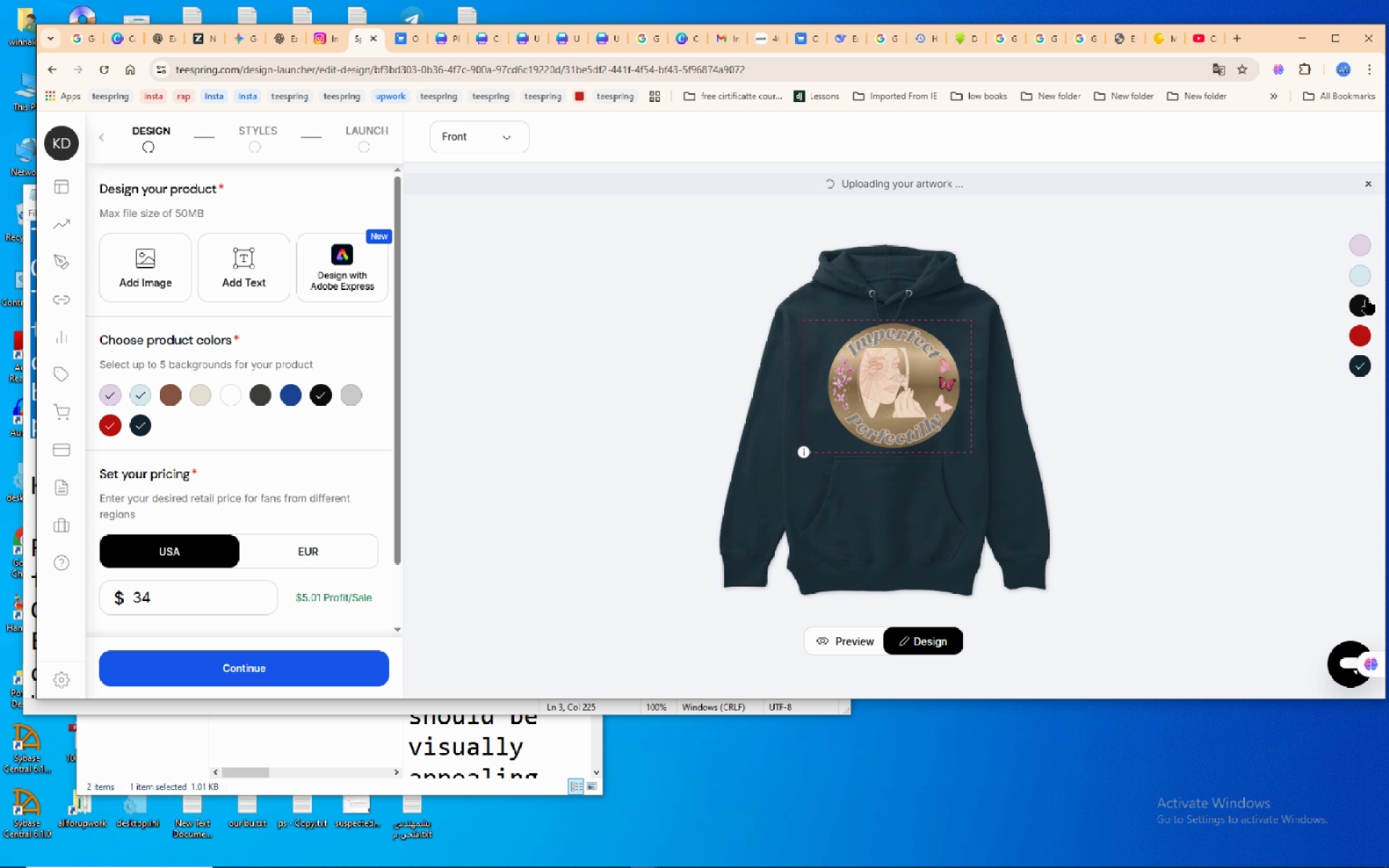 
left_click([1365, 299])
 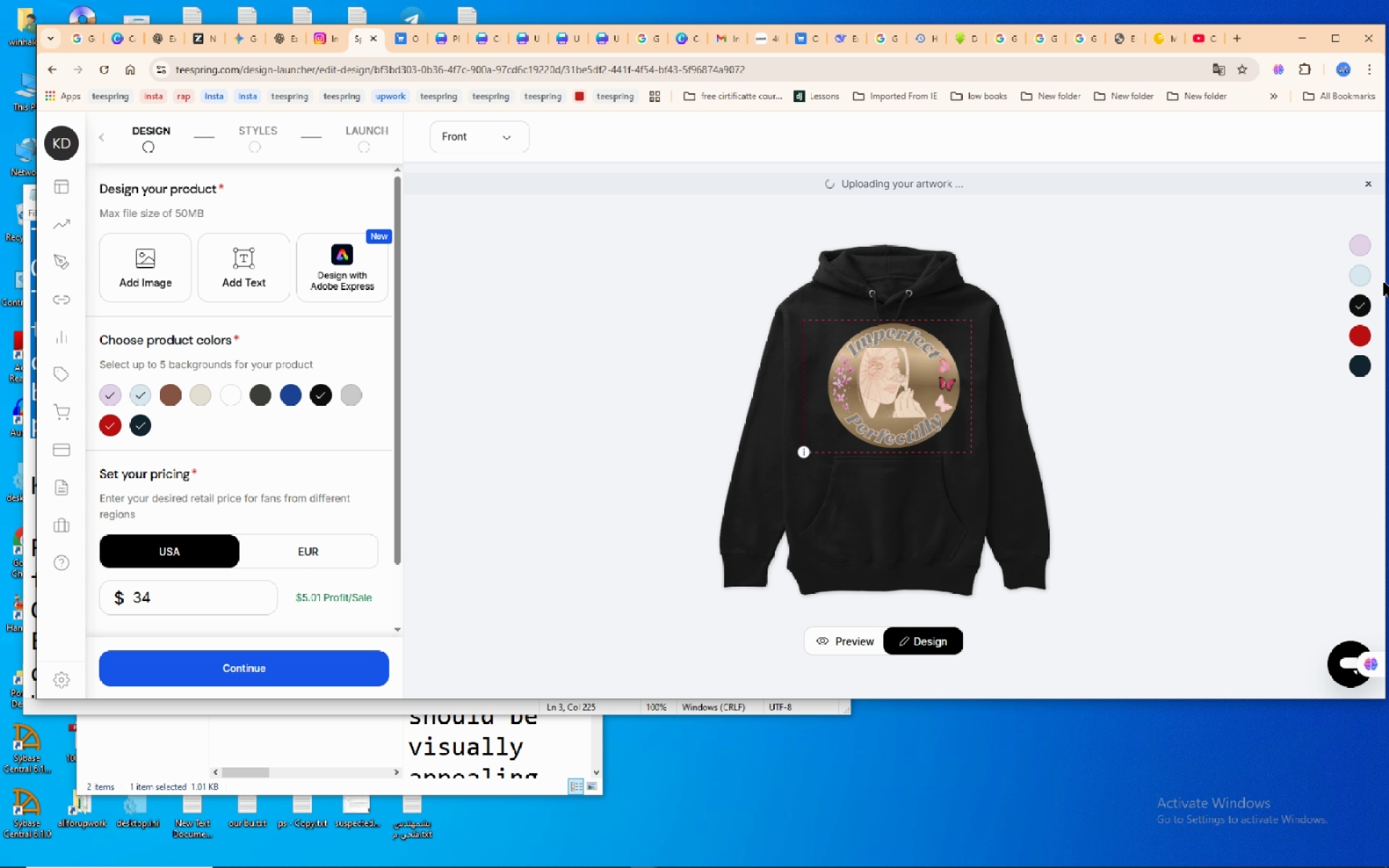 
wait(5.01)
 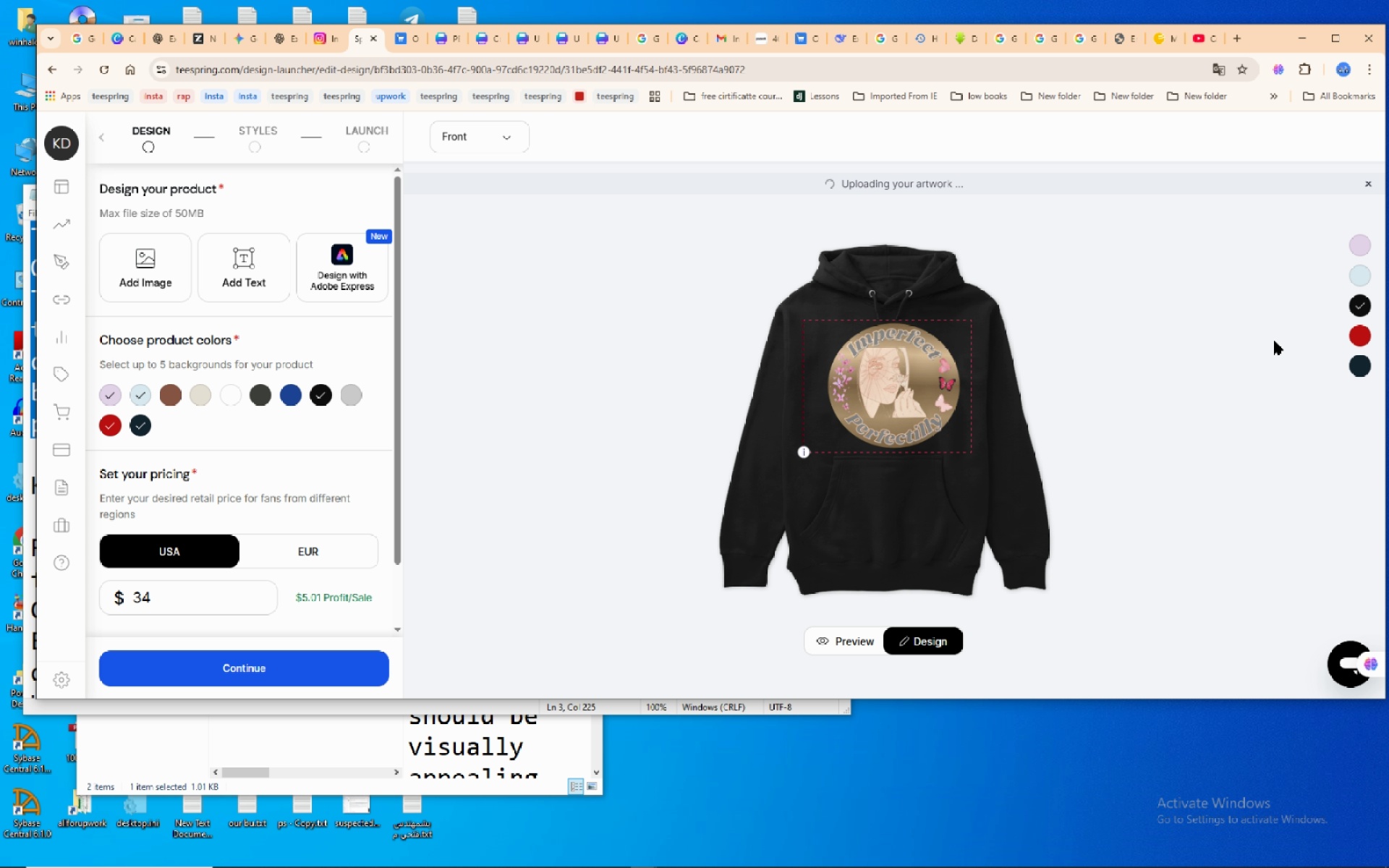 
left_click([1364, 272])
 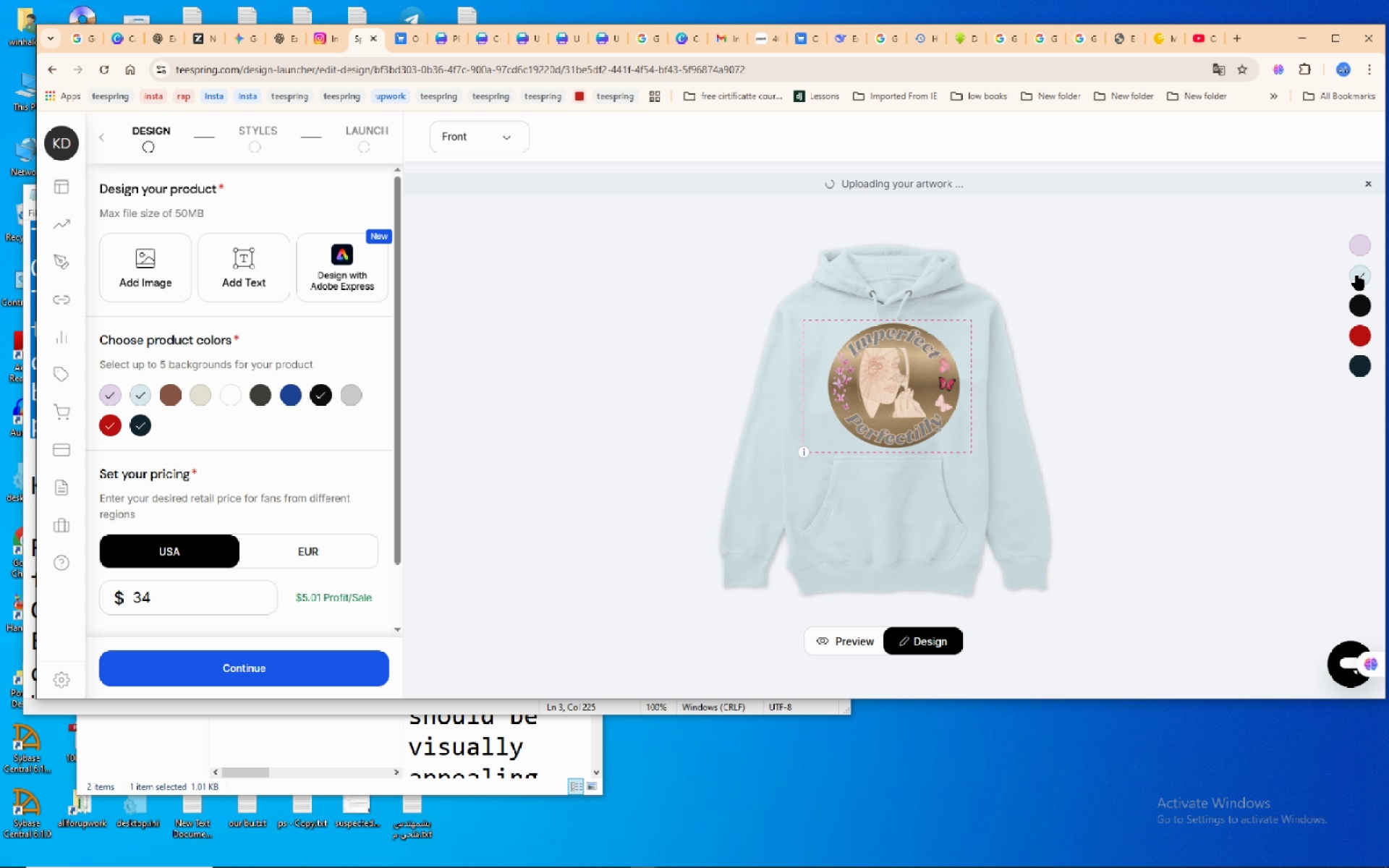 
wait(7.43)
 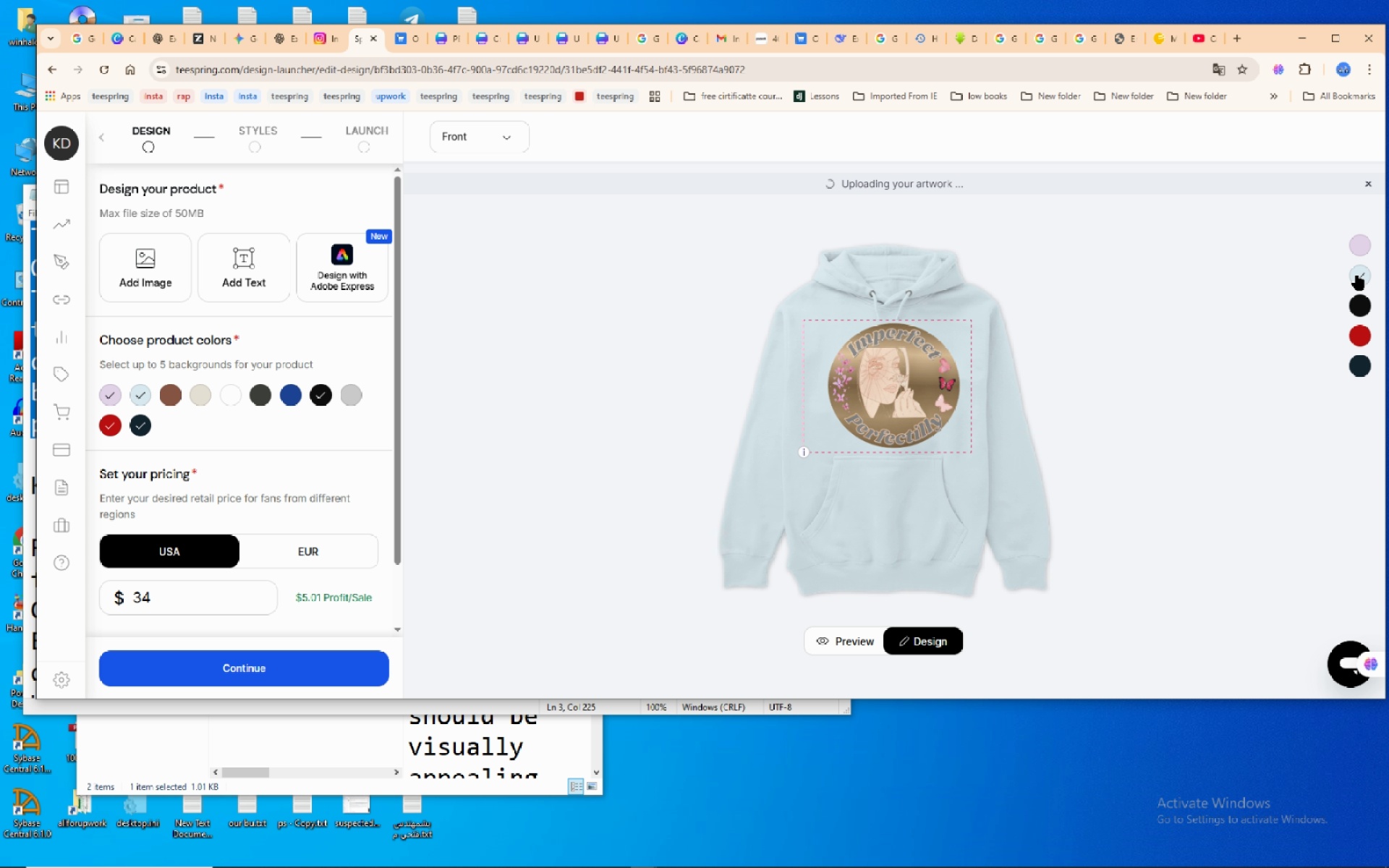 
left_click([141, 387])
 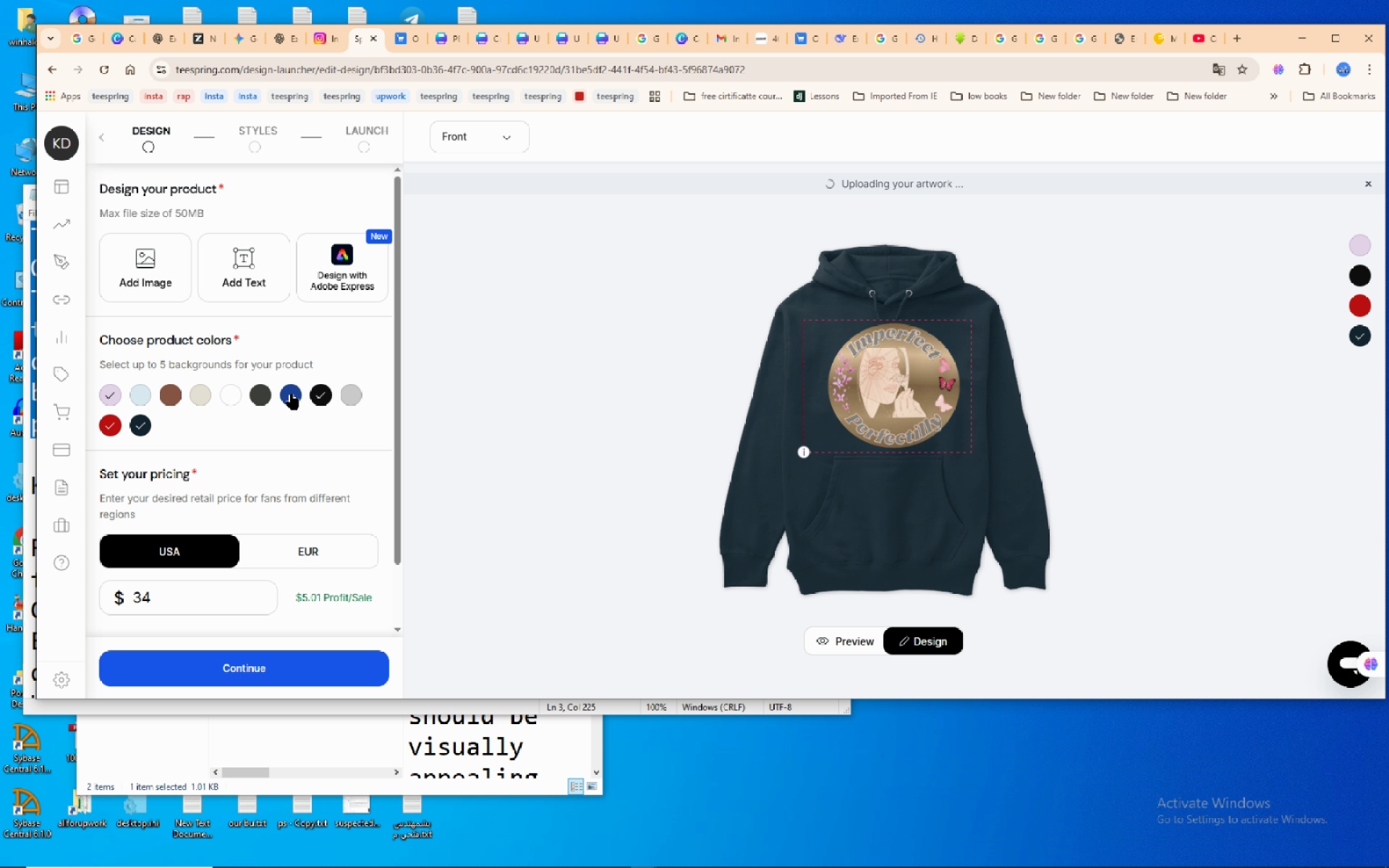 
left_click([292, 394])
 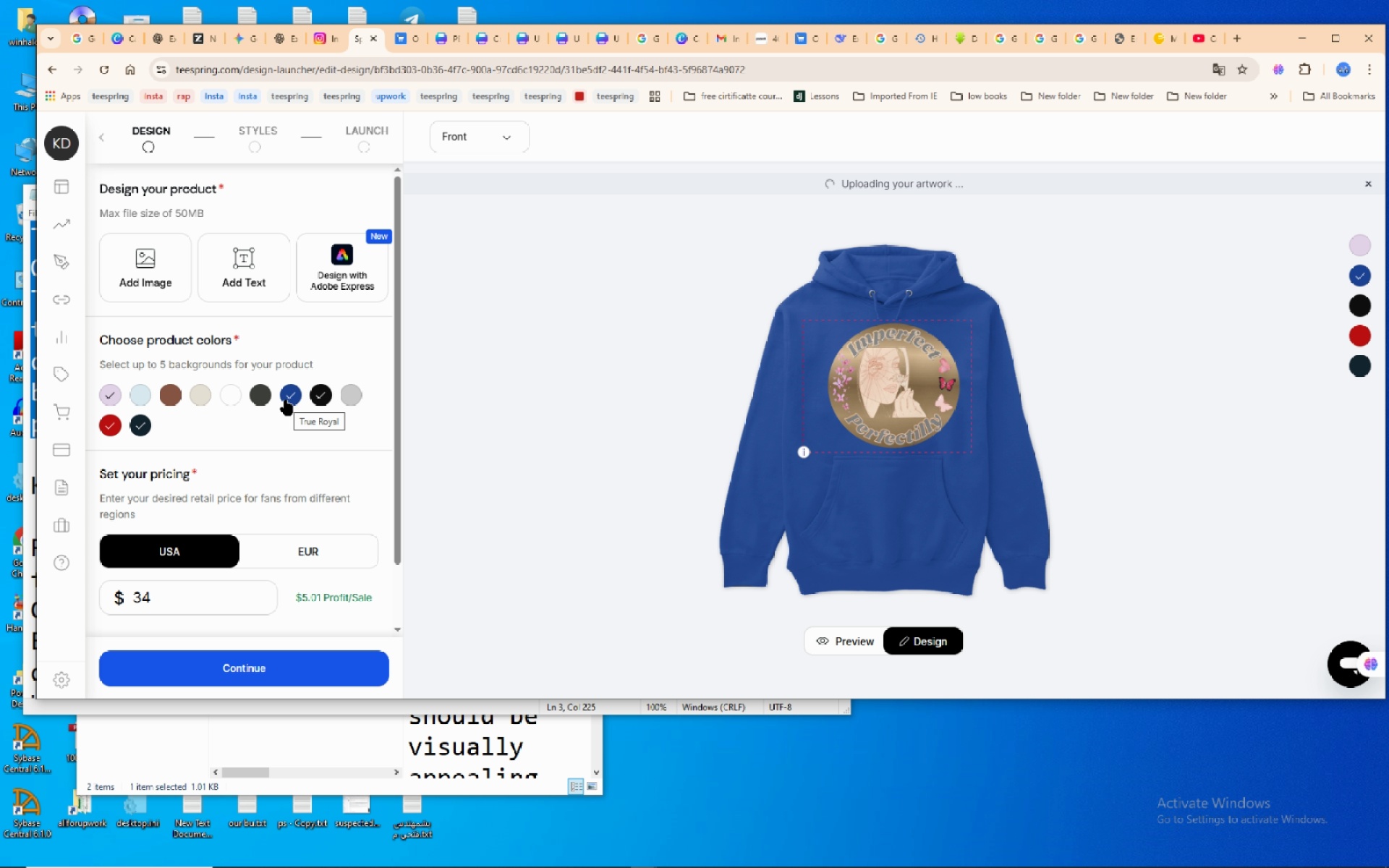 
left_click([292, 390])
 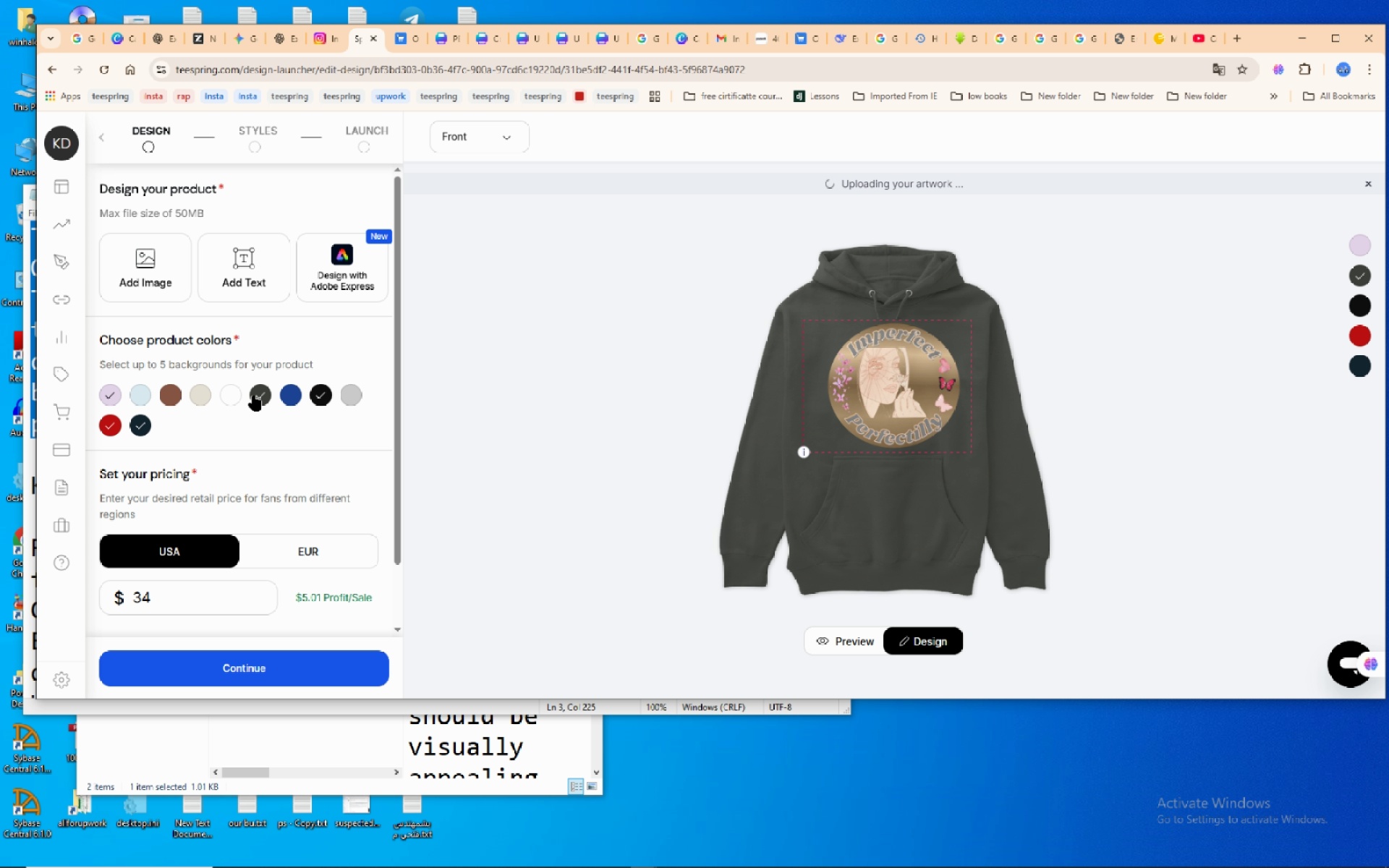 
left_click([254, 396])
 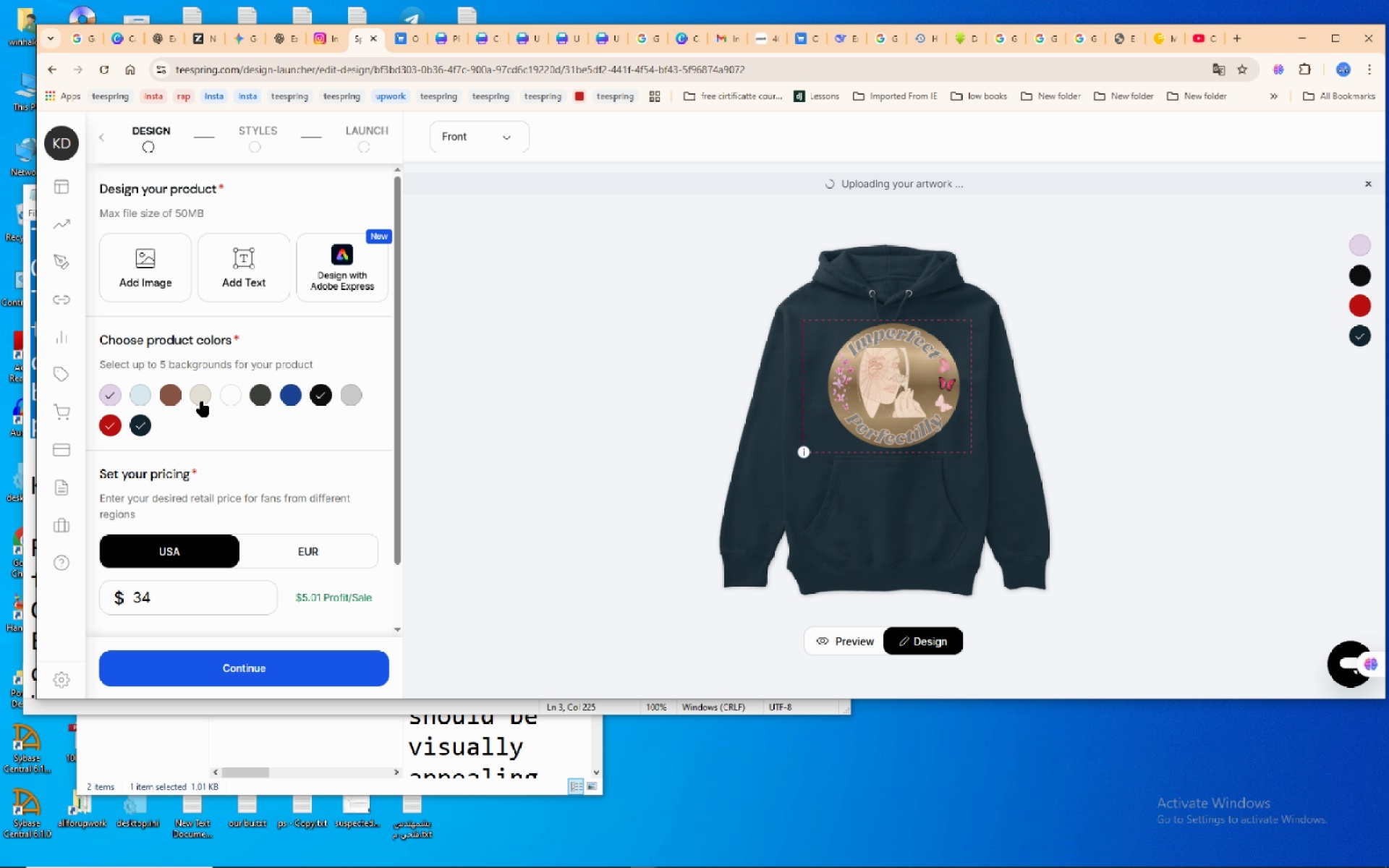 
left_click([202, 401])
 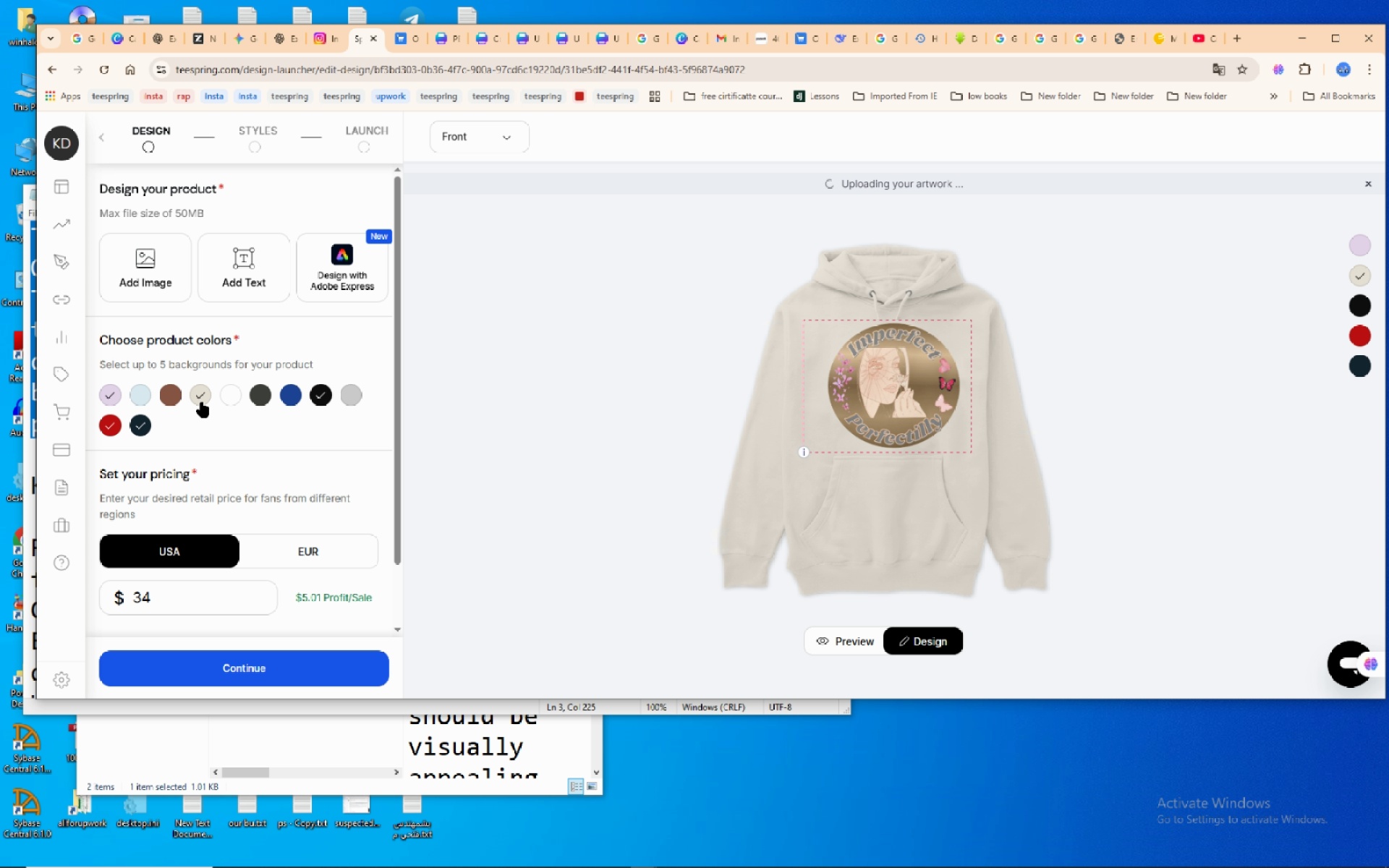 
left_click([202, 402])
 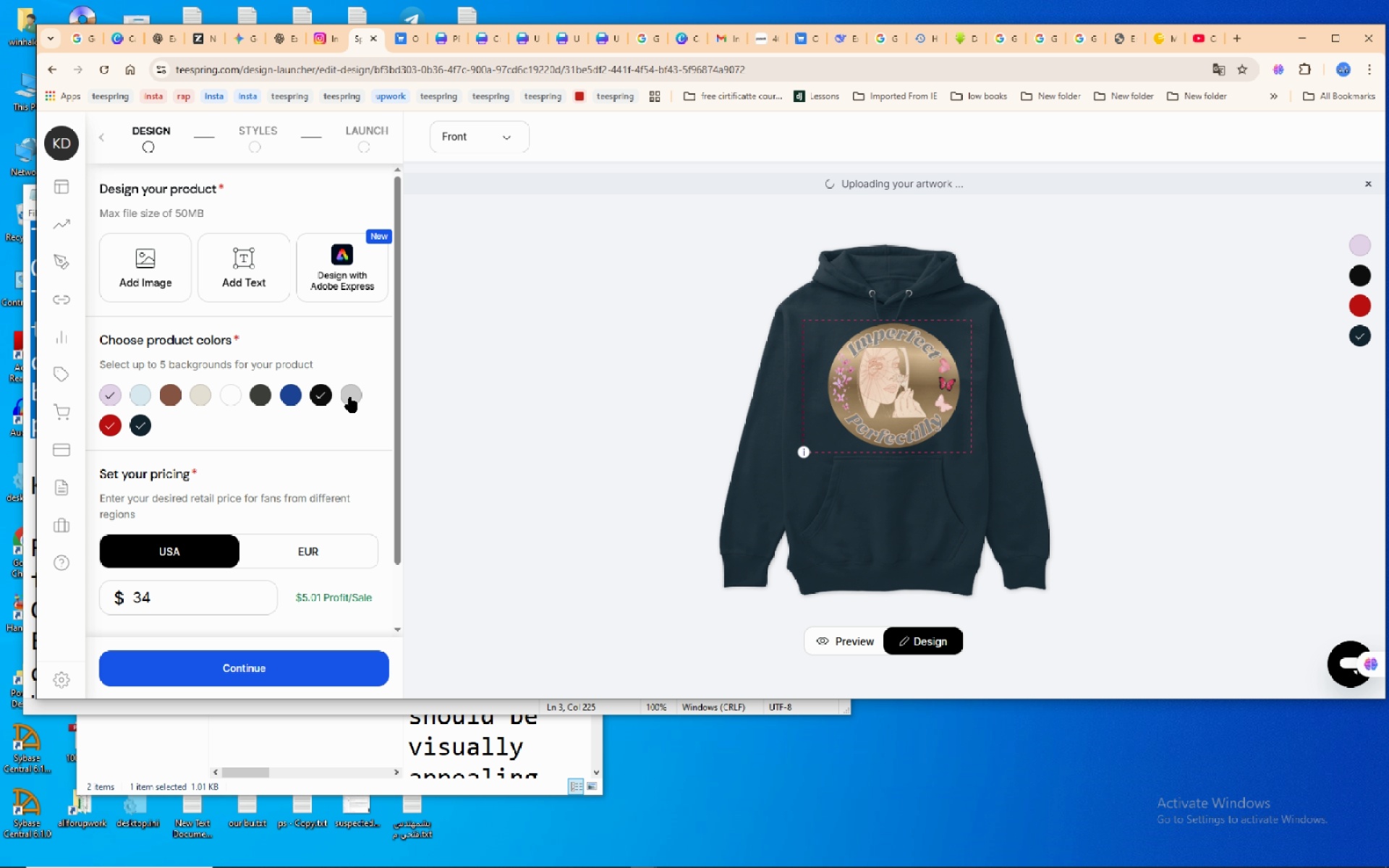 
left_click([350, 397])
 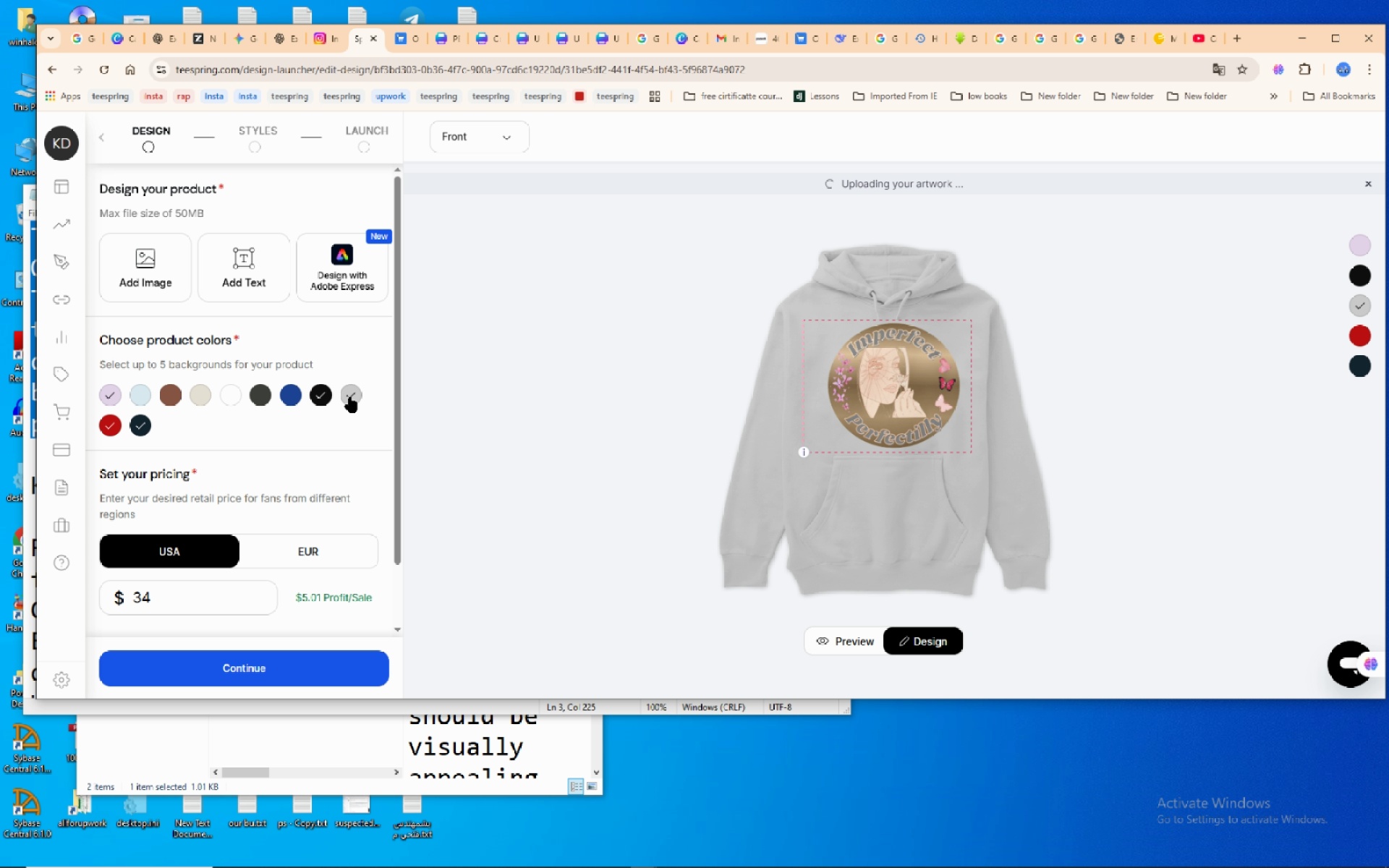 
left_click([350, 397])
 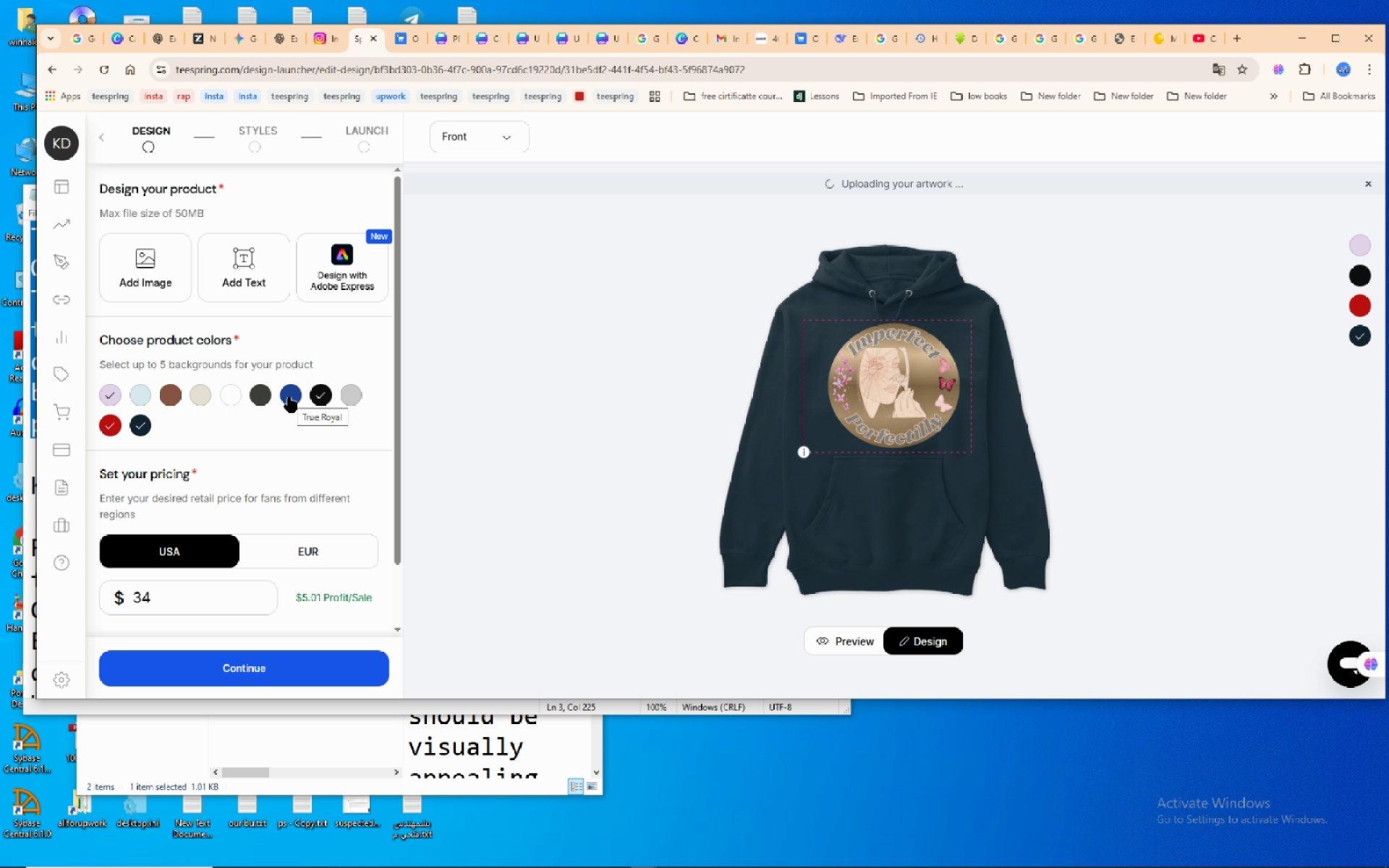 
left_click([175, 397])
 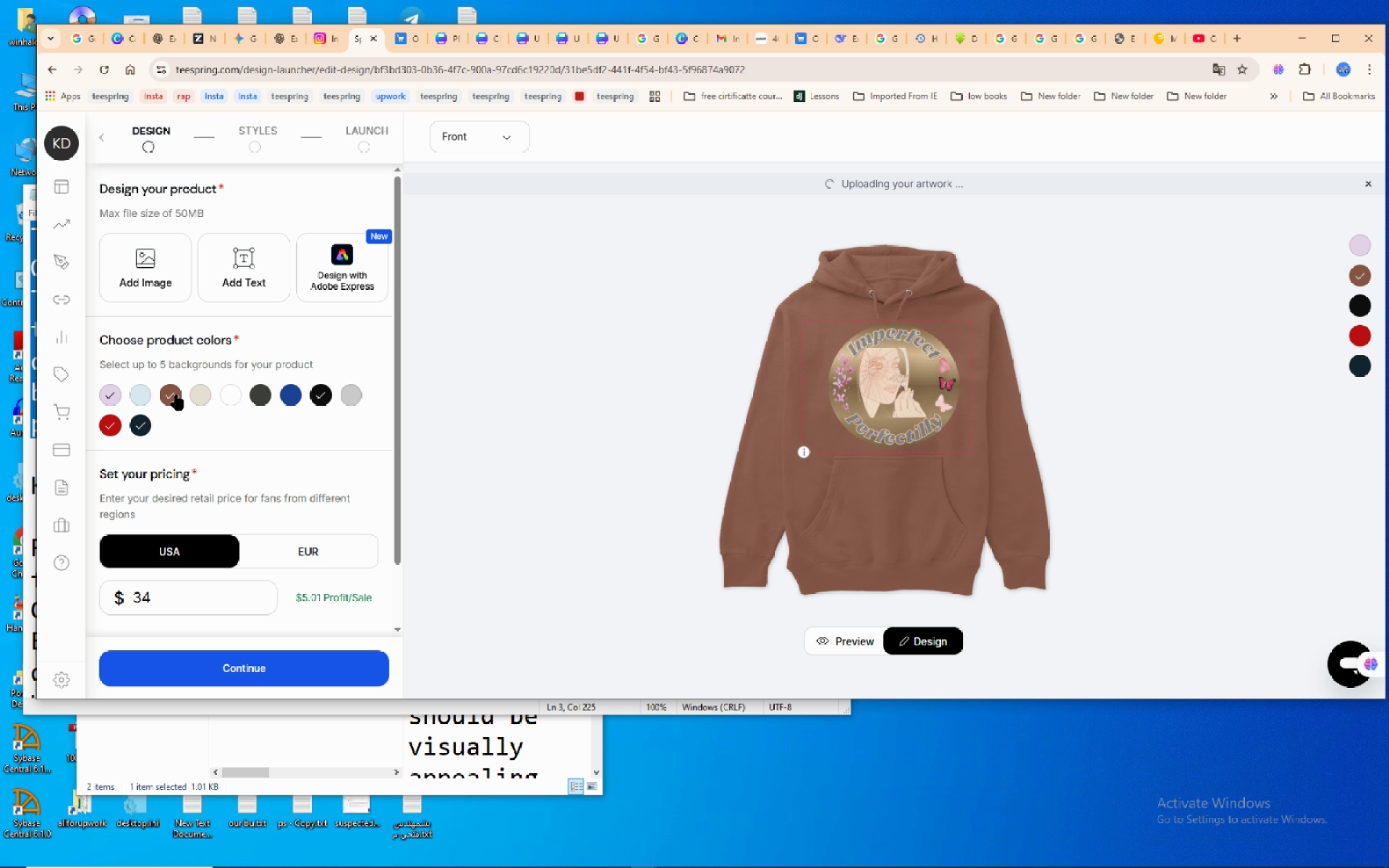 
left_click([175, 397])
 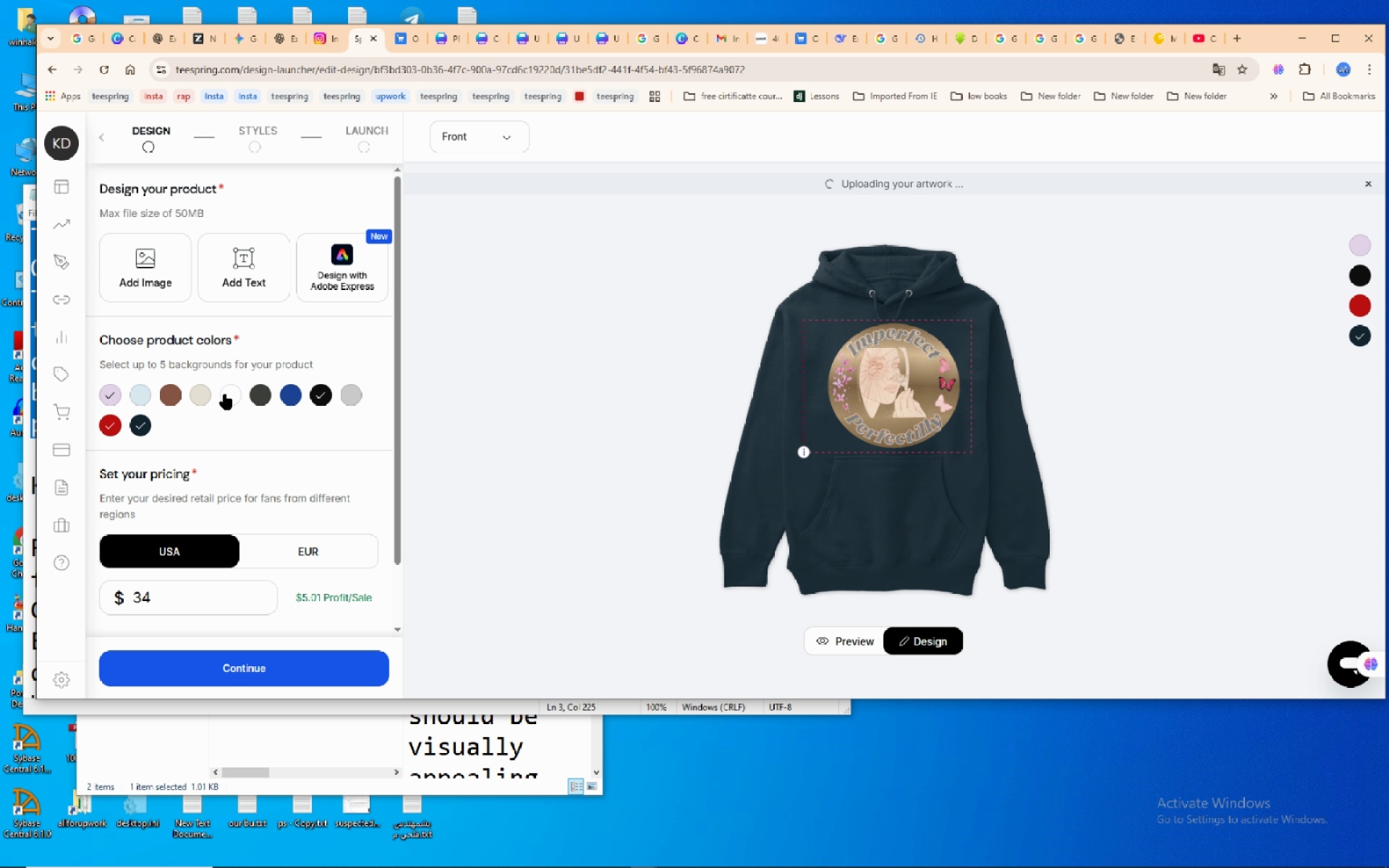 
left_click([225, 394])
 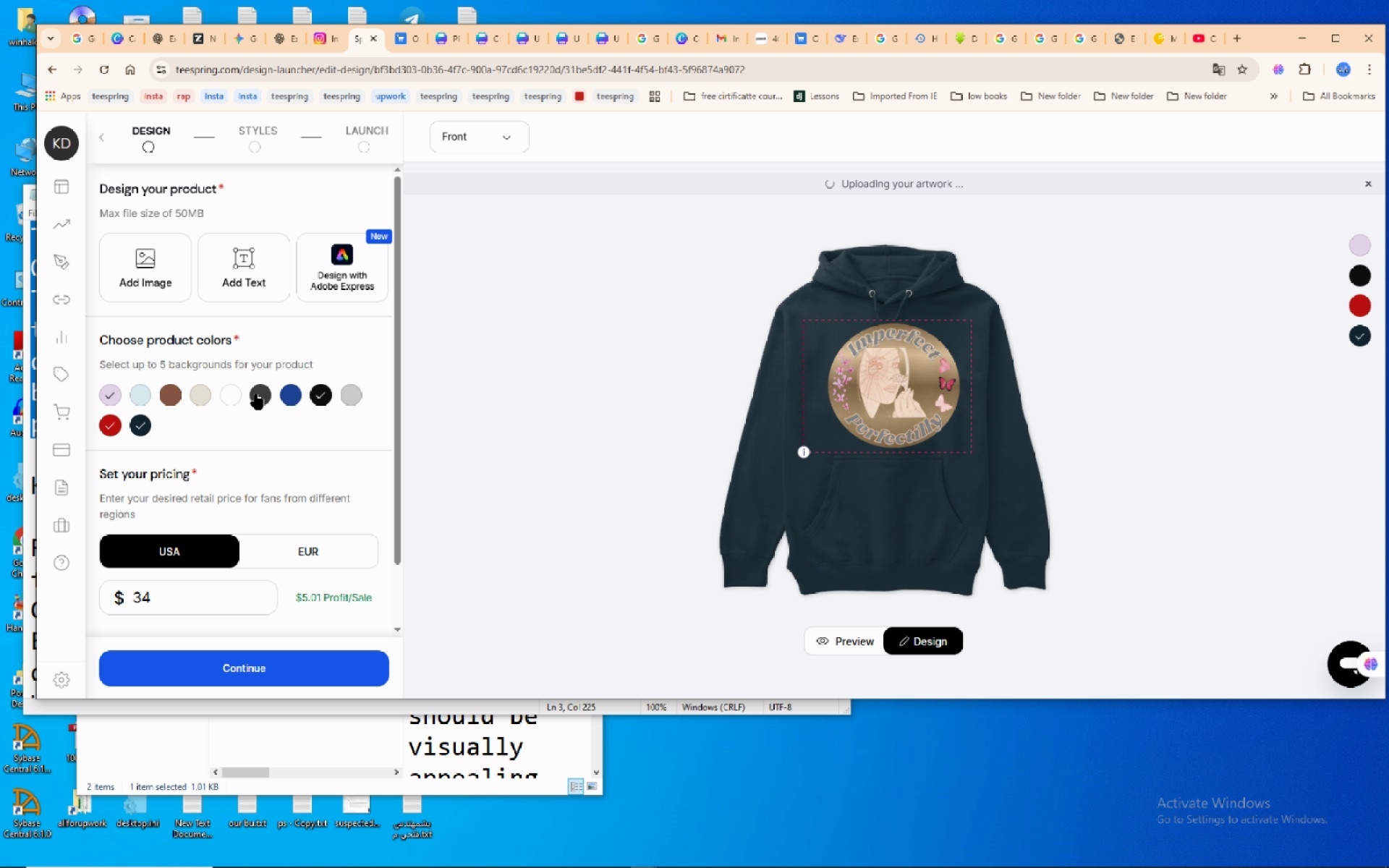 
left_click([257, 393])
 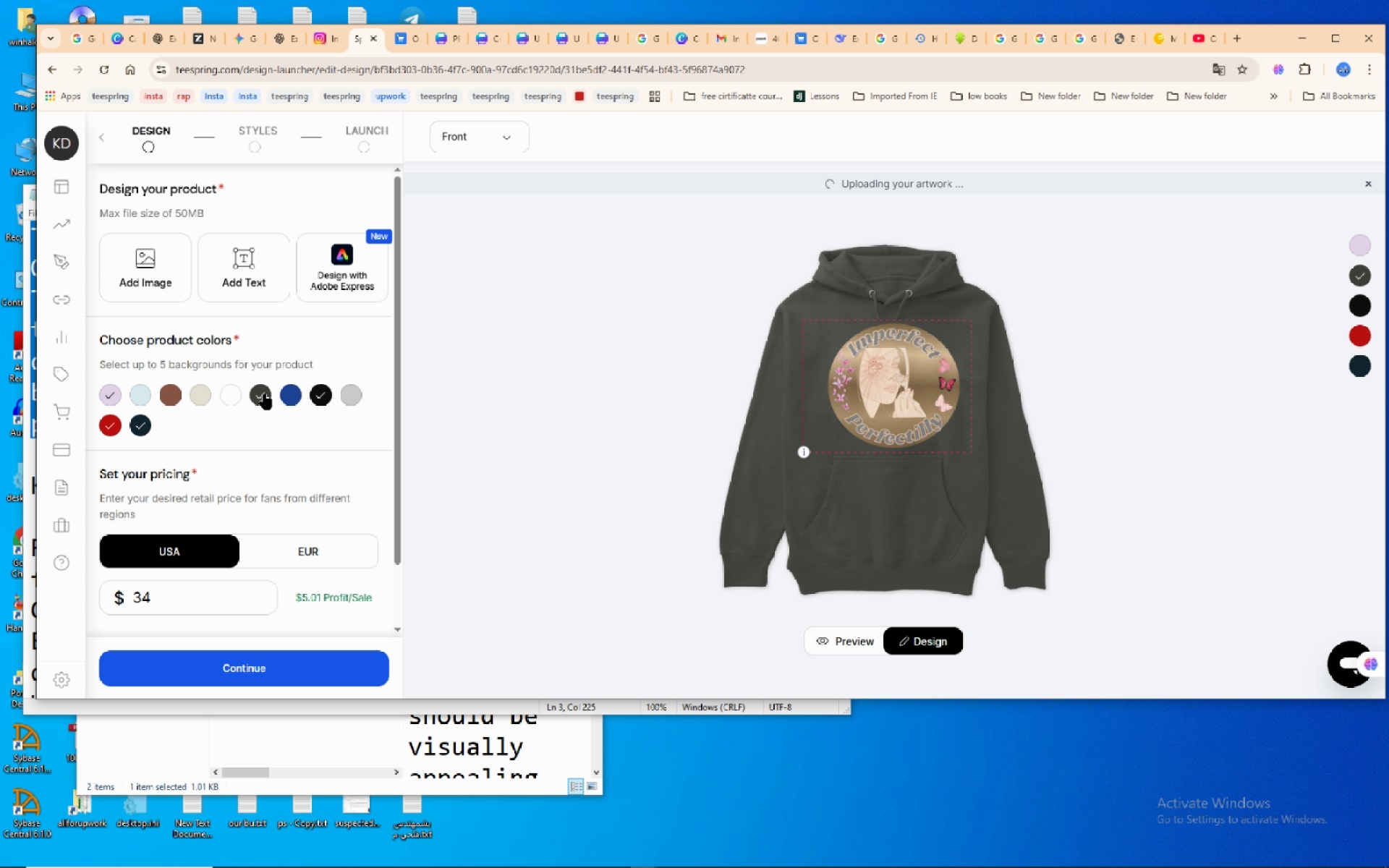 
left_click([265, 394])
 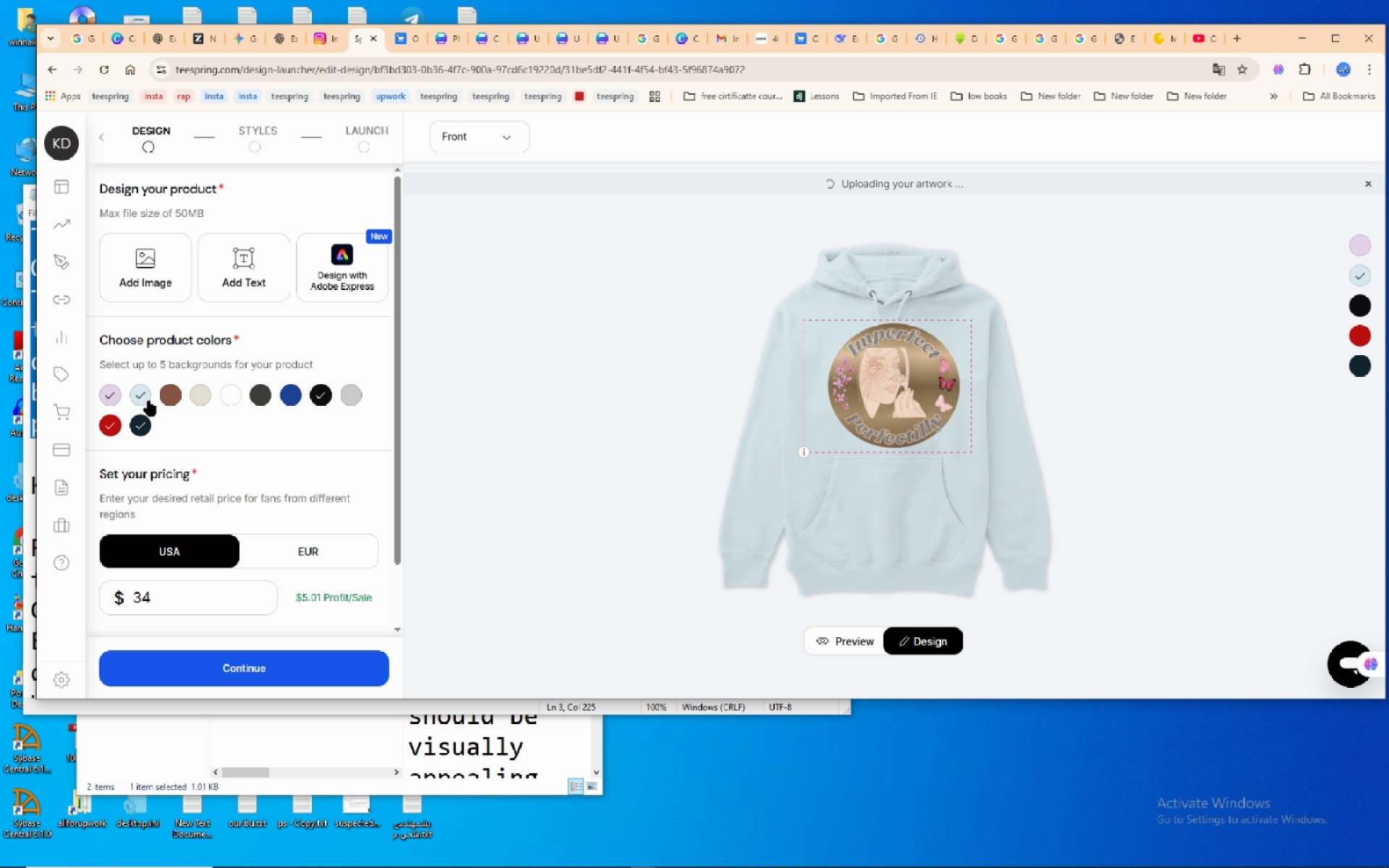 
left_click([143, 396])
 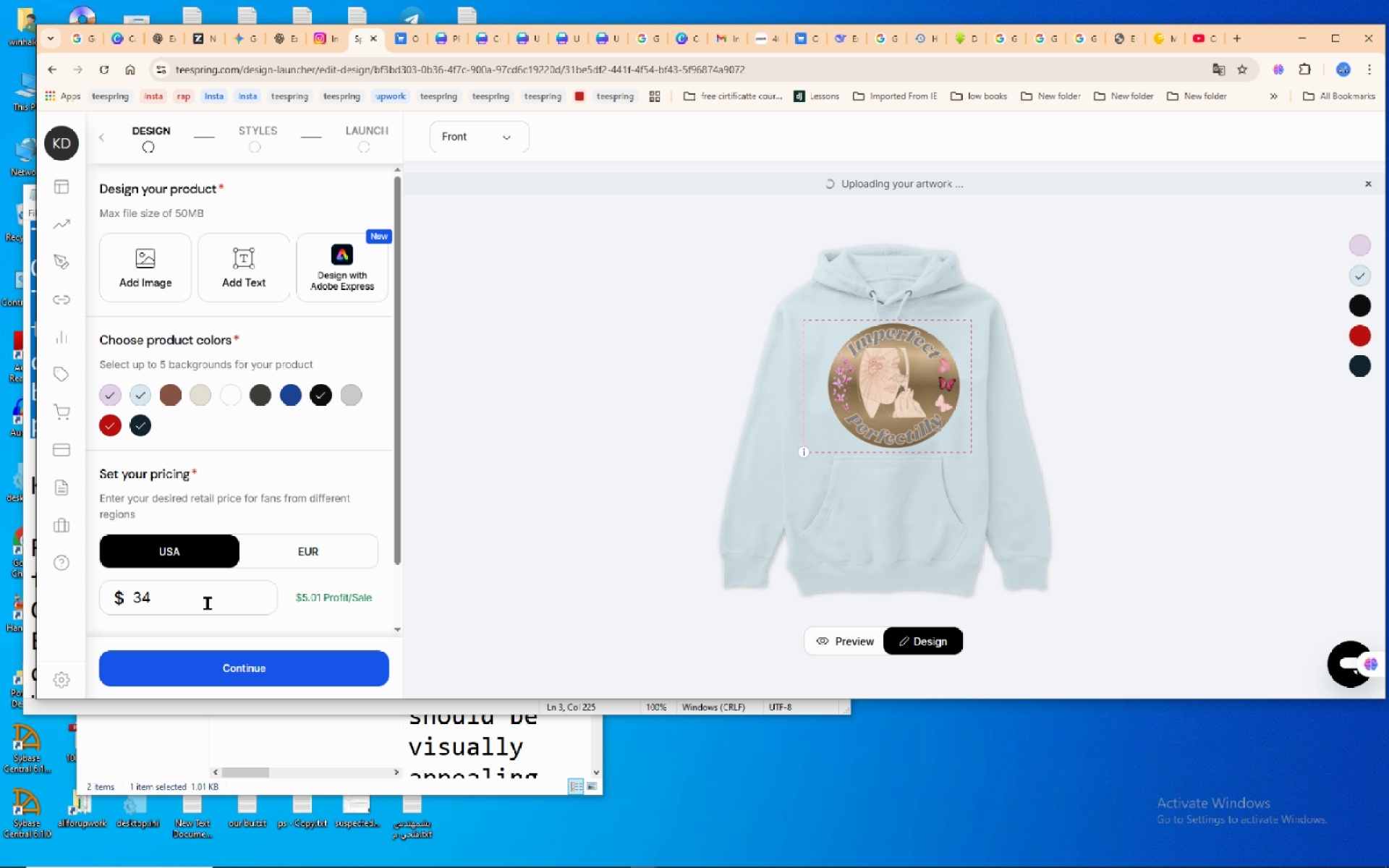 
left_click([208, 603])
 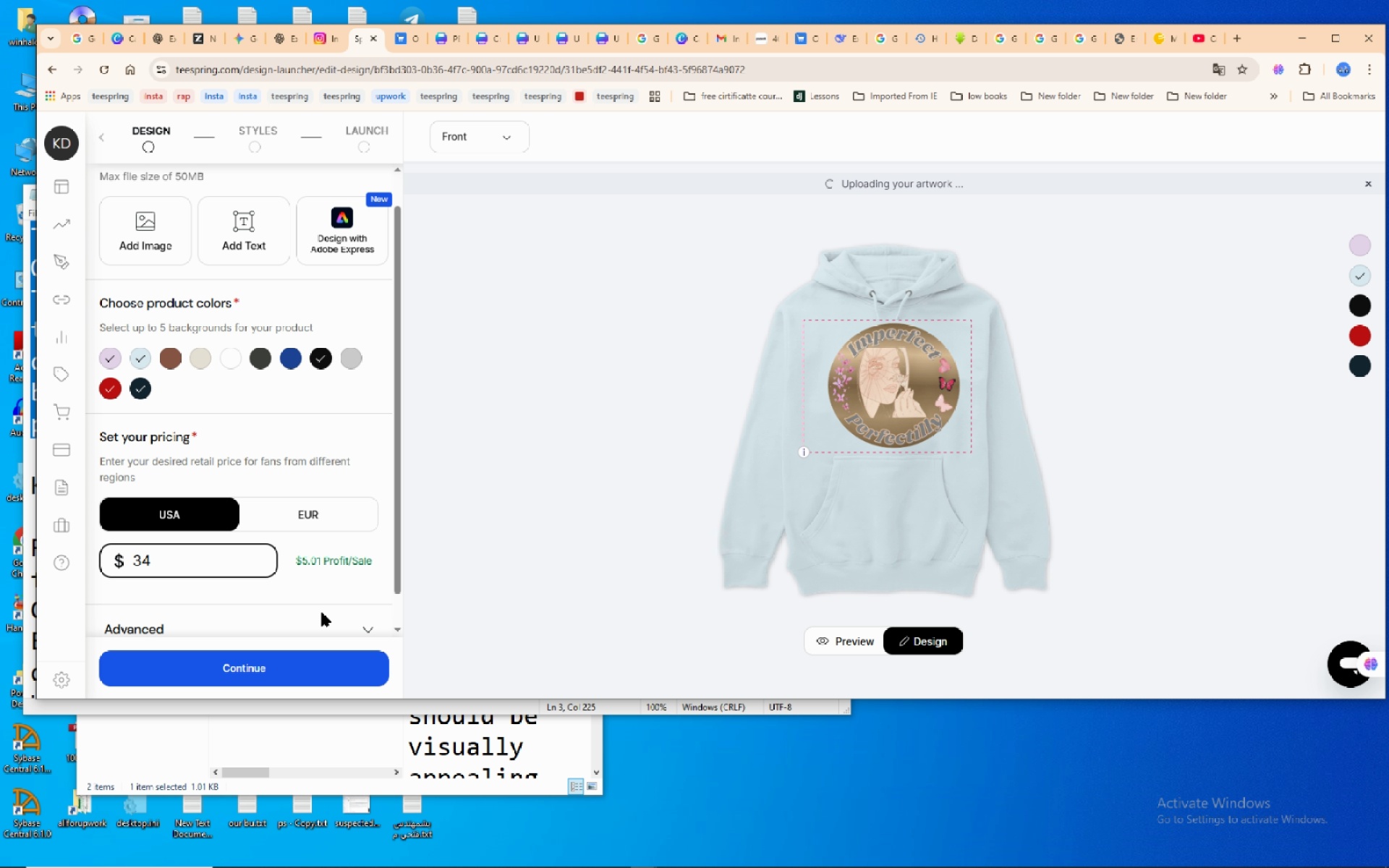 
scroll: coordinate [322, 613], scroll_direction: down, amount: 4.0
 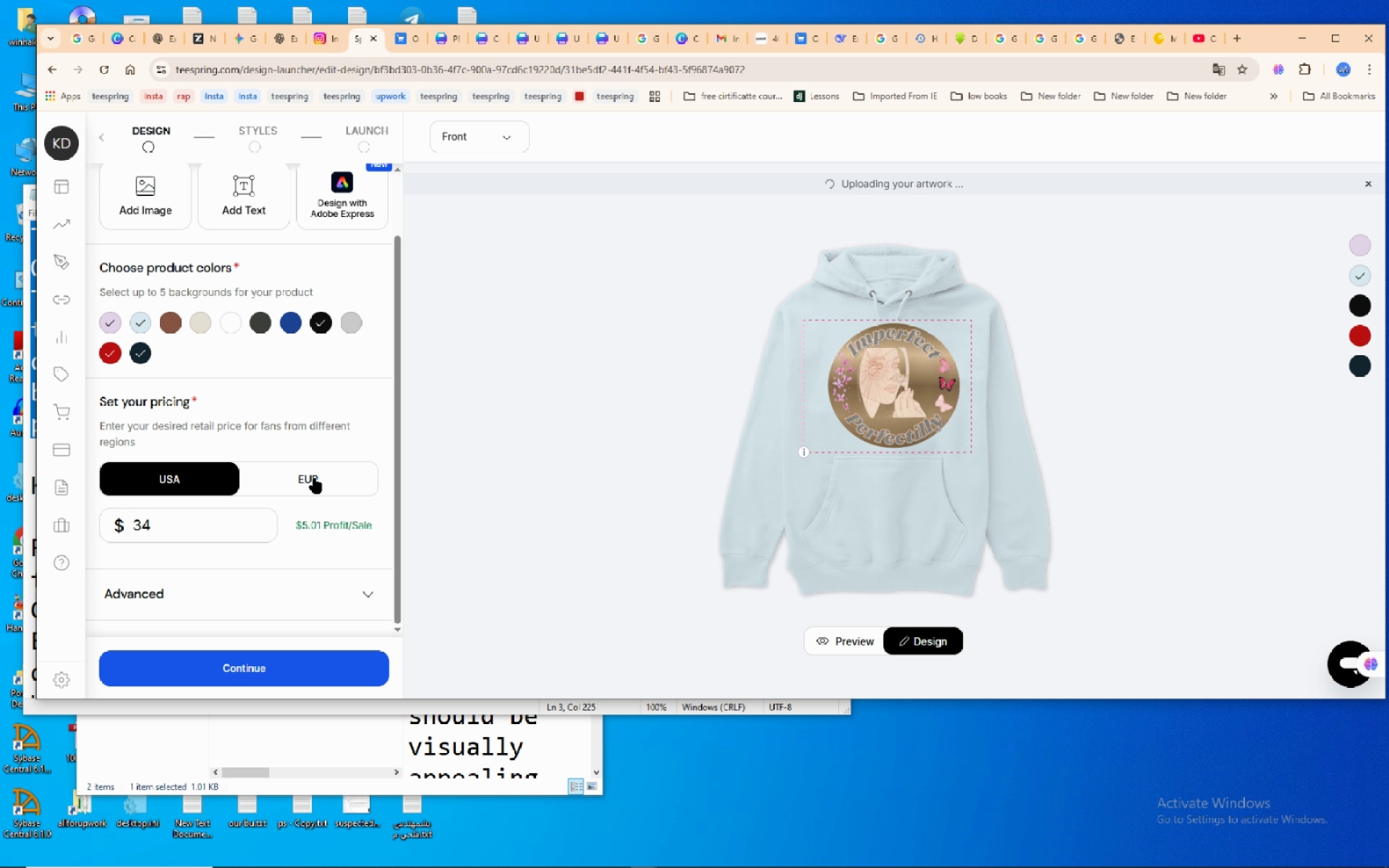 
left_click([315, 478])
 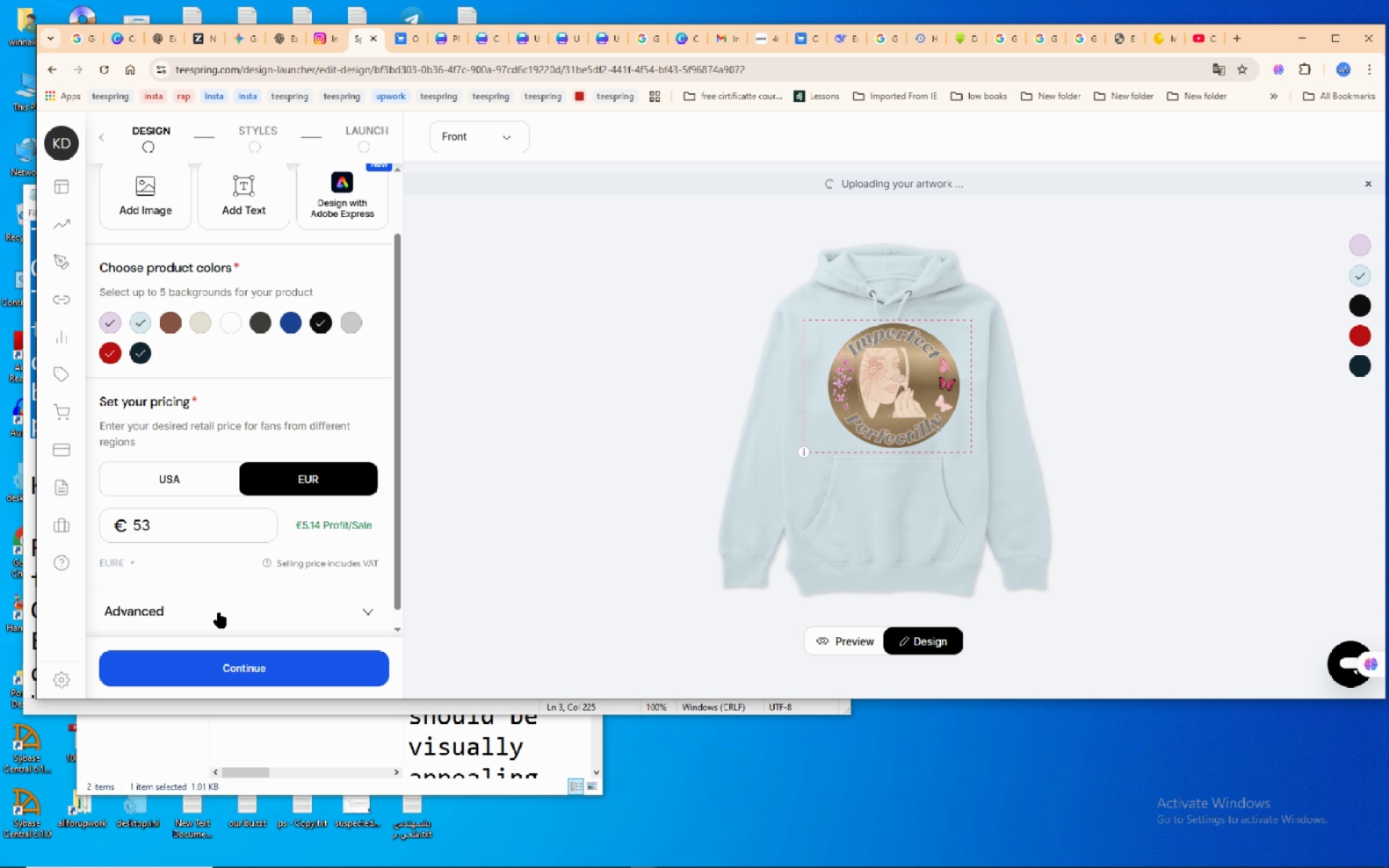 
scroll: coordinate [307, 600], scroll_direction: down, amount: 4.0
 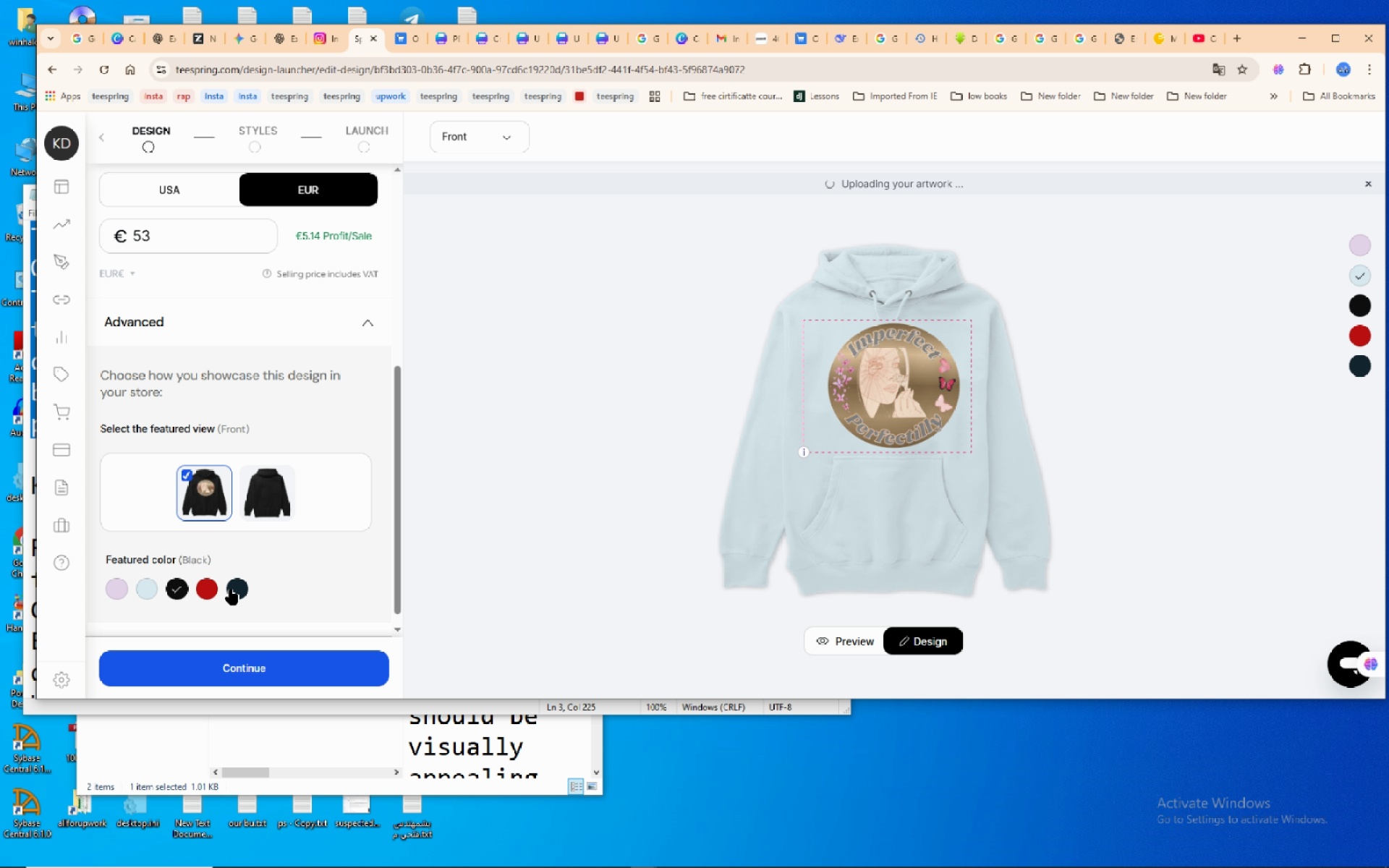 
left_click([231, 590])
 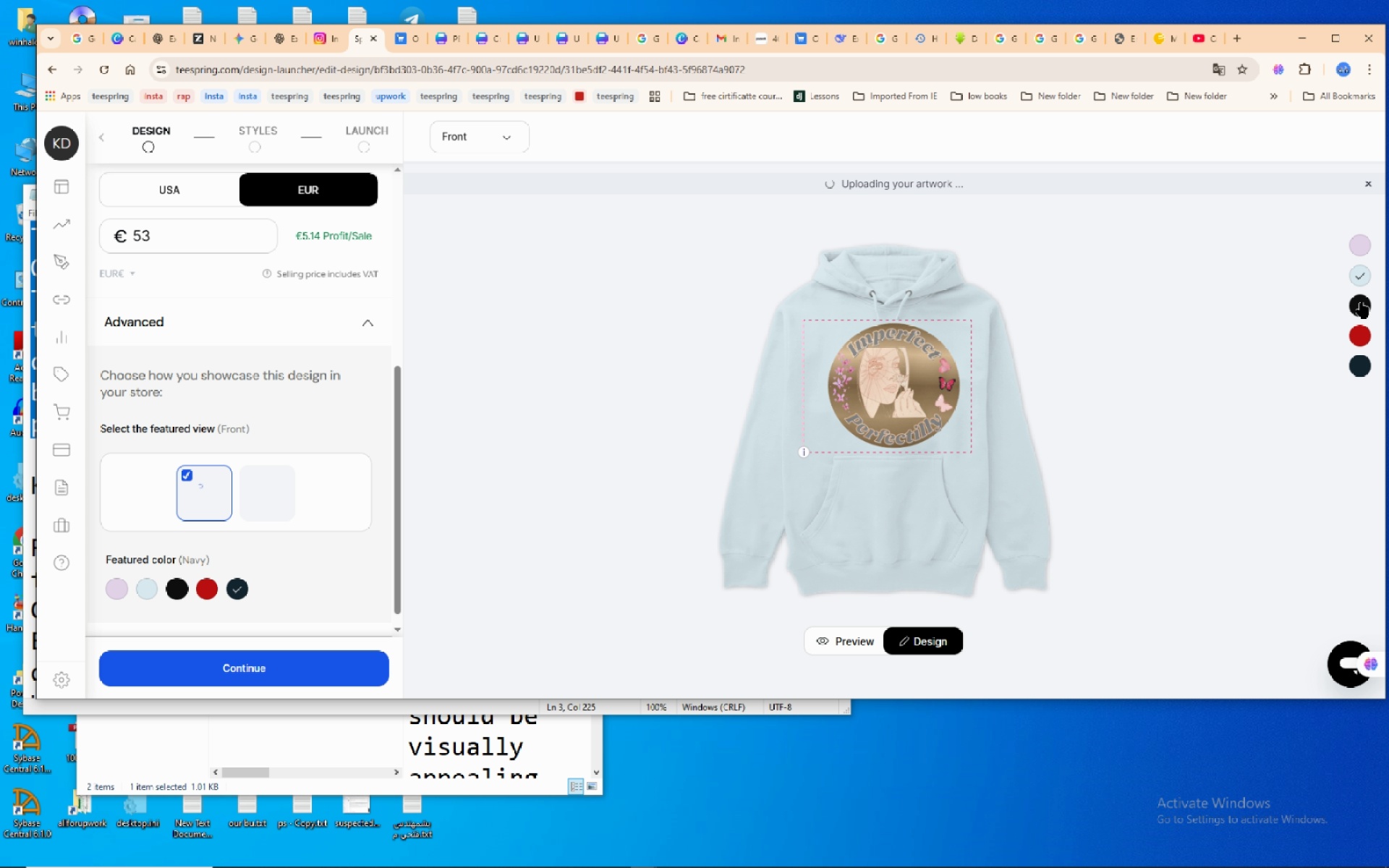 
left_click([1362, 302])
 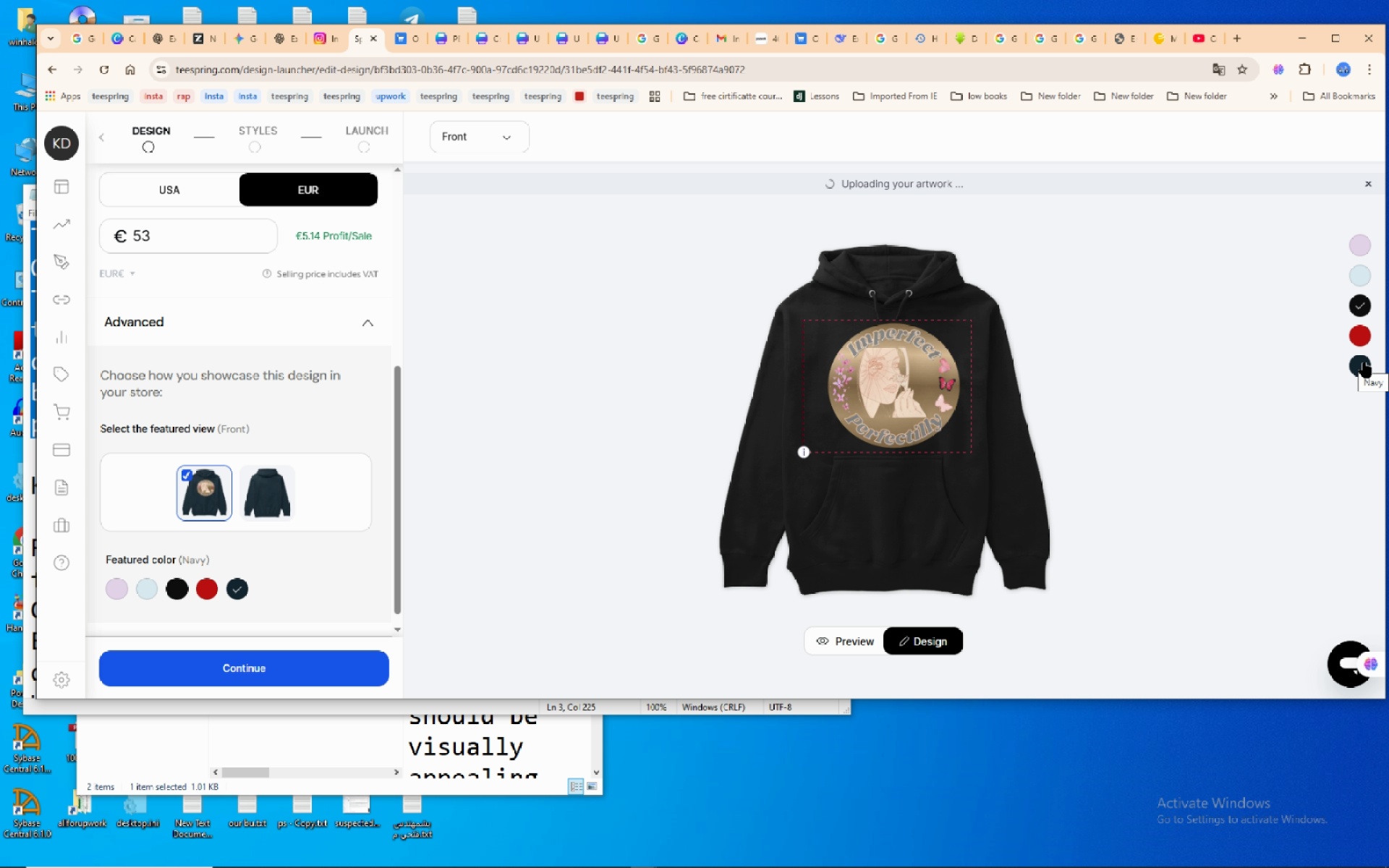 
left_click([1364, 362])
 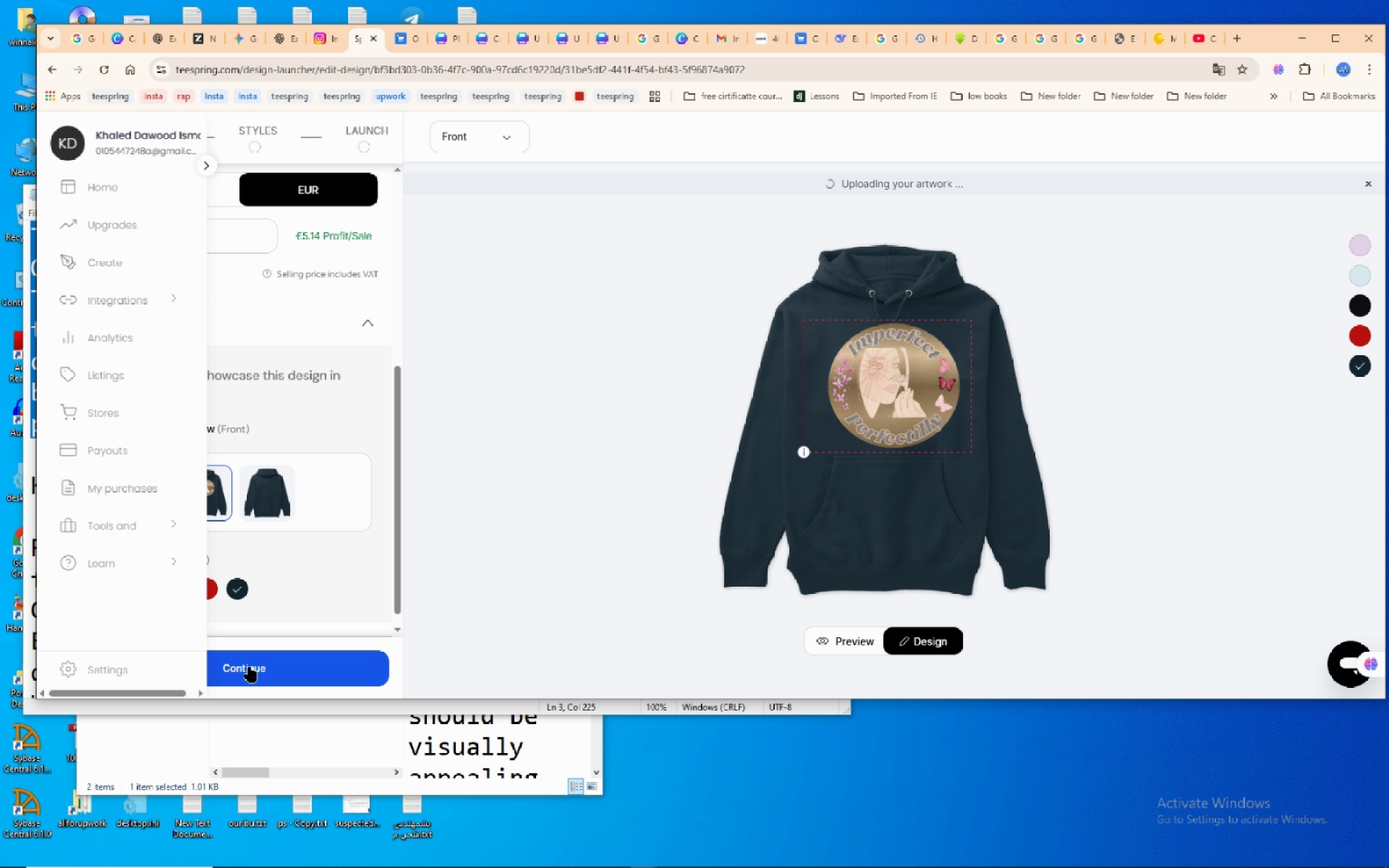 
left_click([268, 665])
 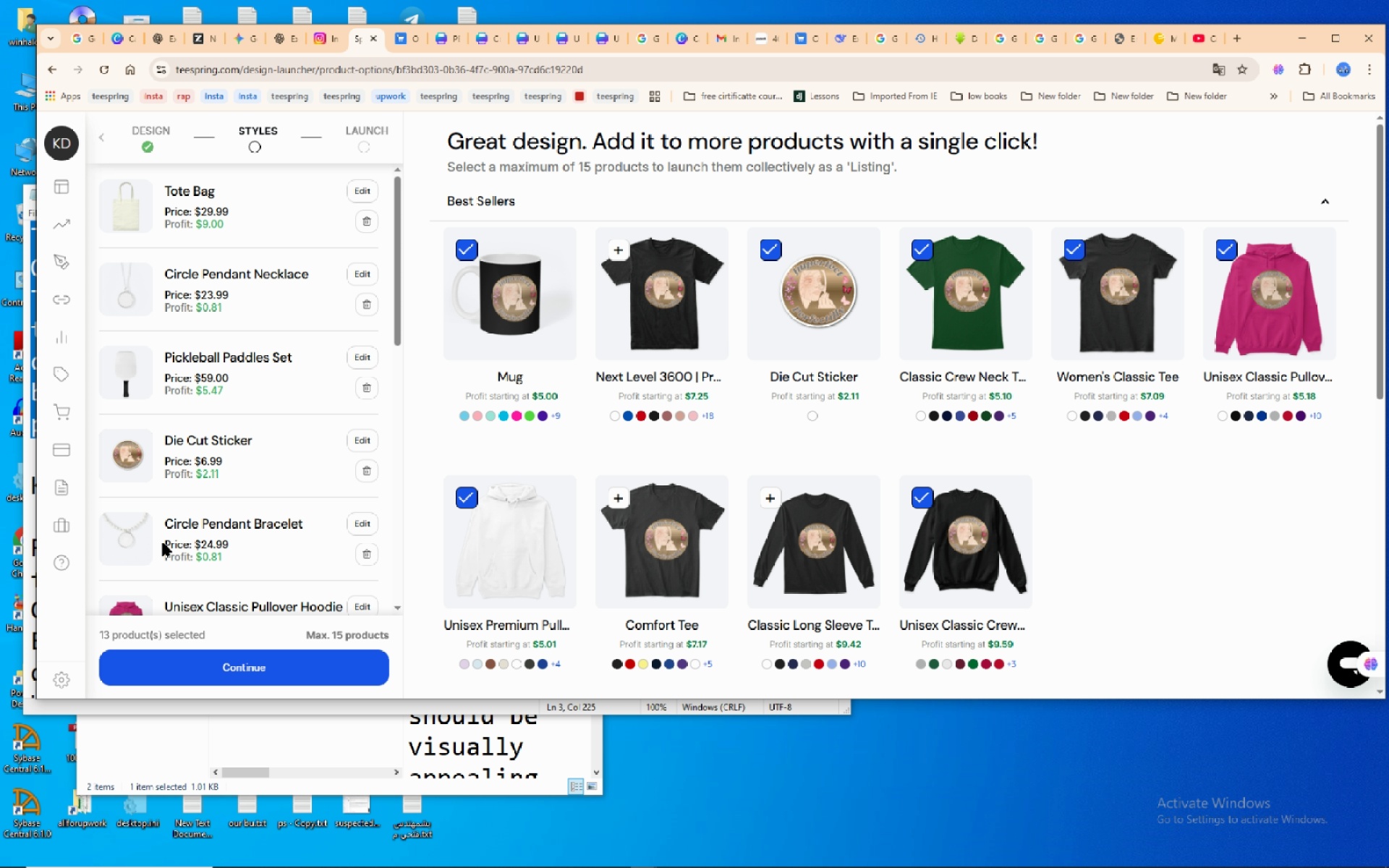 
scroll: coordinate [260, 488], scroll_direction: down, amount: 6.0
 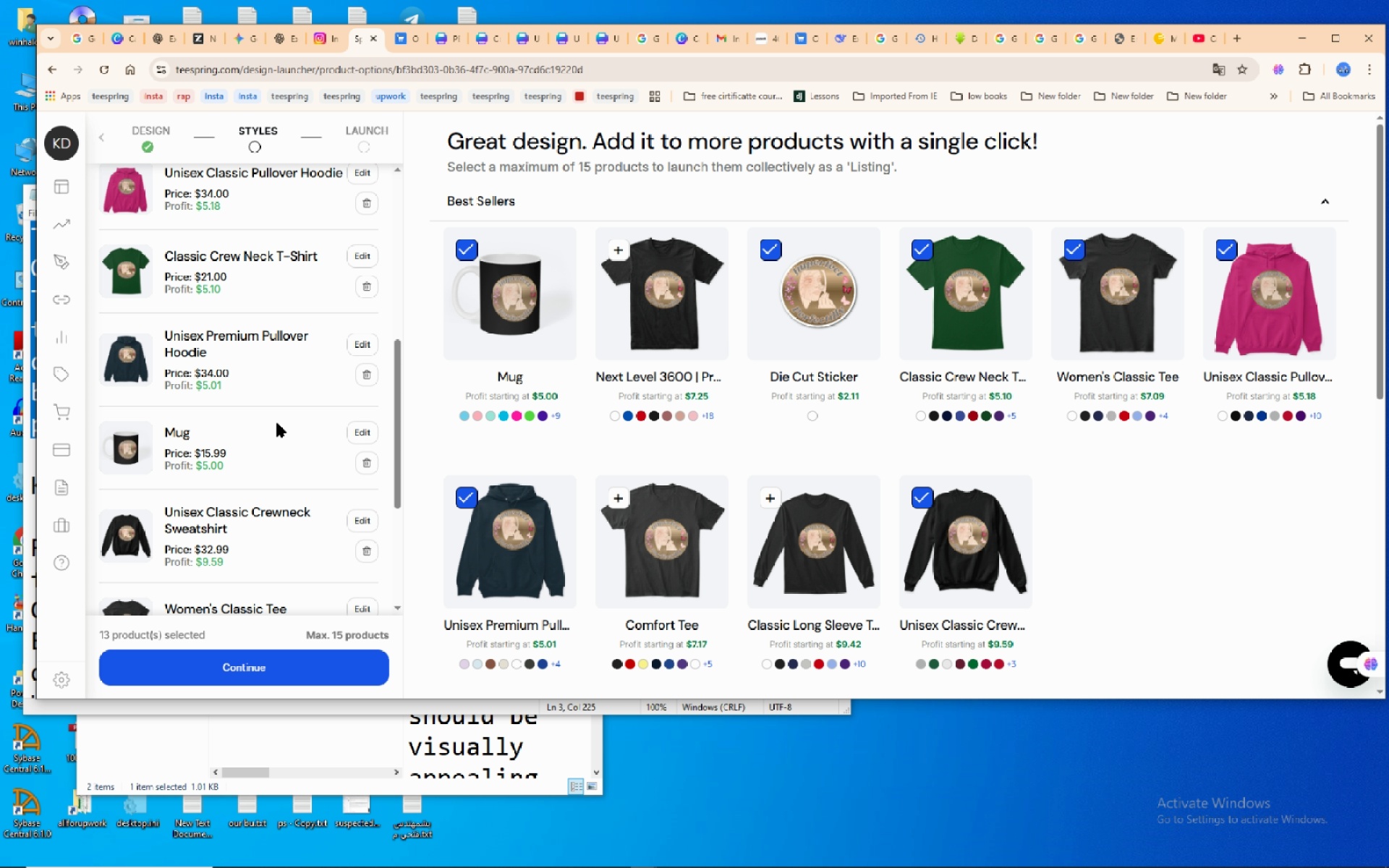 
wait(8.05)
 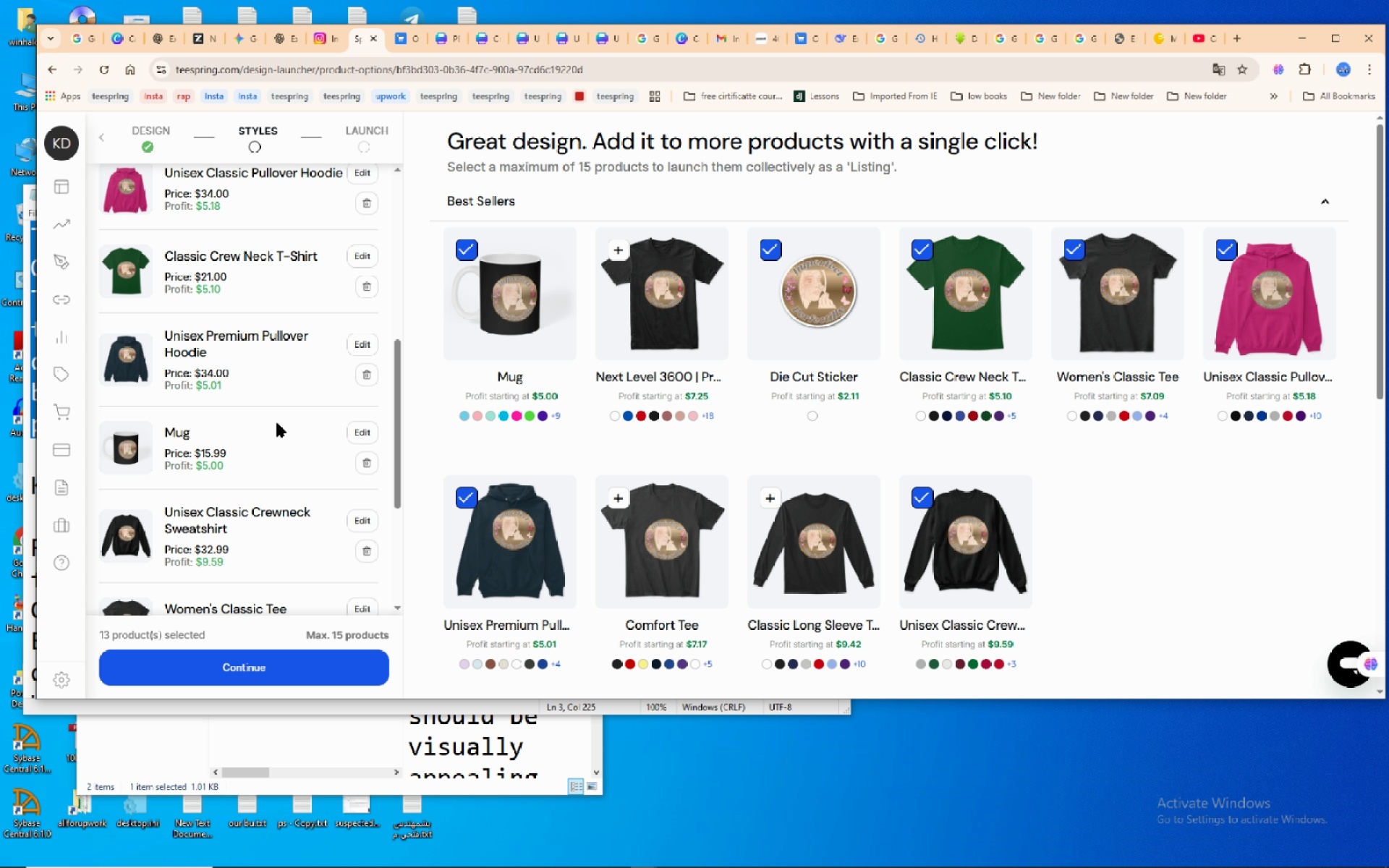 
left_click([362, 346])
 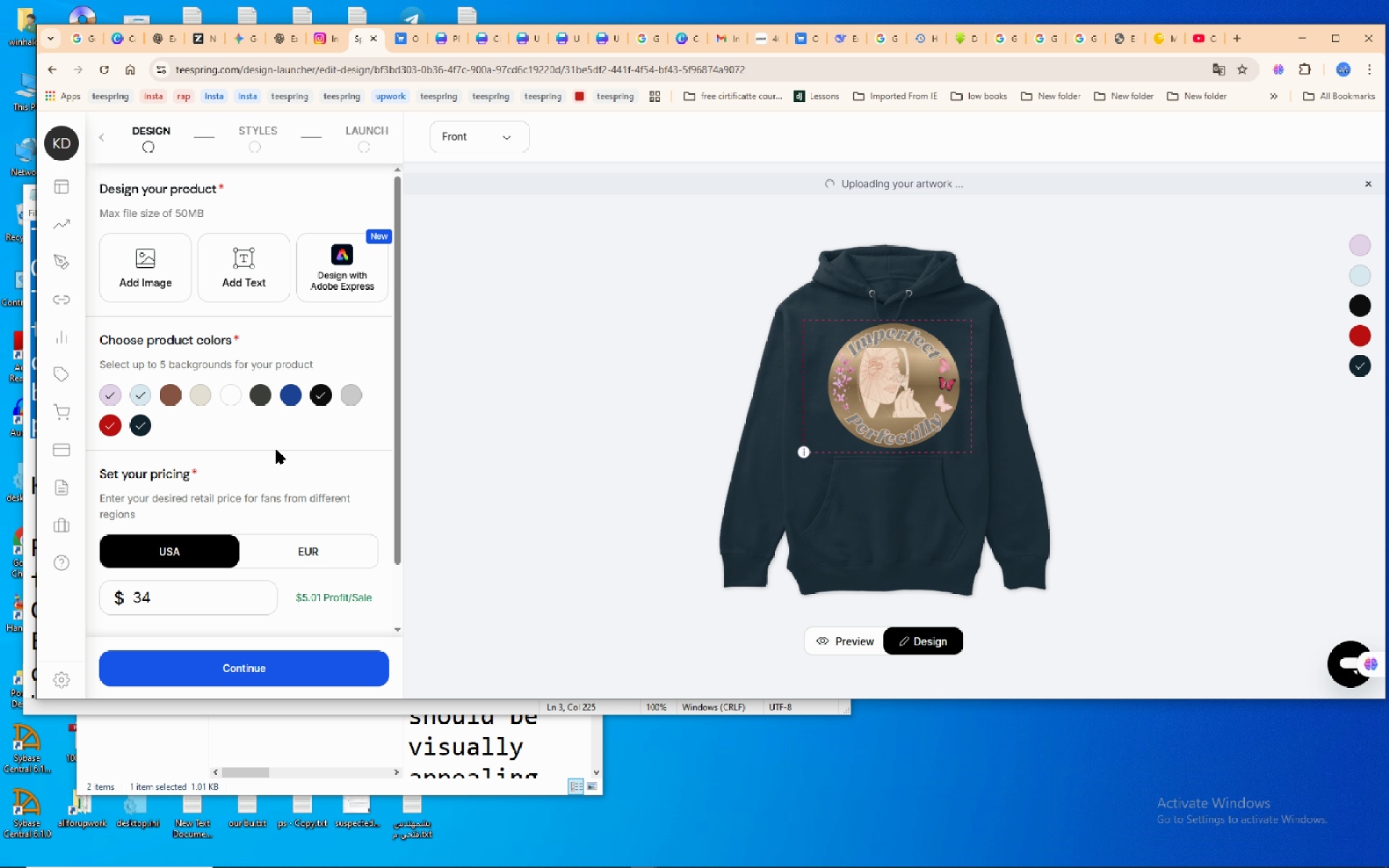 
scroll: coordinate [271, 511], scroll_direction: down, amount: 5.0
 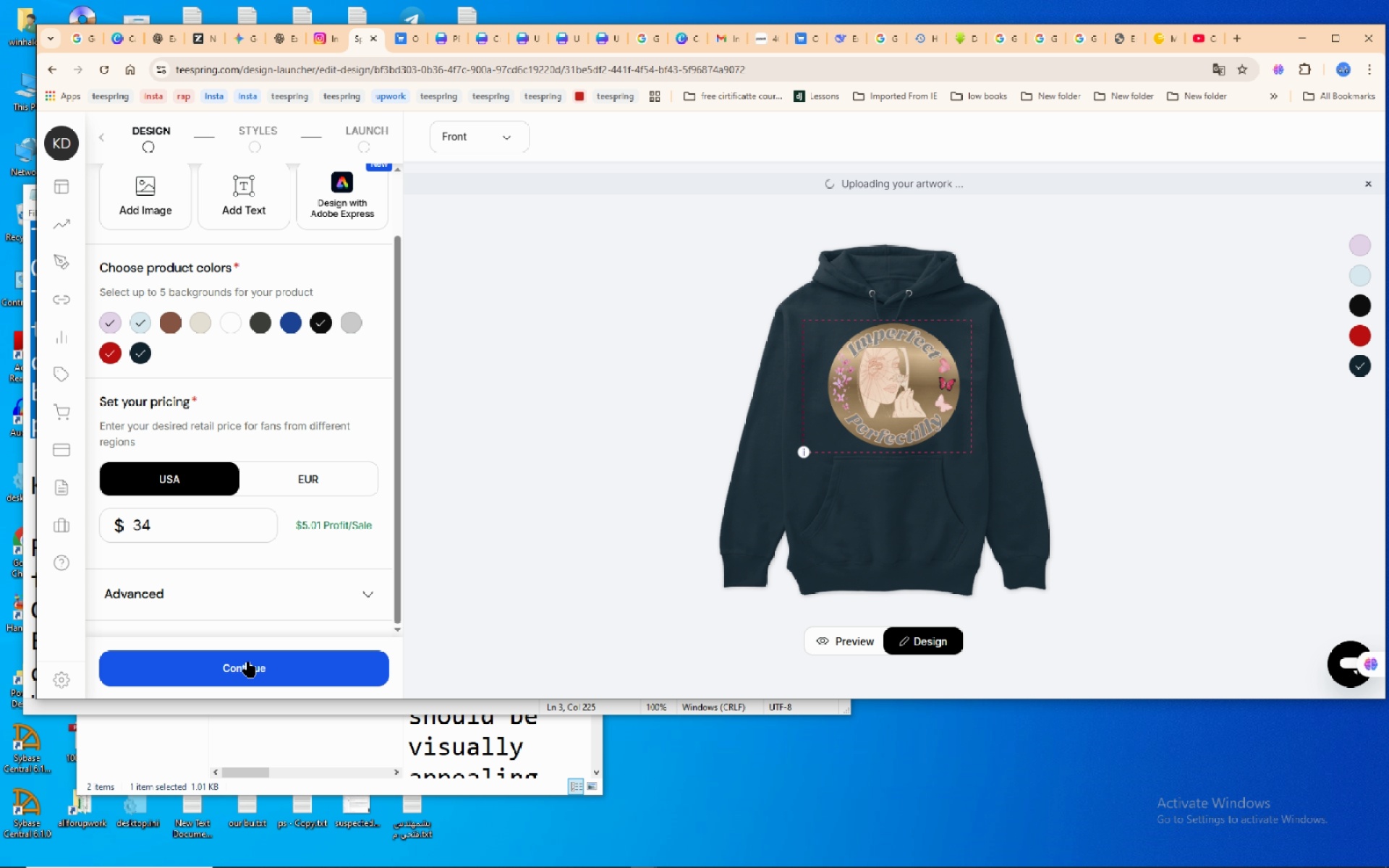 
left_click([291, 605])
 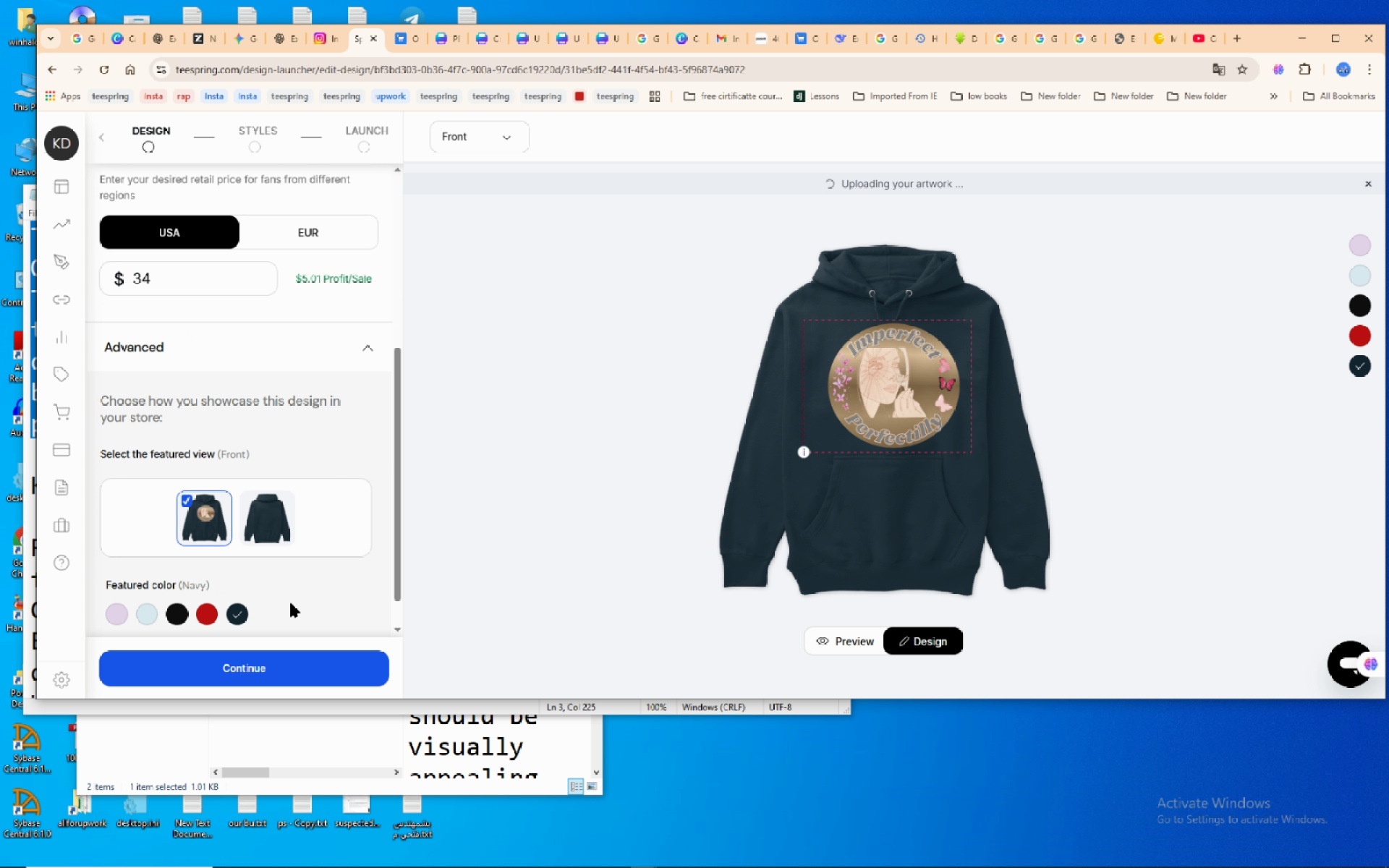 
scroll: coordinate [291, 604], scroll_direction: down, amount: 4.0
 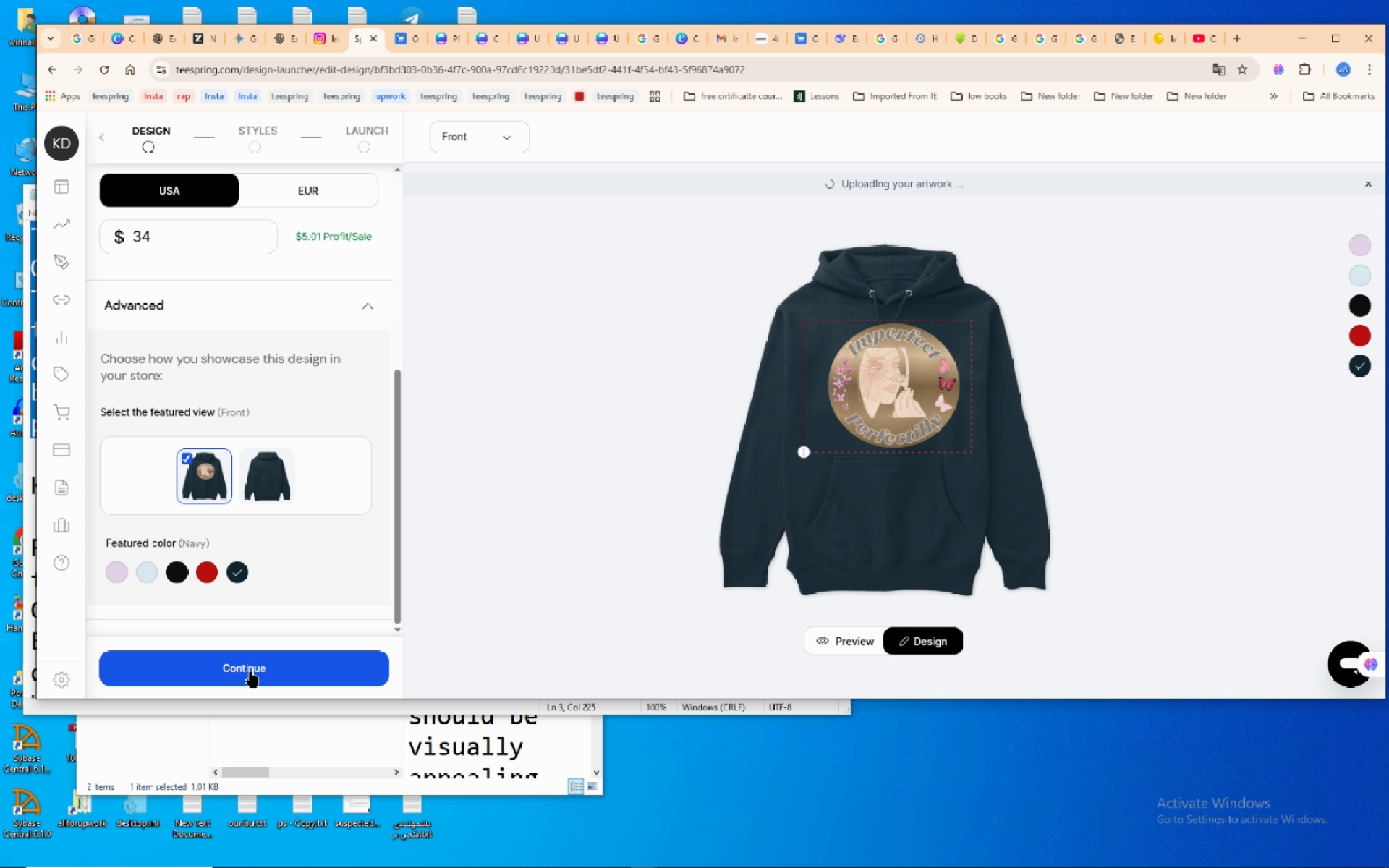 
left_click([251, 672])
 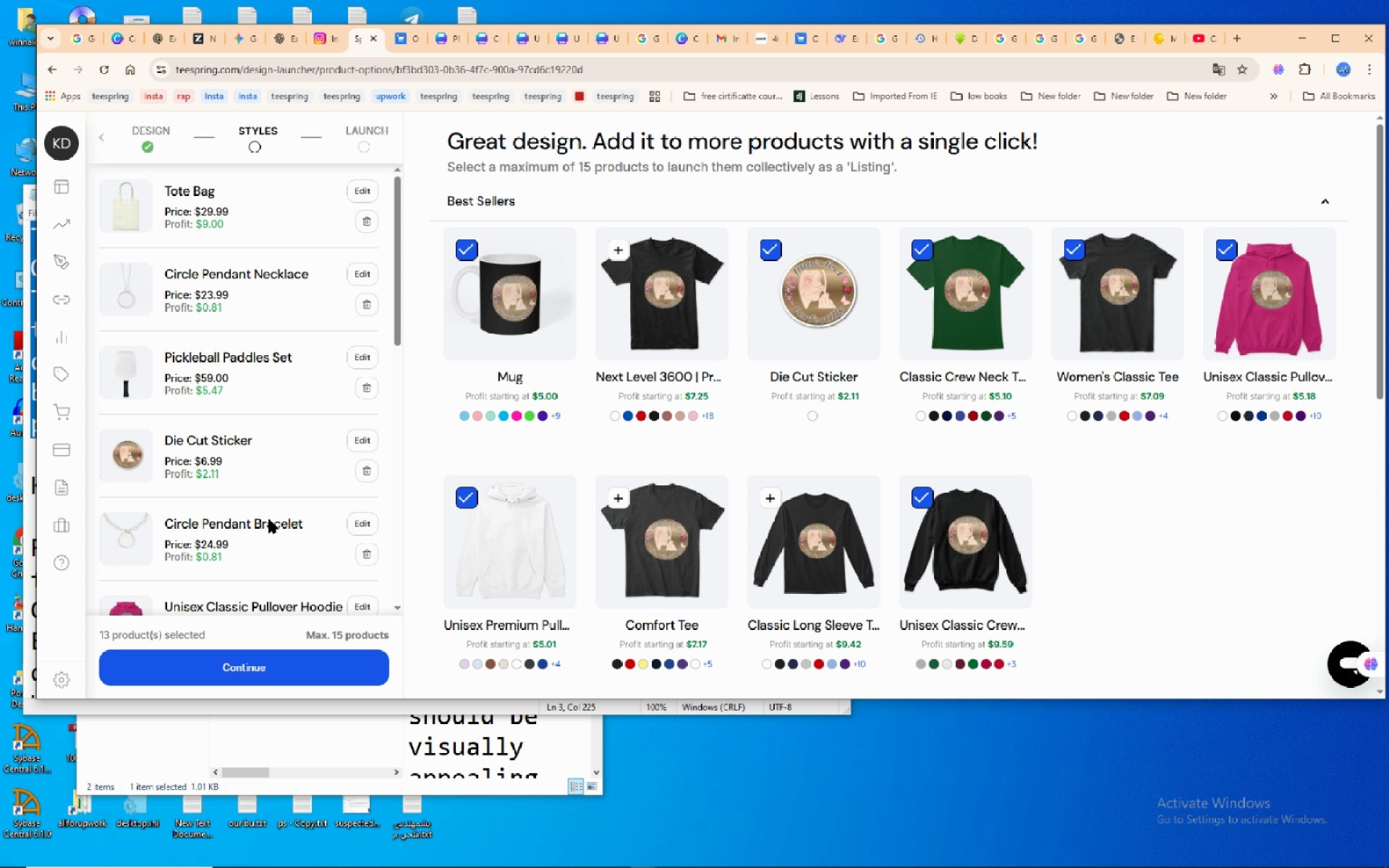 
scroll: coordinate [271, 518], scroll_direction: down, amount: 7.0
 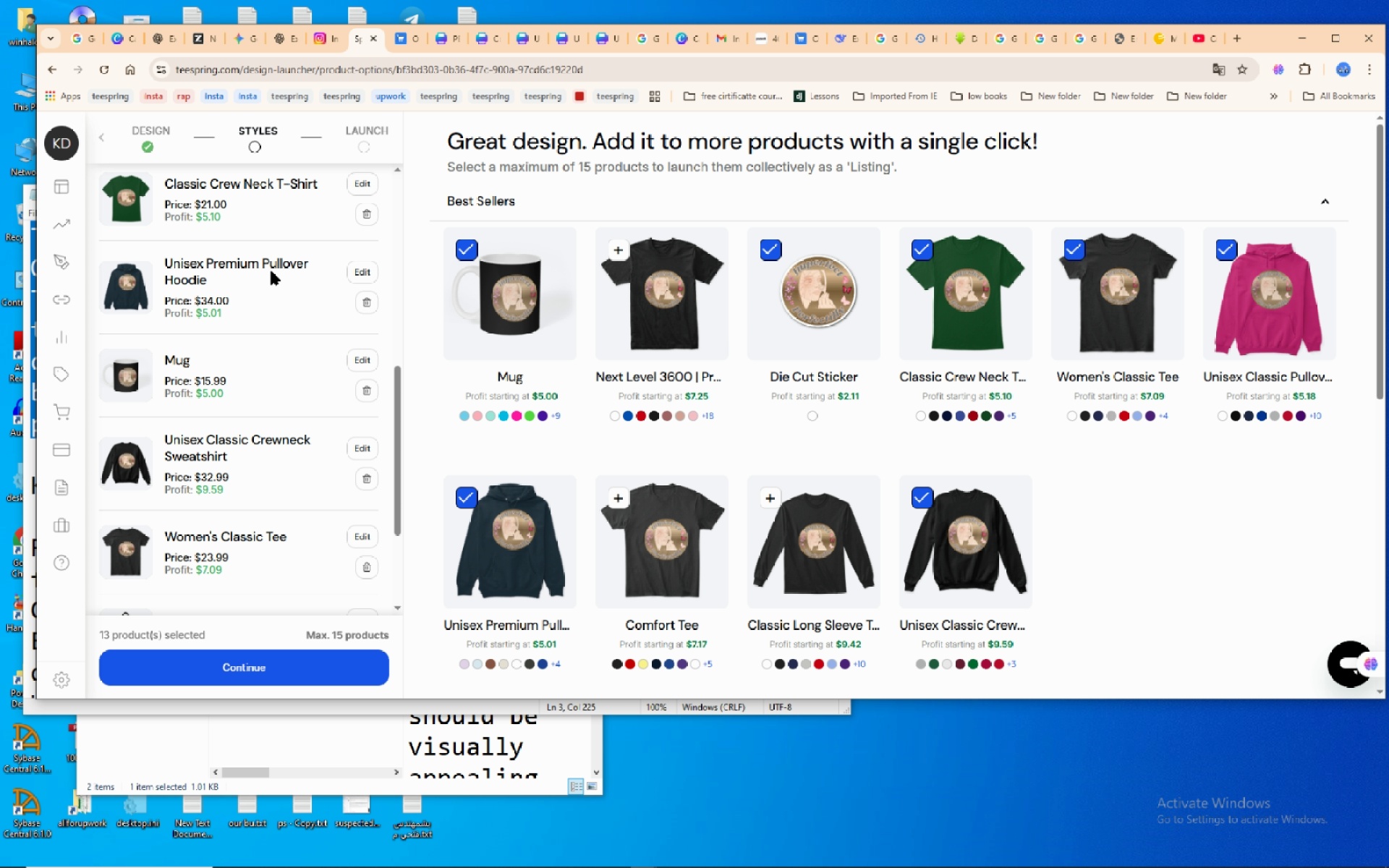 
wait(5.97)
 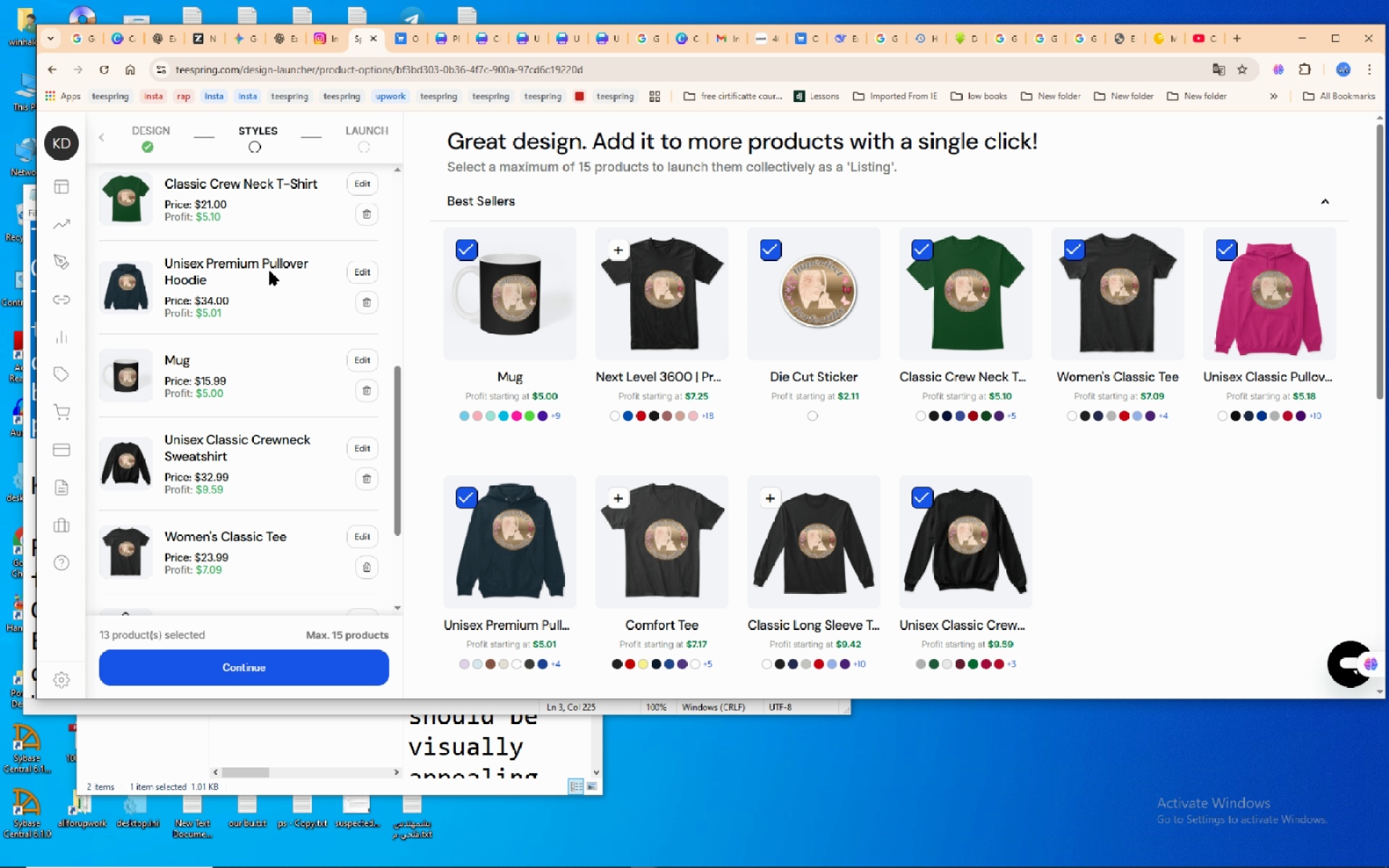 
left_click([364, 272])
 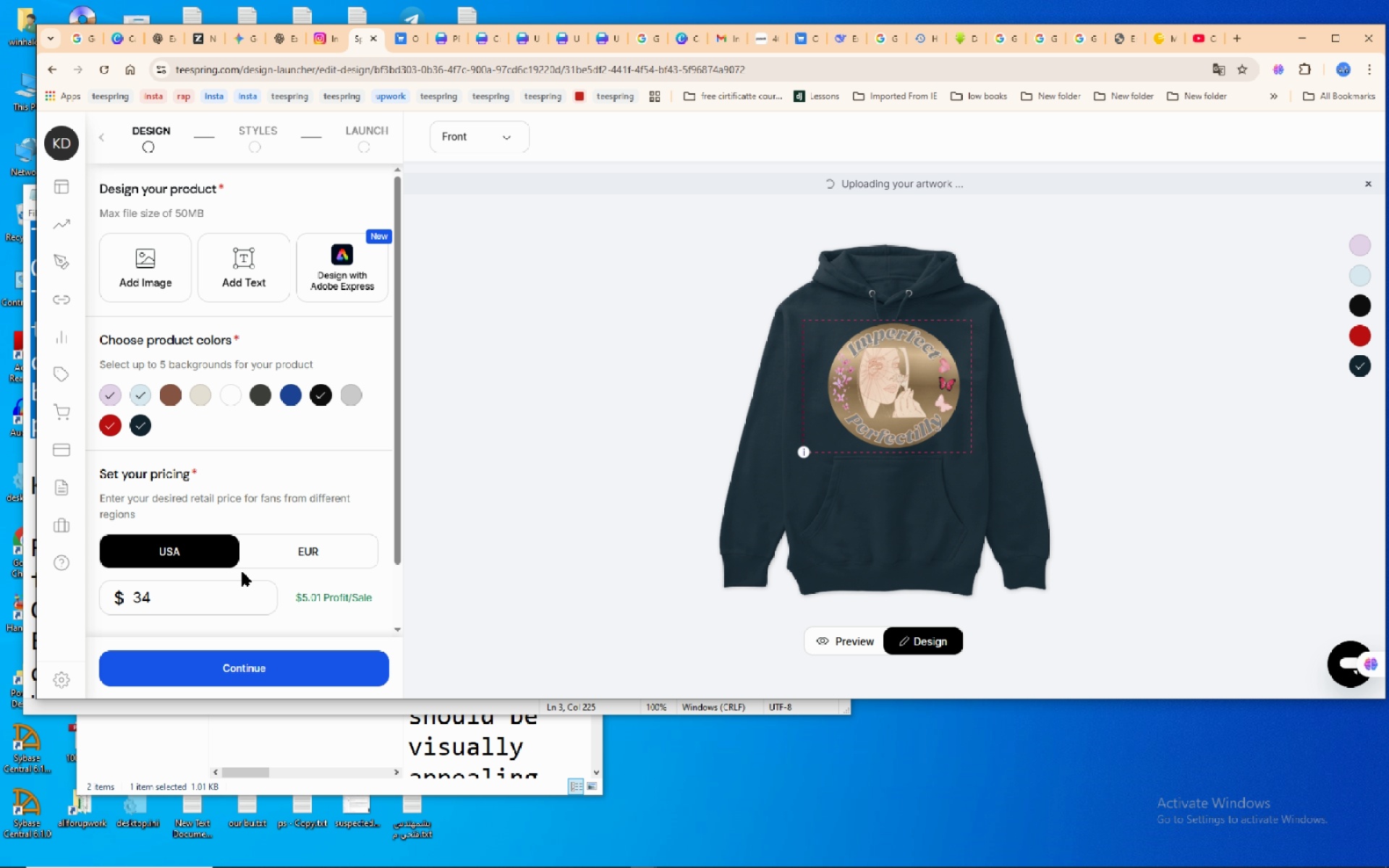 
scroll: coordinate [348, 578], scroll_direction: down, amount: 11.0
 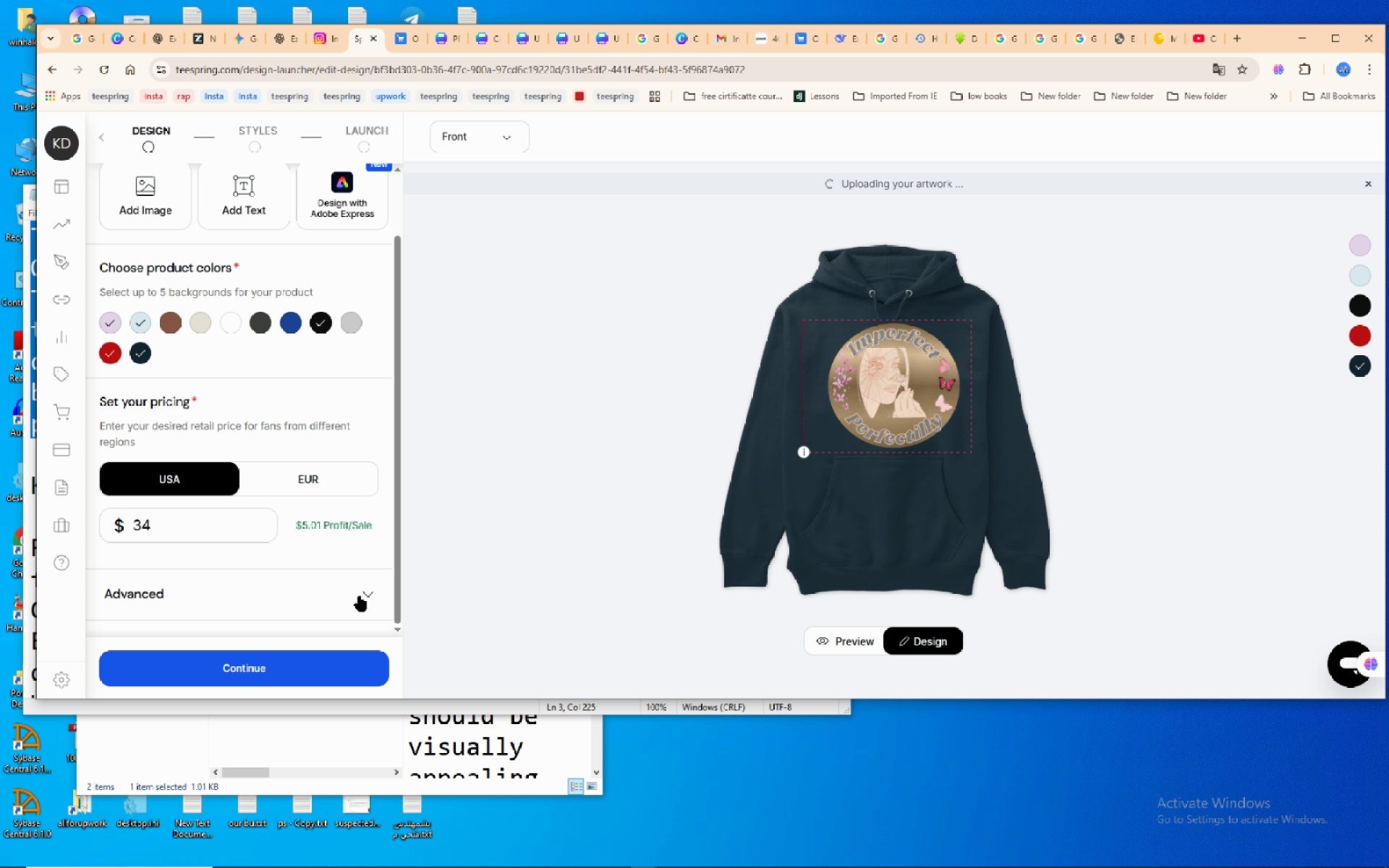 
left_click([360, 596])
 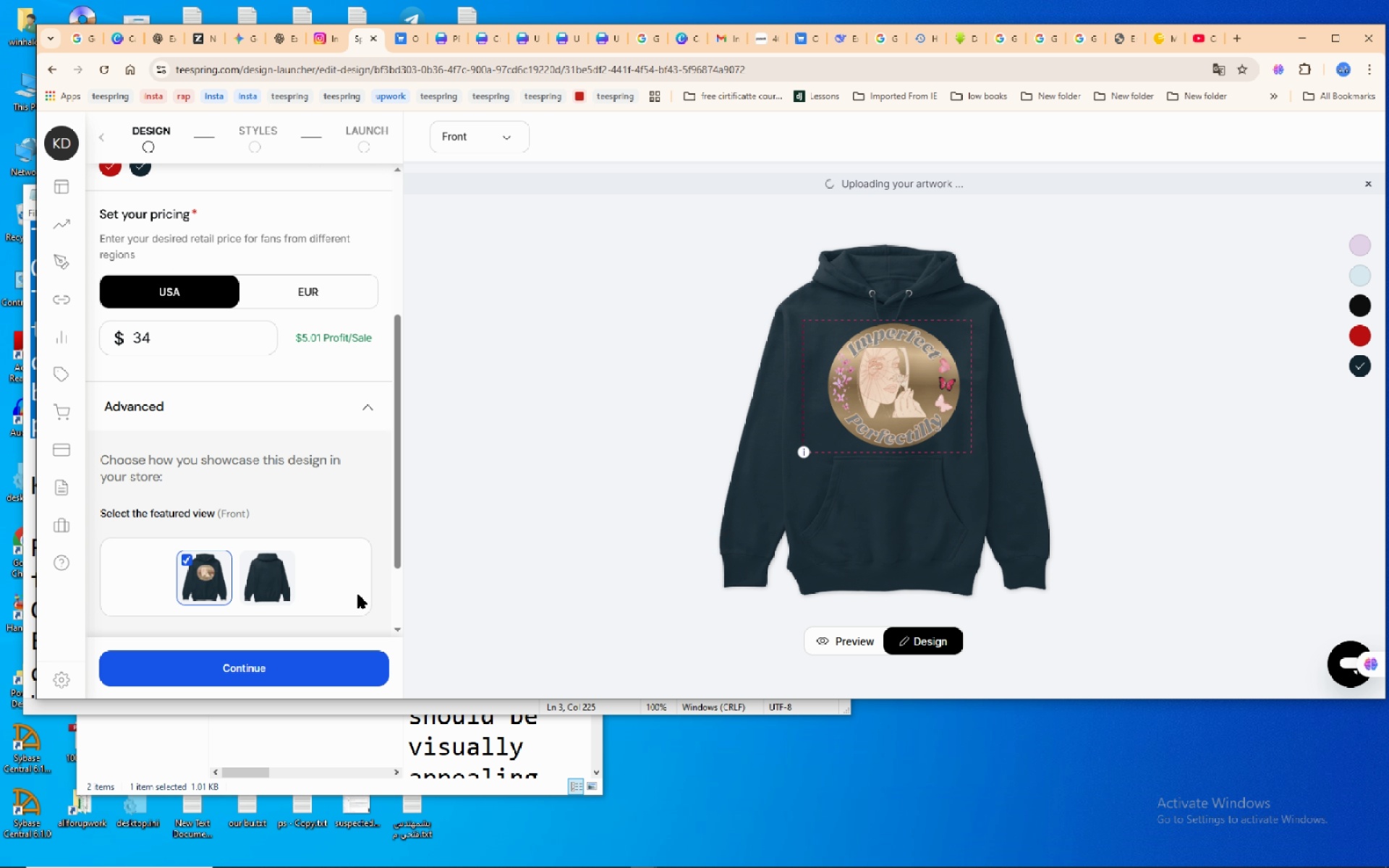 
scroll: coordinate [255, 482], scroll_direction: down, amount: 14.0
 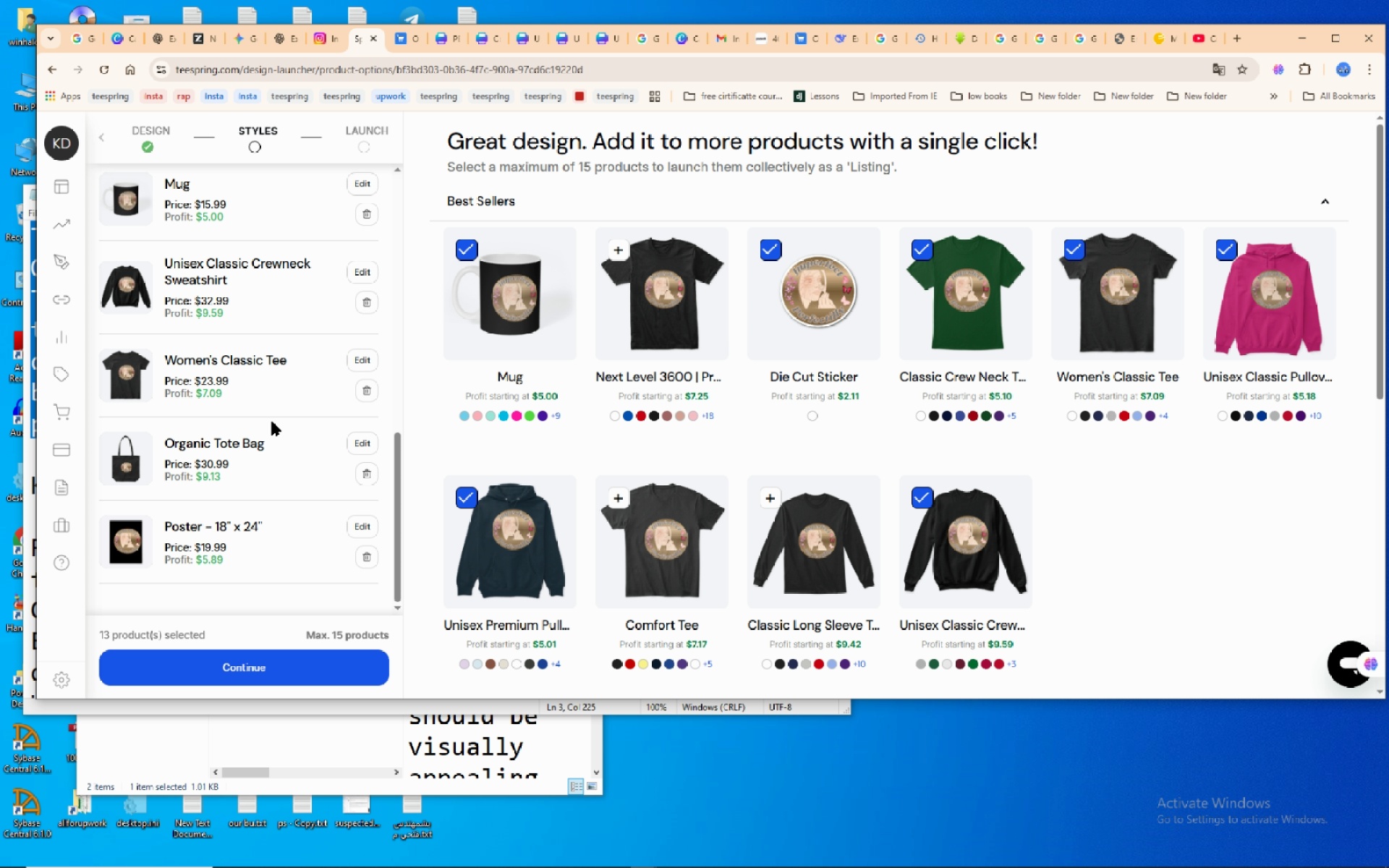 
scroll: coordinate [272, 422], scroll_direction: up, amount: 2.0
 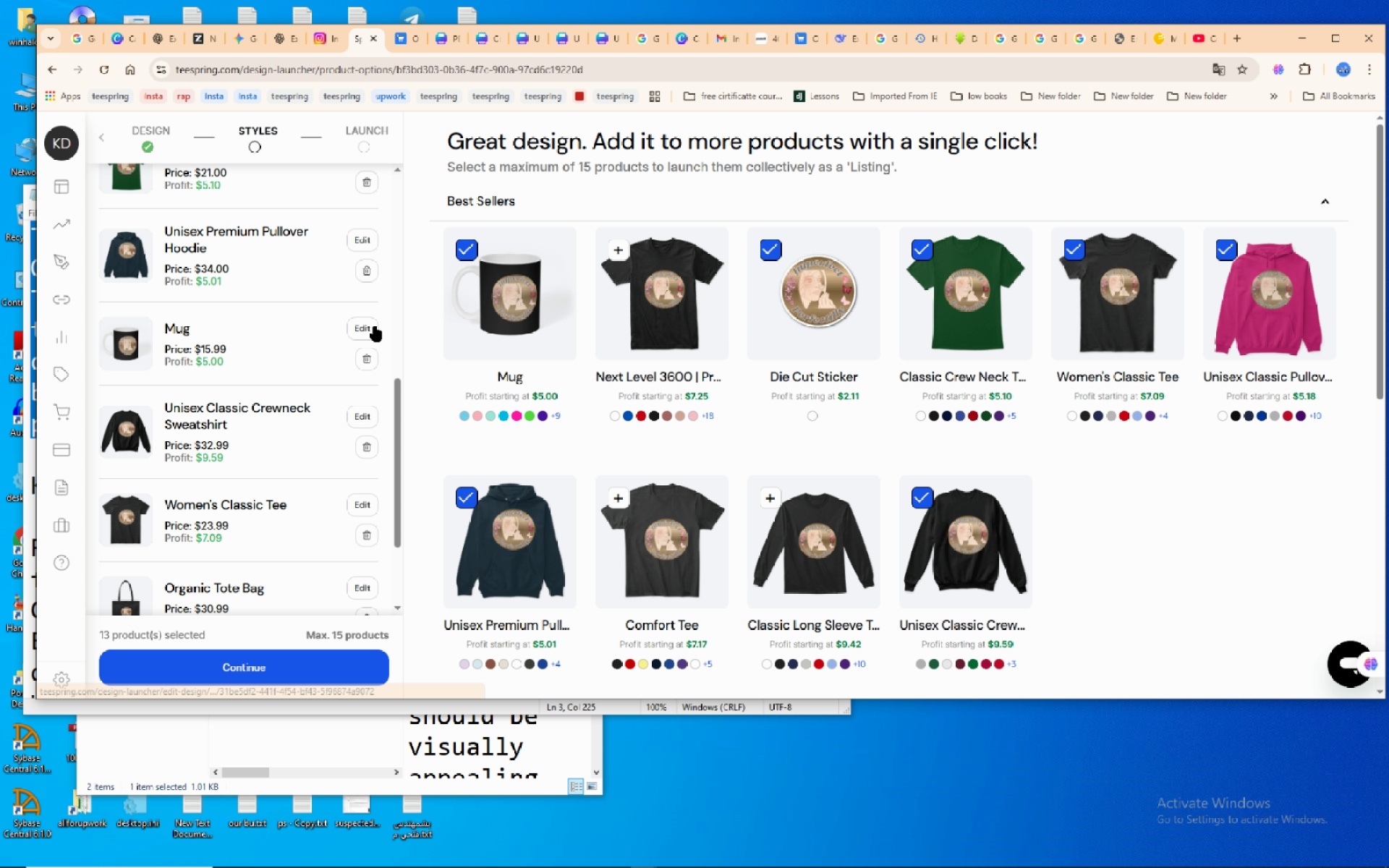 
left_click([367, 328])
 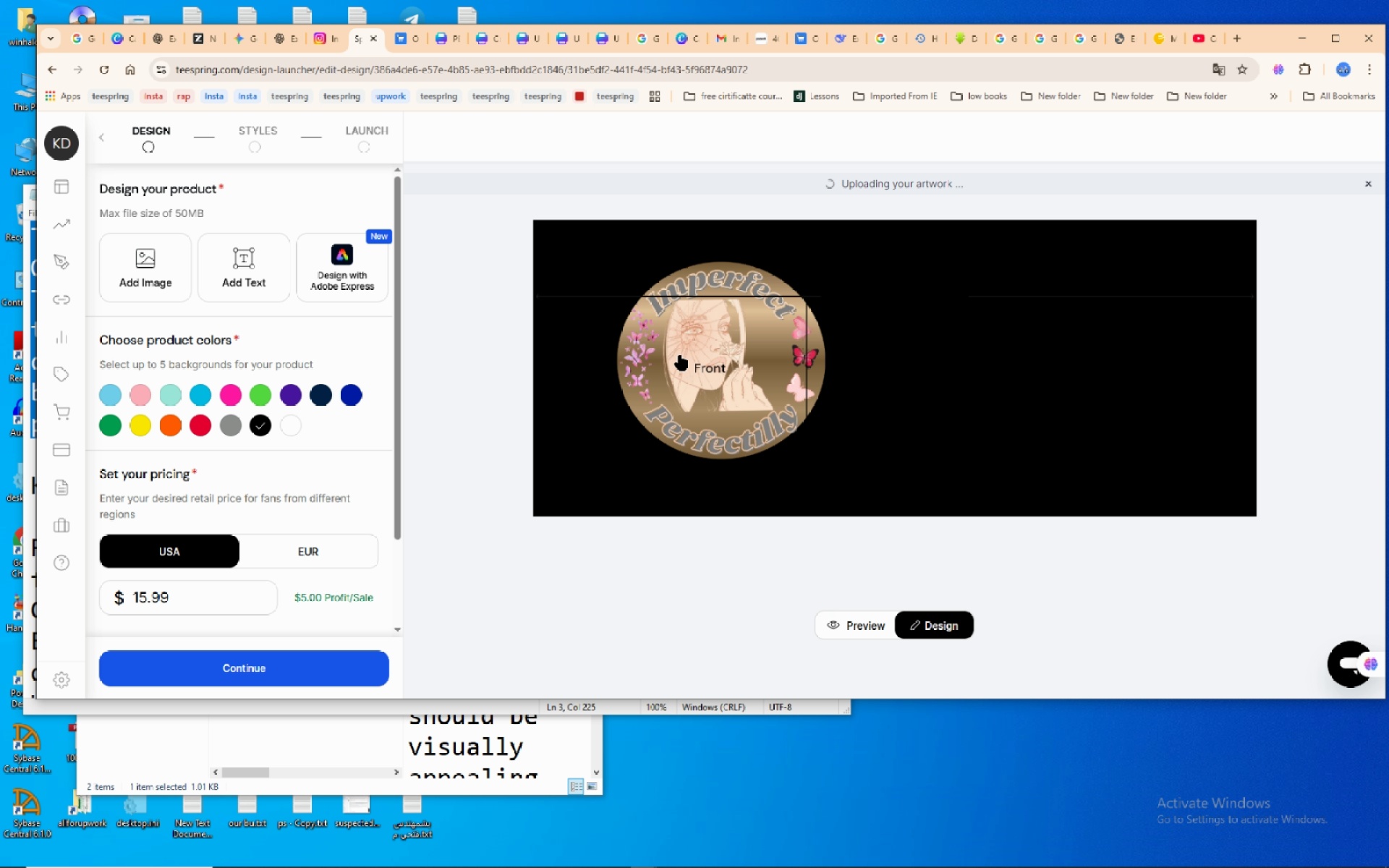 
wait(8.14)
 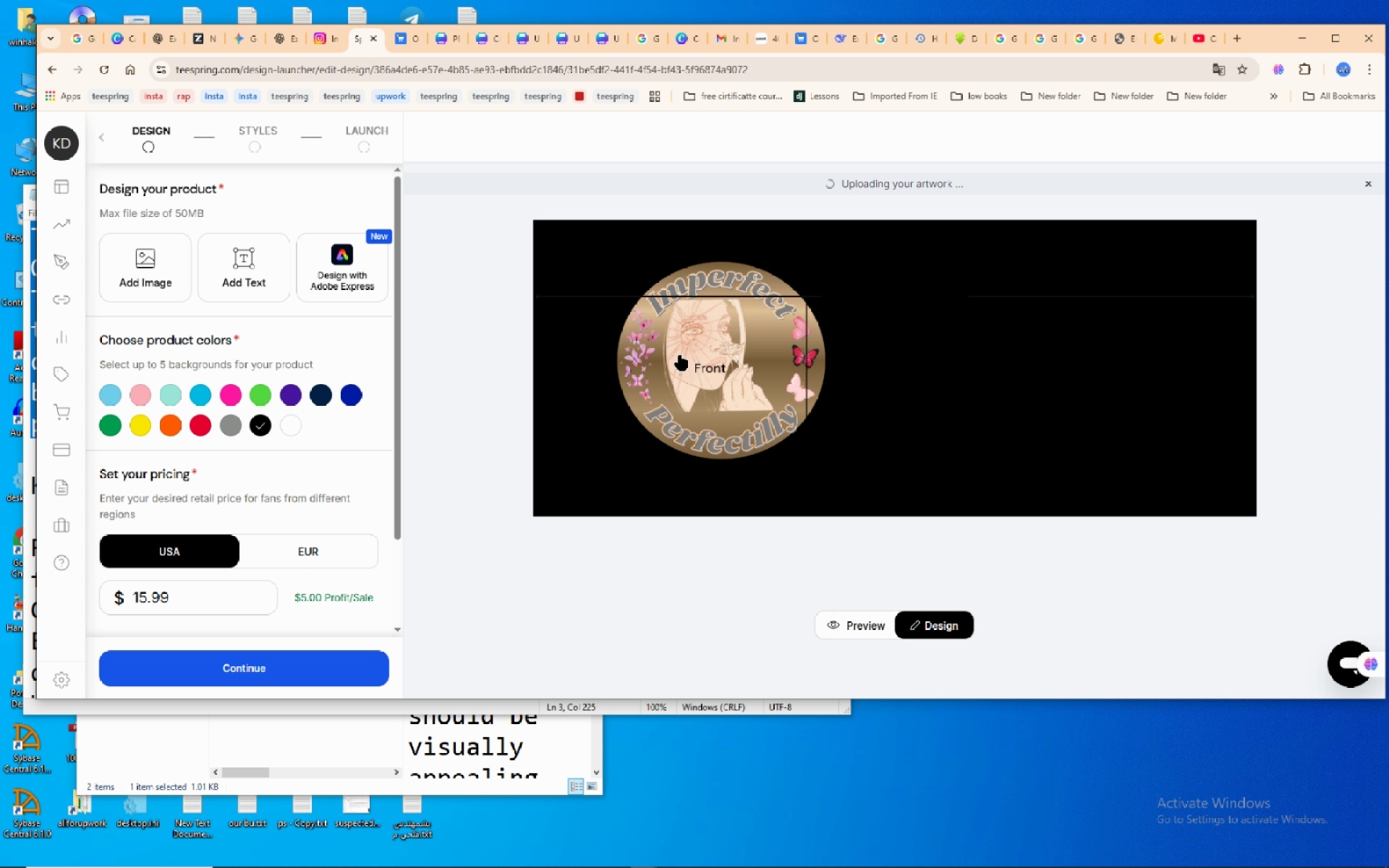 
left_click([145, 424])
 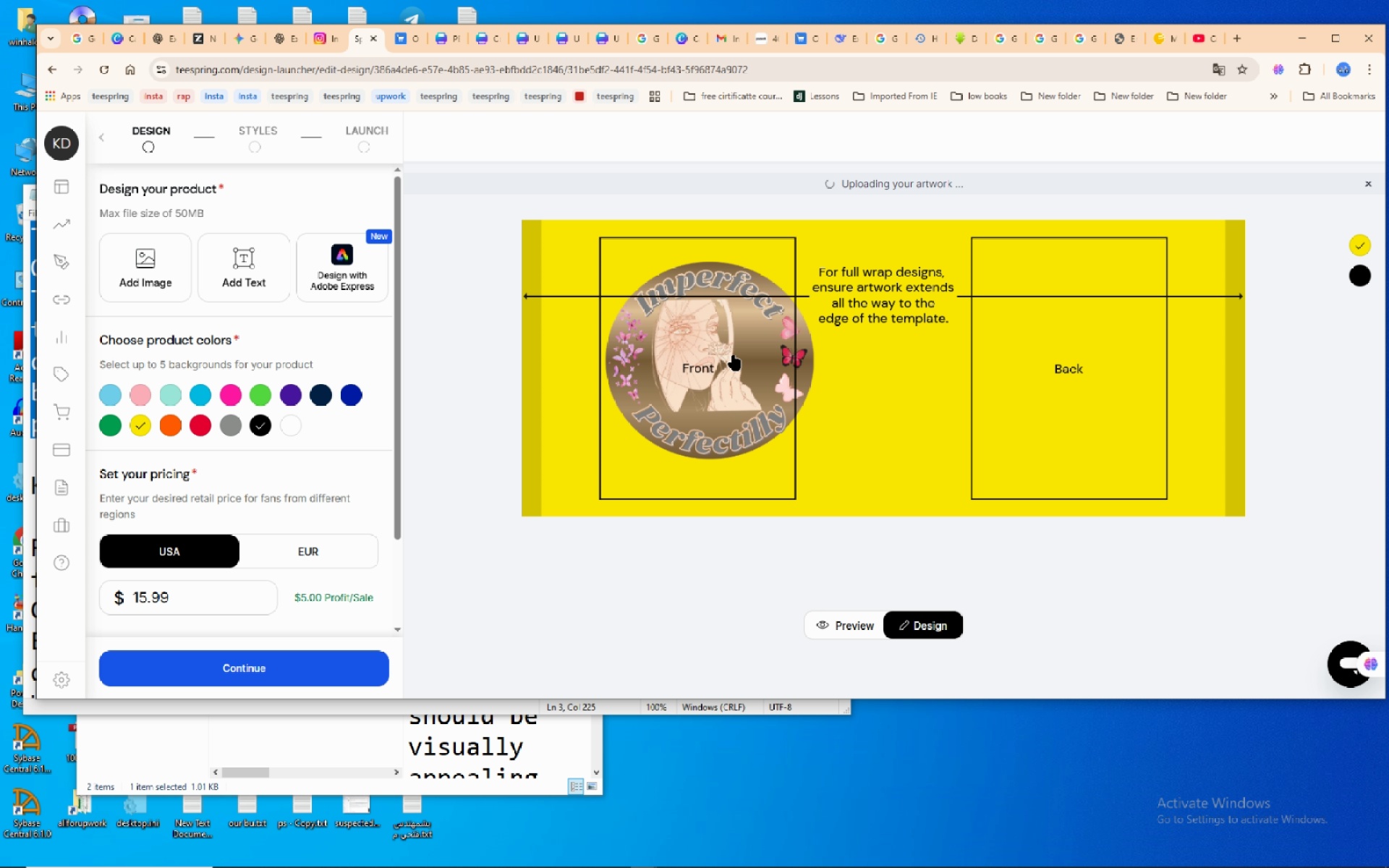 
left_click([734, 355])
 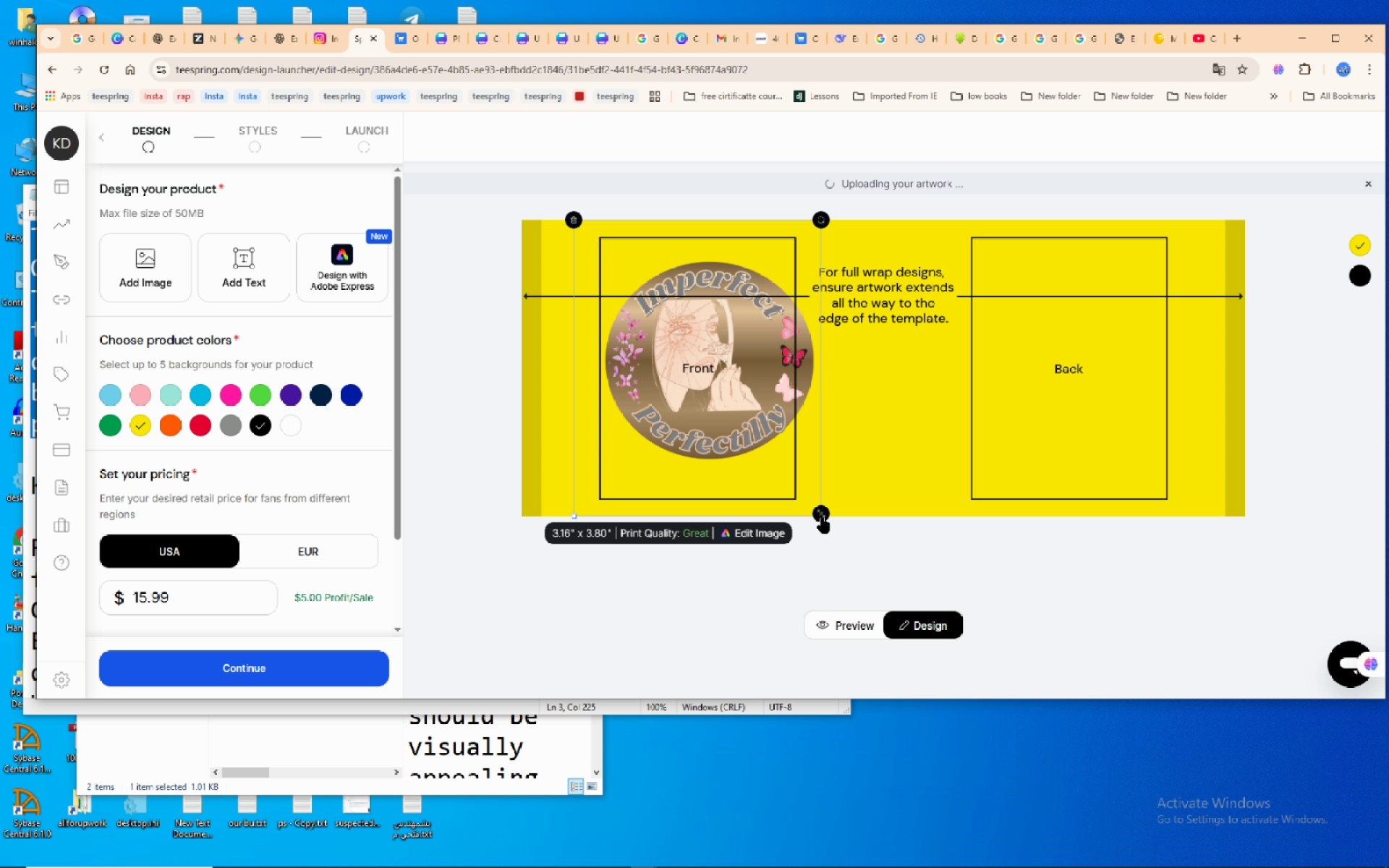 
left_click_drag(start_coordinate=[823, 518], to_coordinate=[804, 505])
 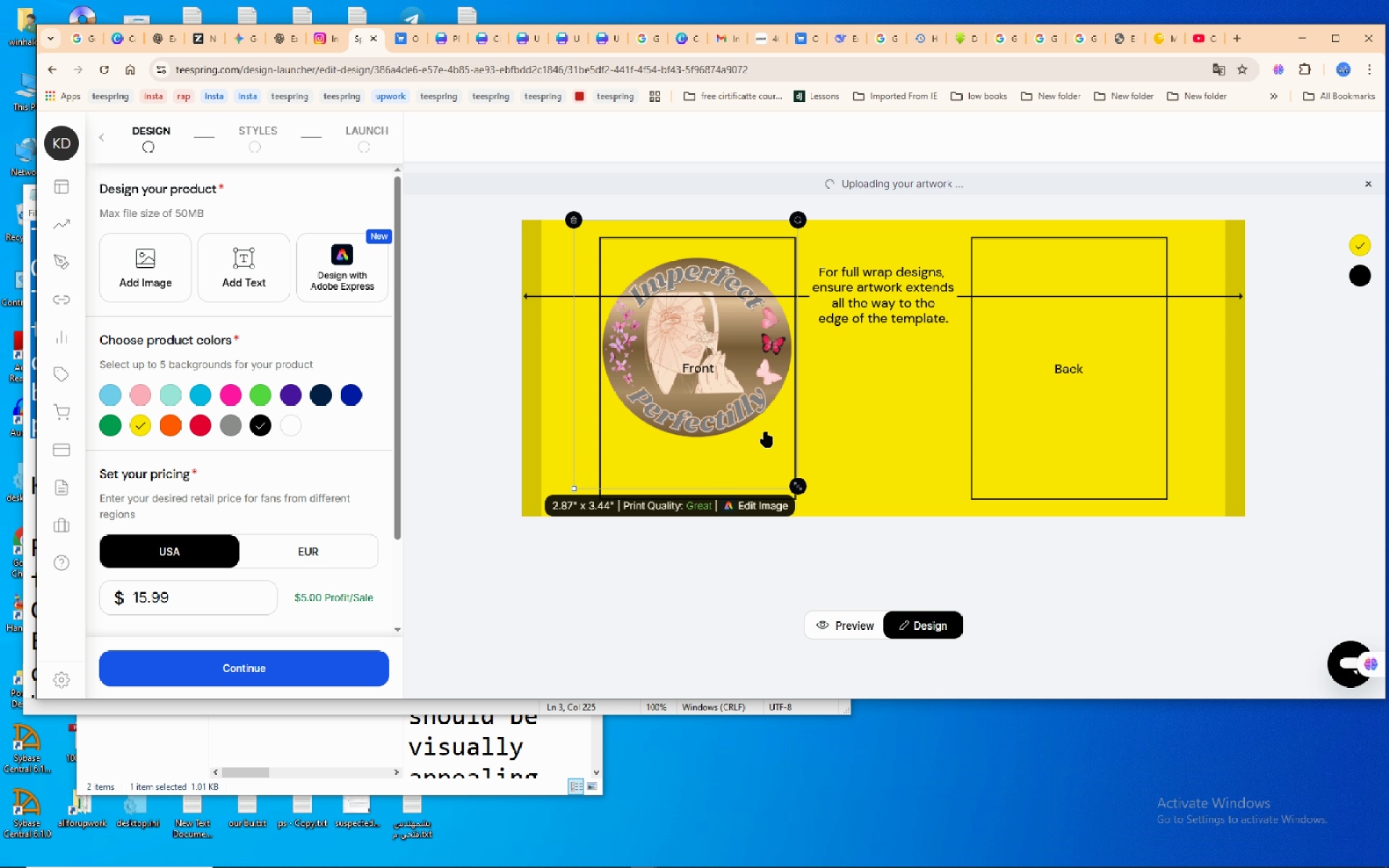 
left_click_drag(start_coordinate=[765, 429], to_coordinate=[765, 438])
 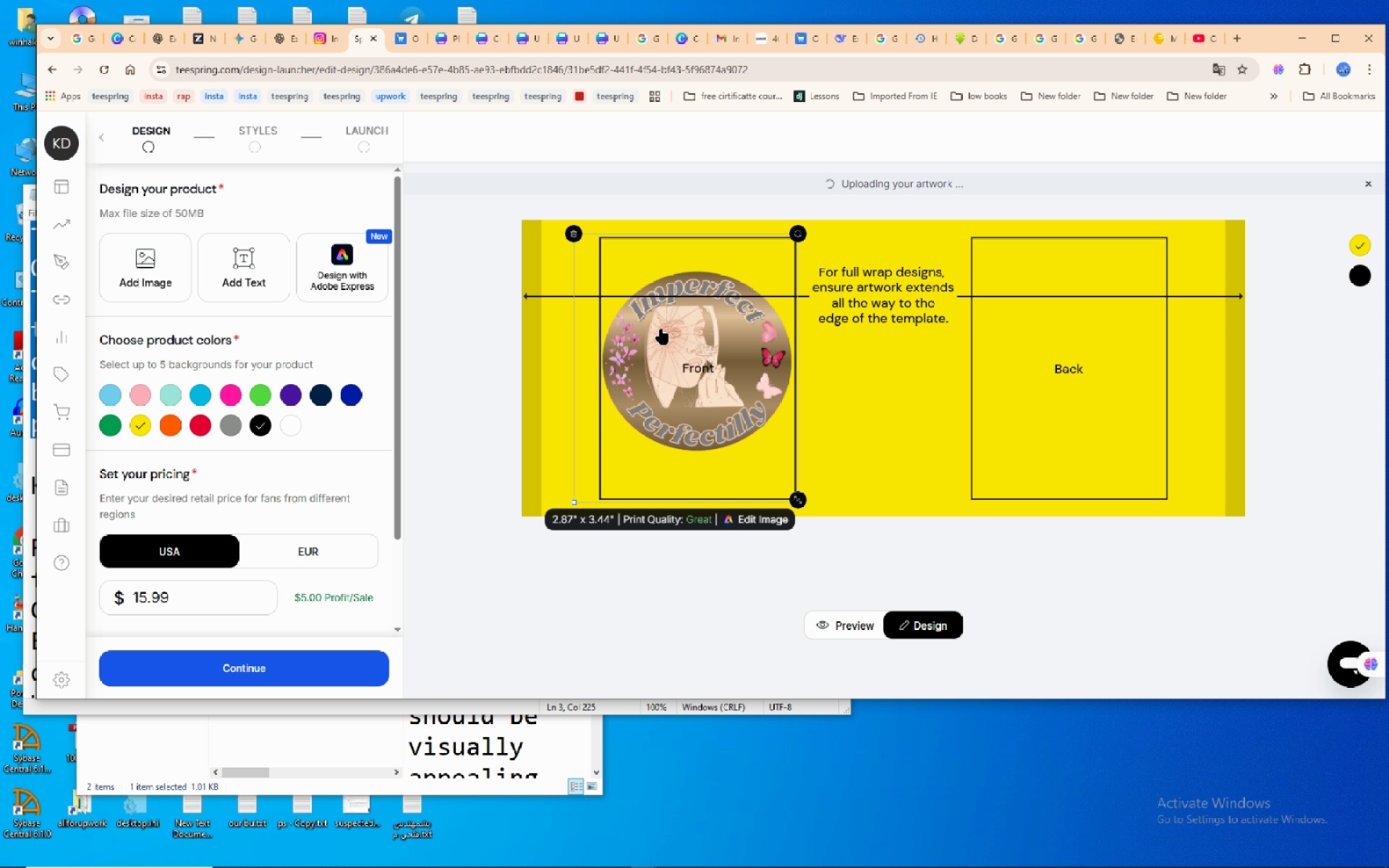 
right_click([661, 329])
 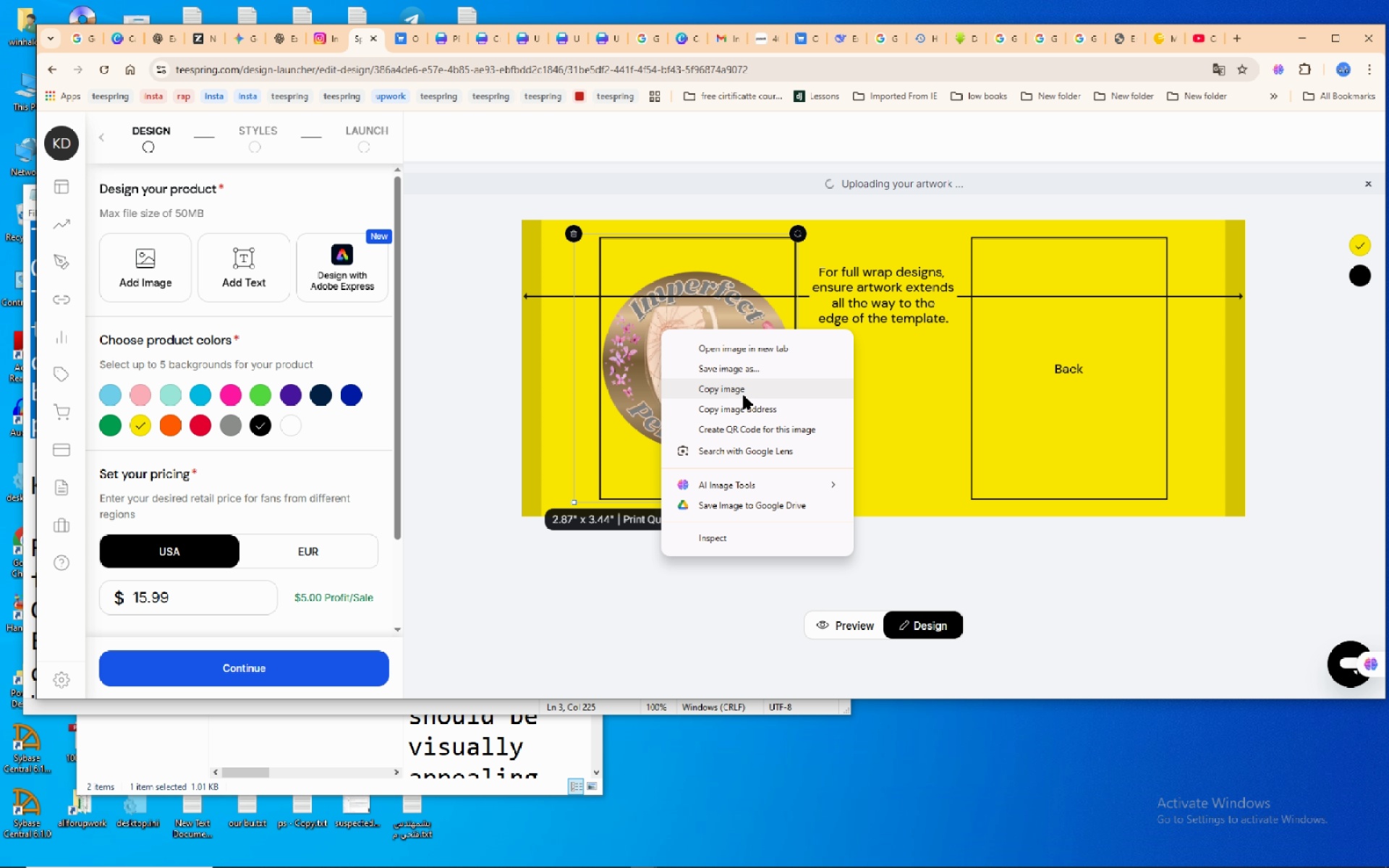 
left_click([744, 395])
 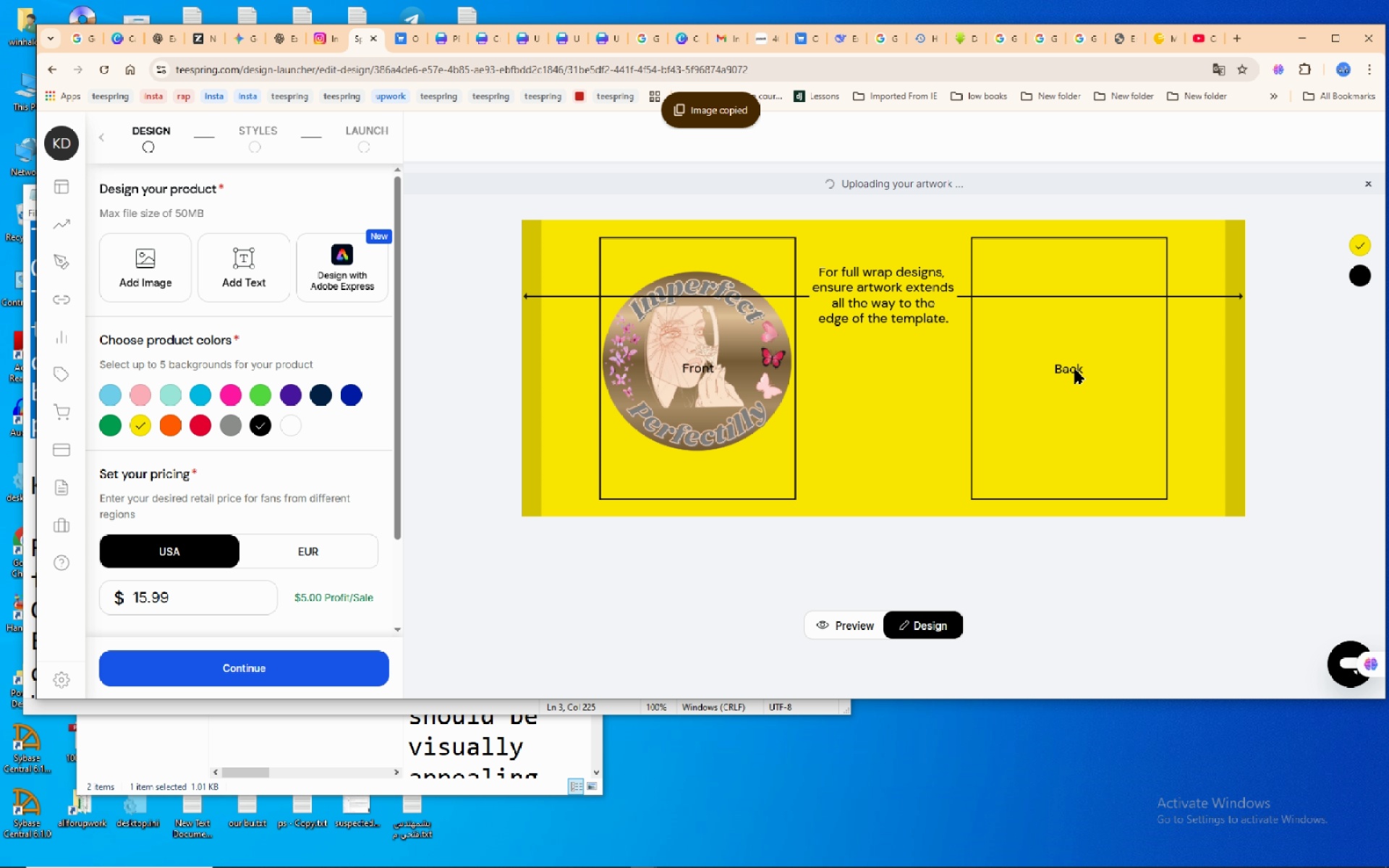 
right_click([1075, 370])
 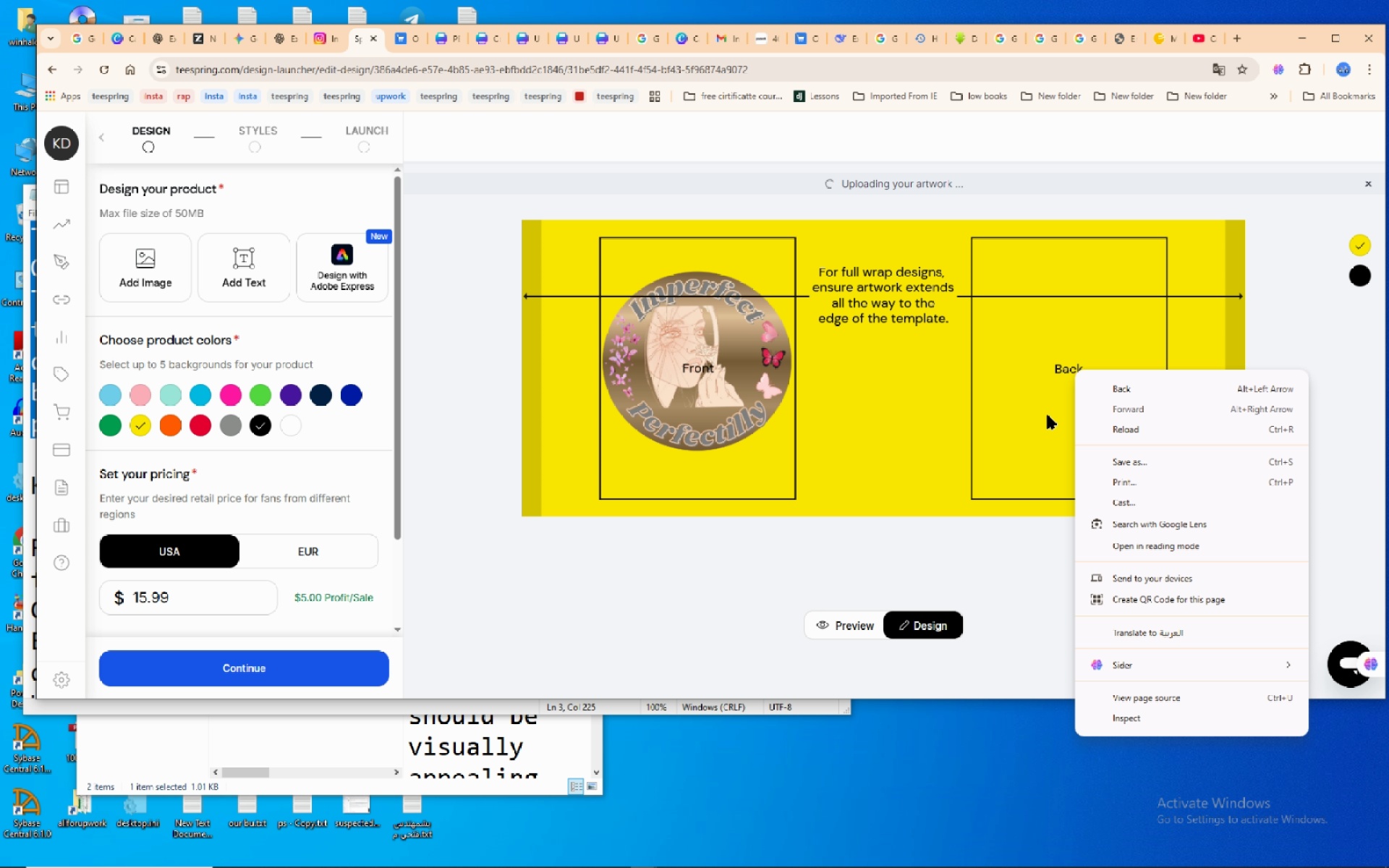 
wait(5.89)
 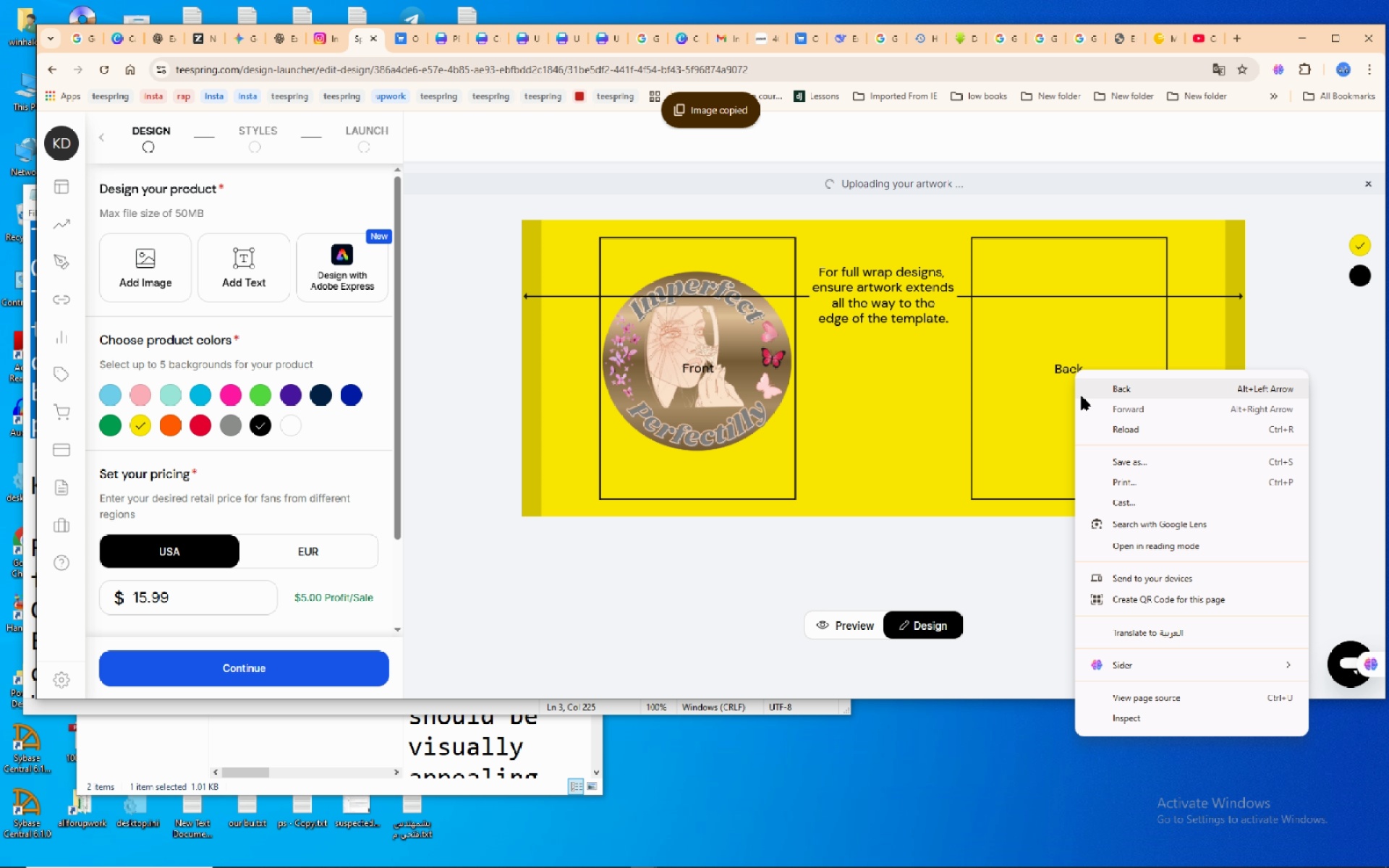 
left_click([1040, 411])
 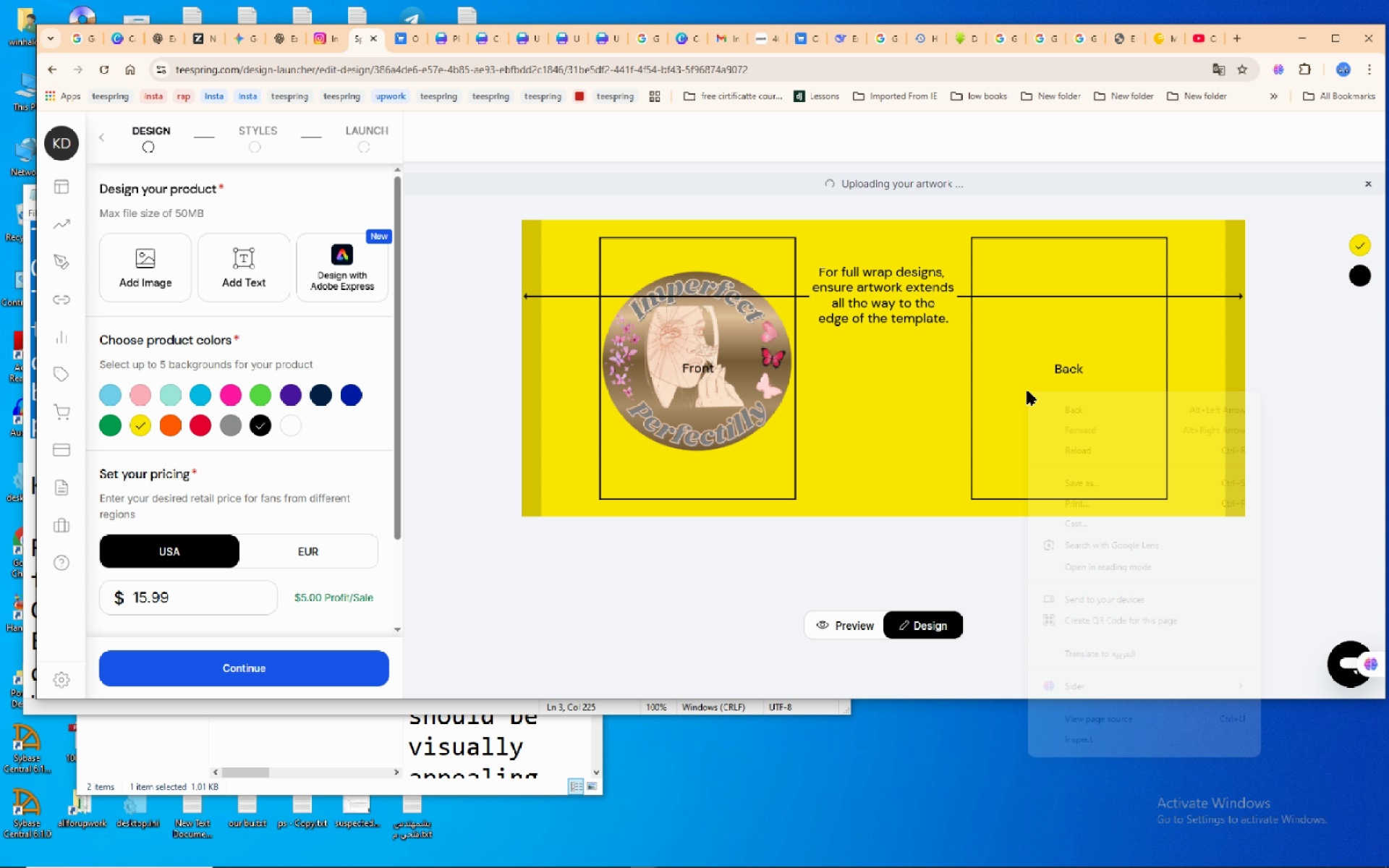 
right_click([1027, 391])
 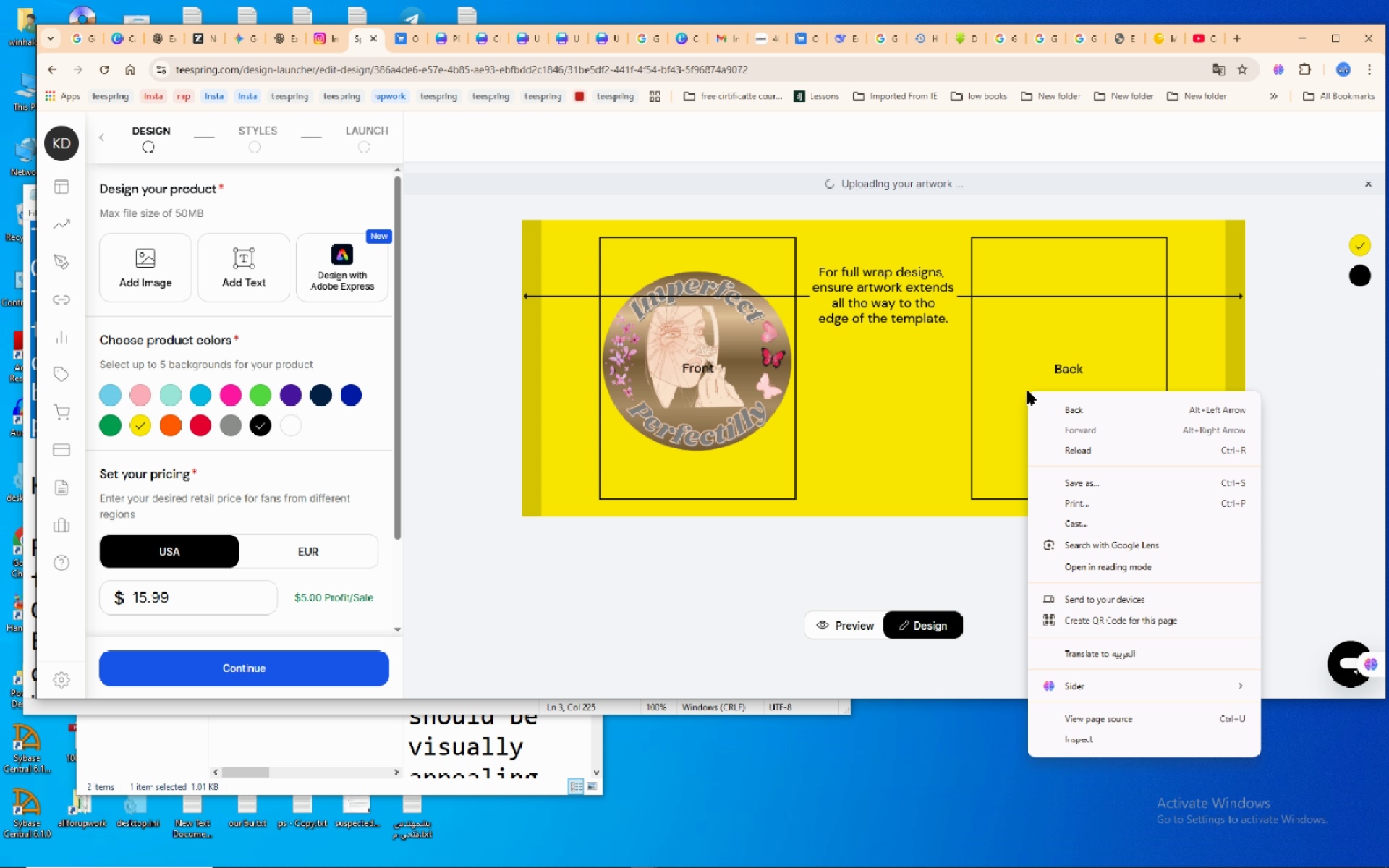 
left_click([985, 354])
 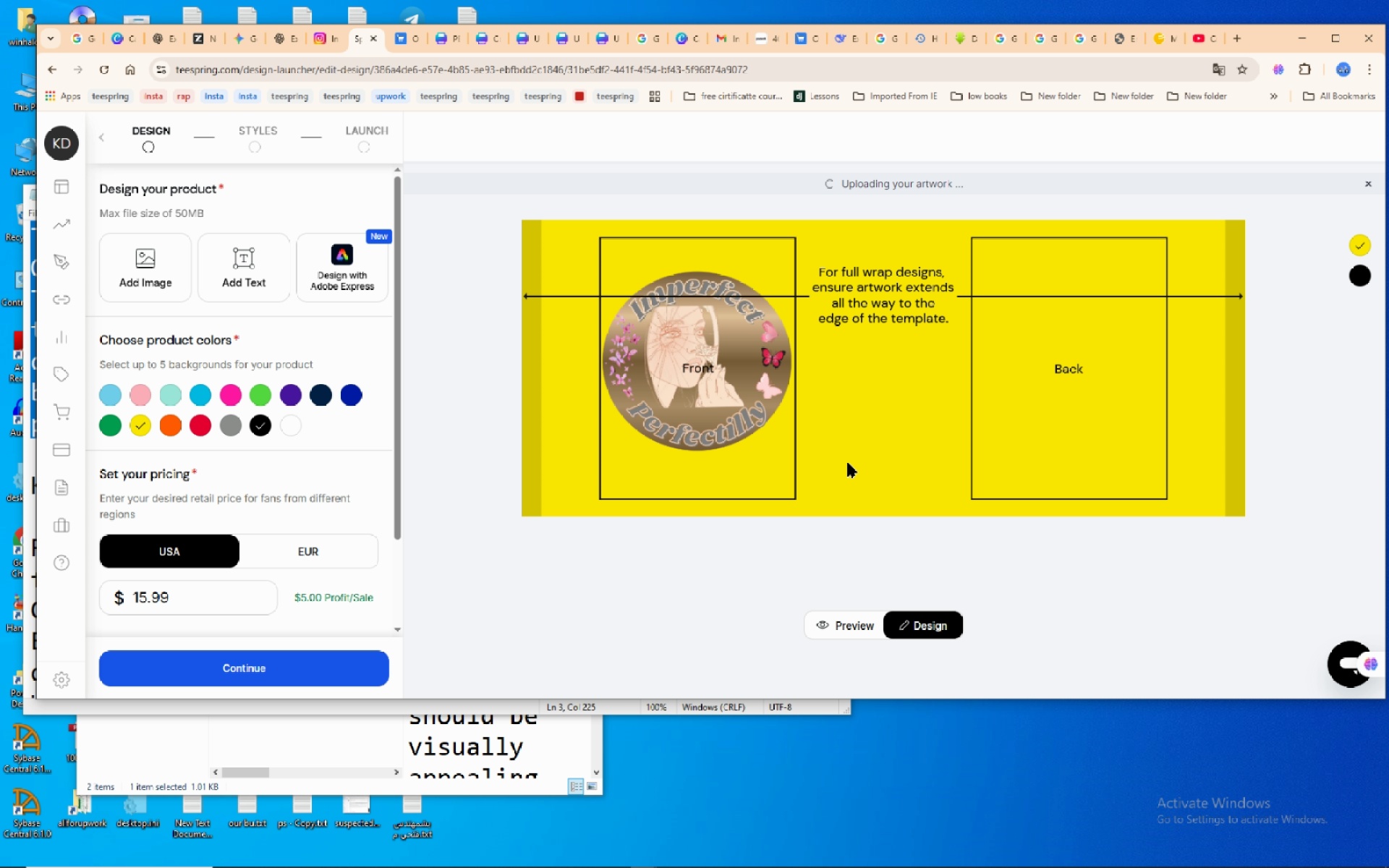 
wait(9.01)
 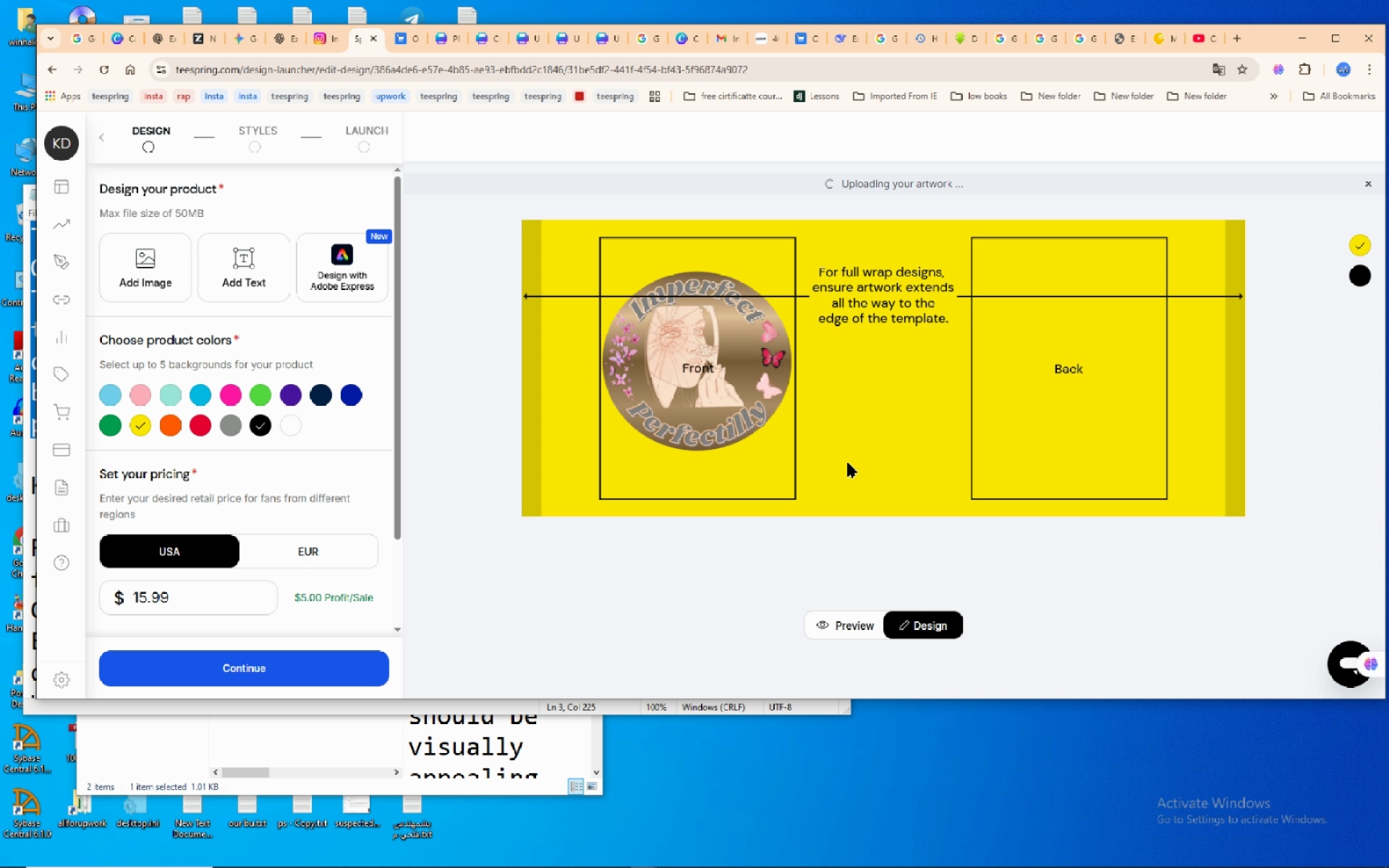 
left_click([198, 221])
 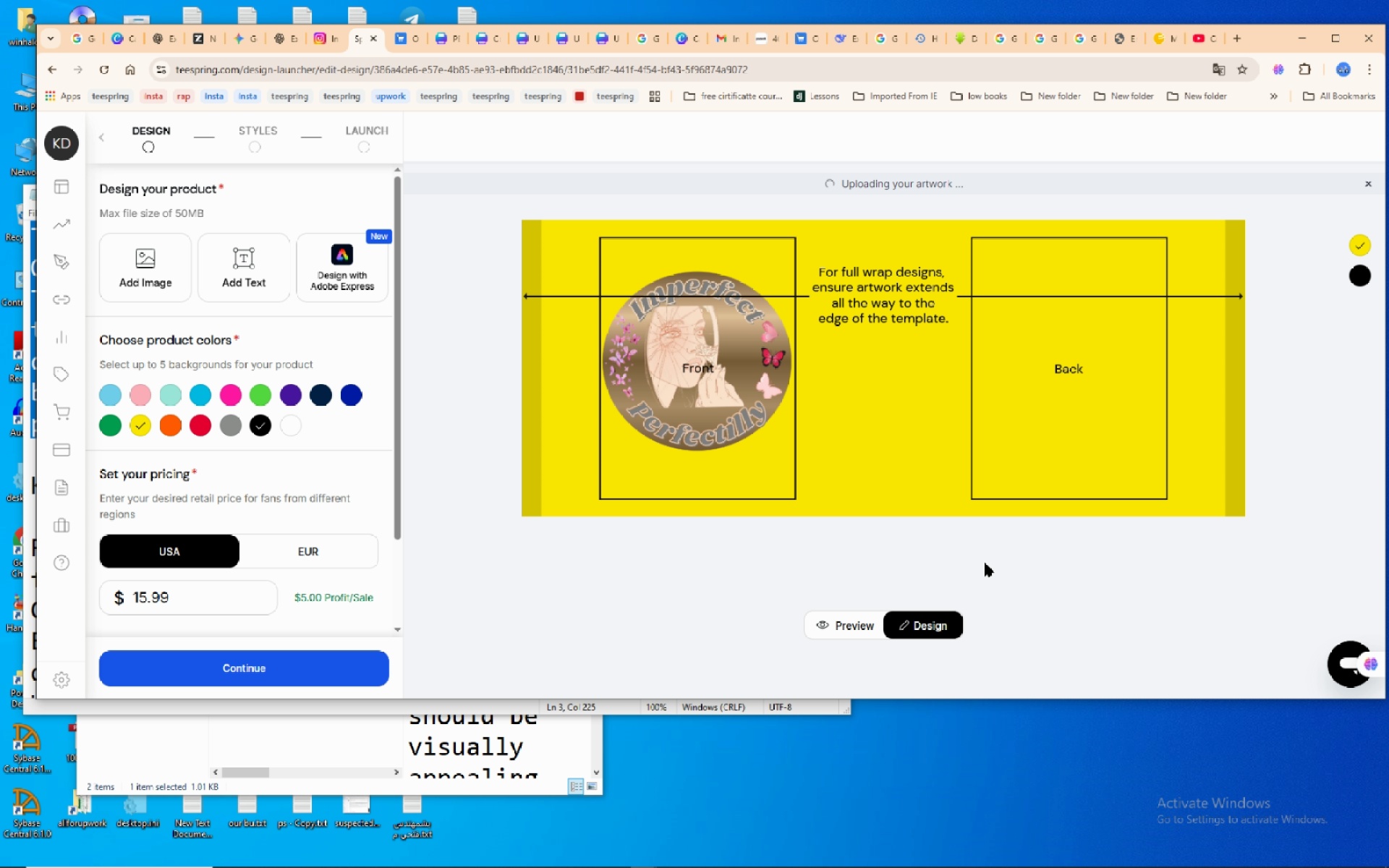 
left_click([1093, 548])
 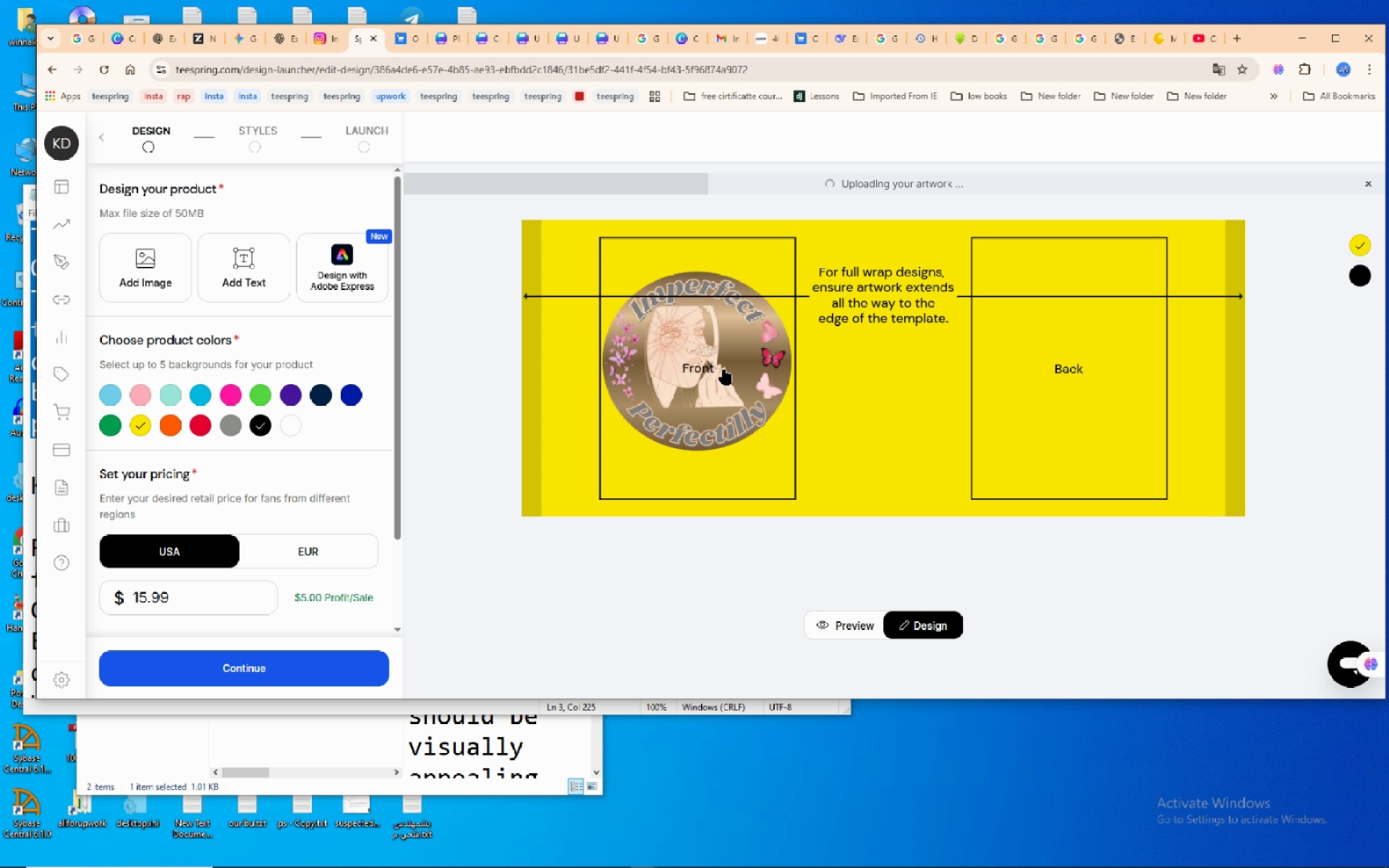 
wait(5.09)
 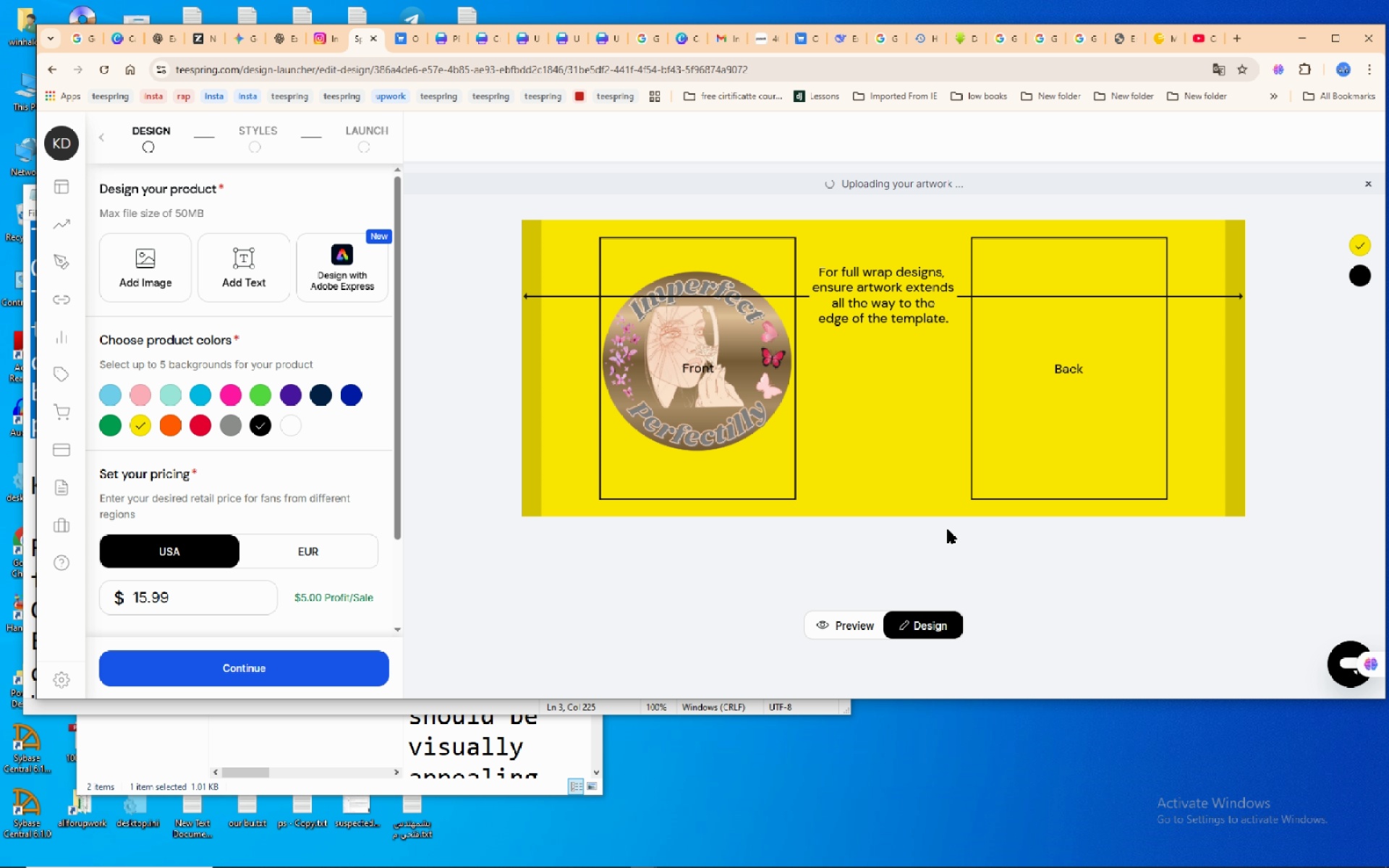 
mouse_move([906, 425])
 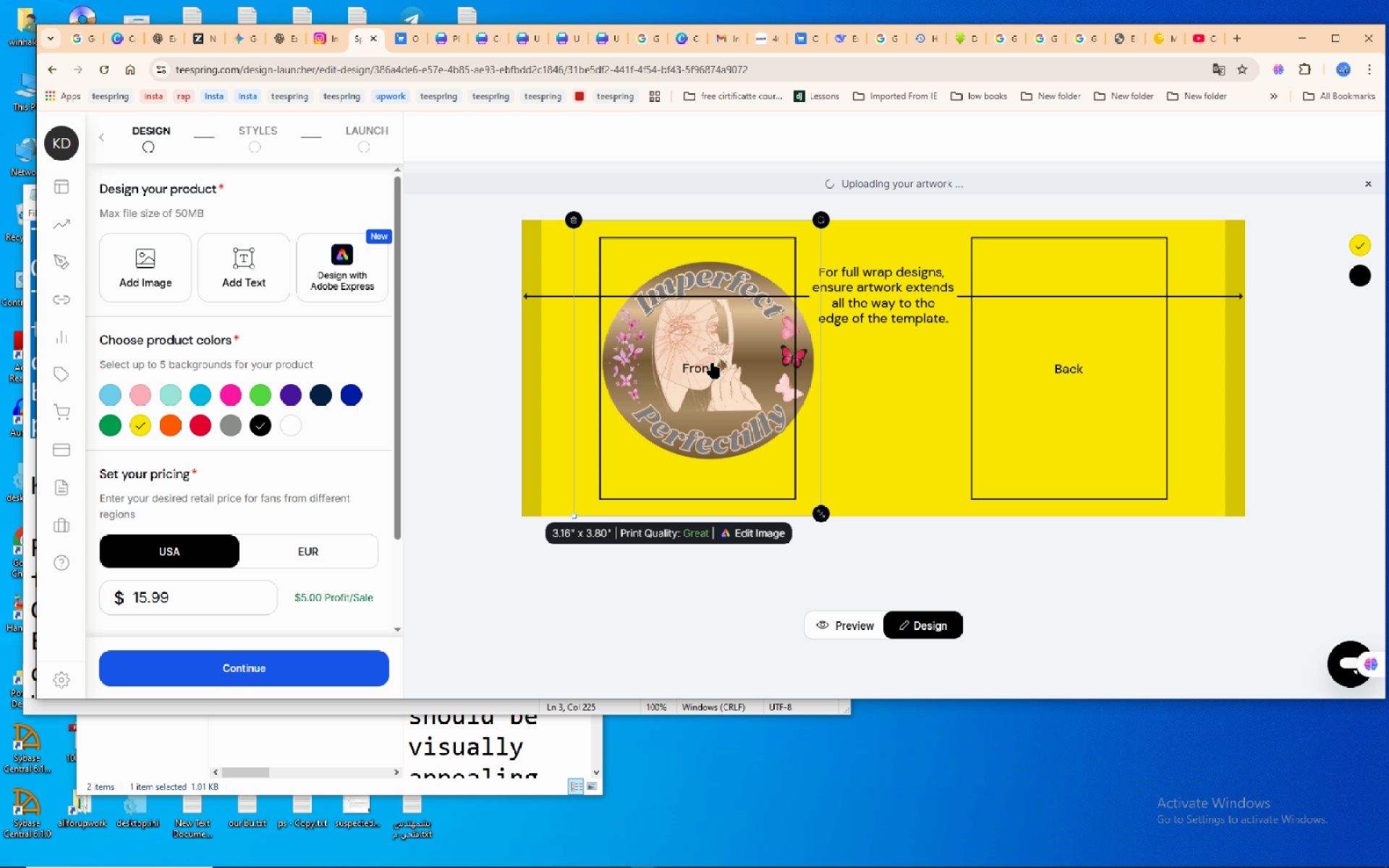 
wait(5.62)
 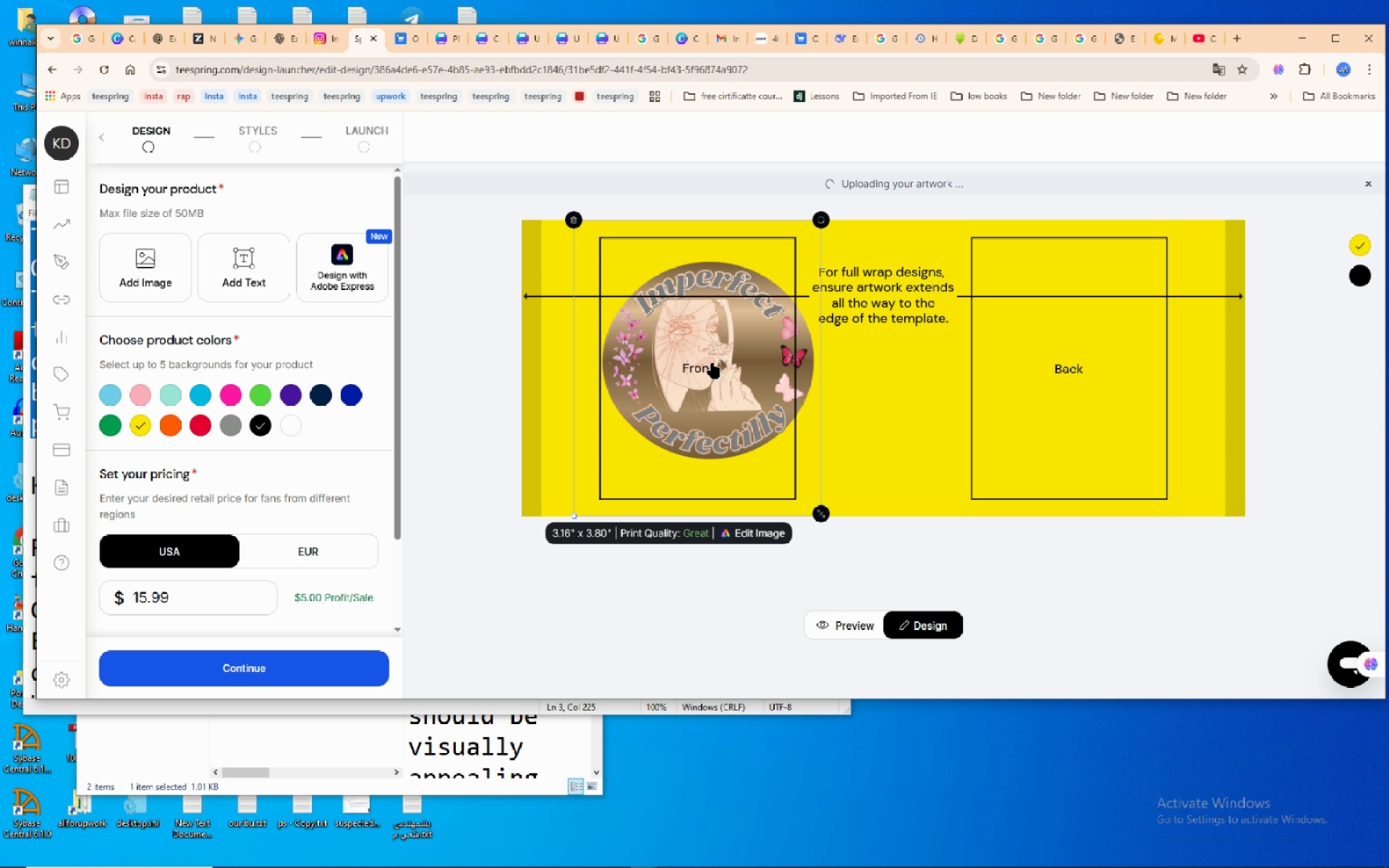 
left_click_drag(start_coordinate=[713, 363], to_coordinate=[1063, 365])
 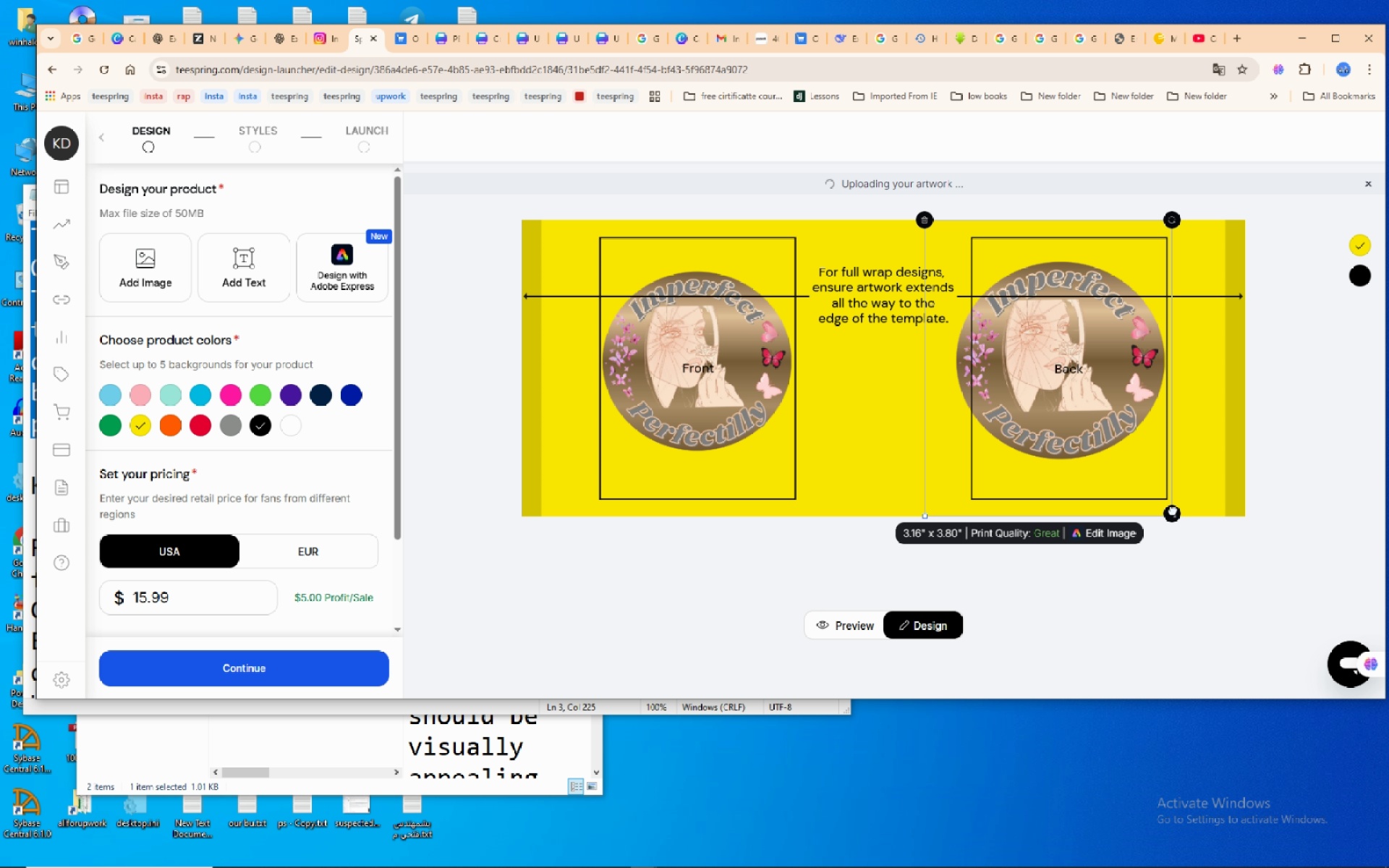 
left_click_drag(start_coordinate=[1173, 510], to_coordinate=[1165, 499])
 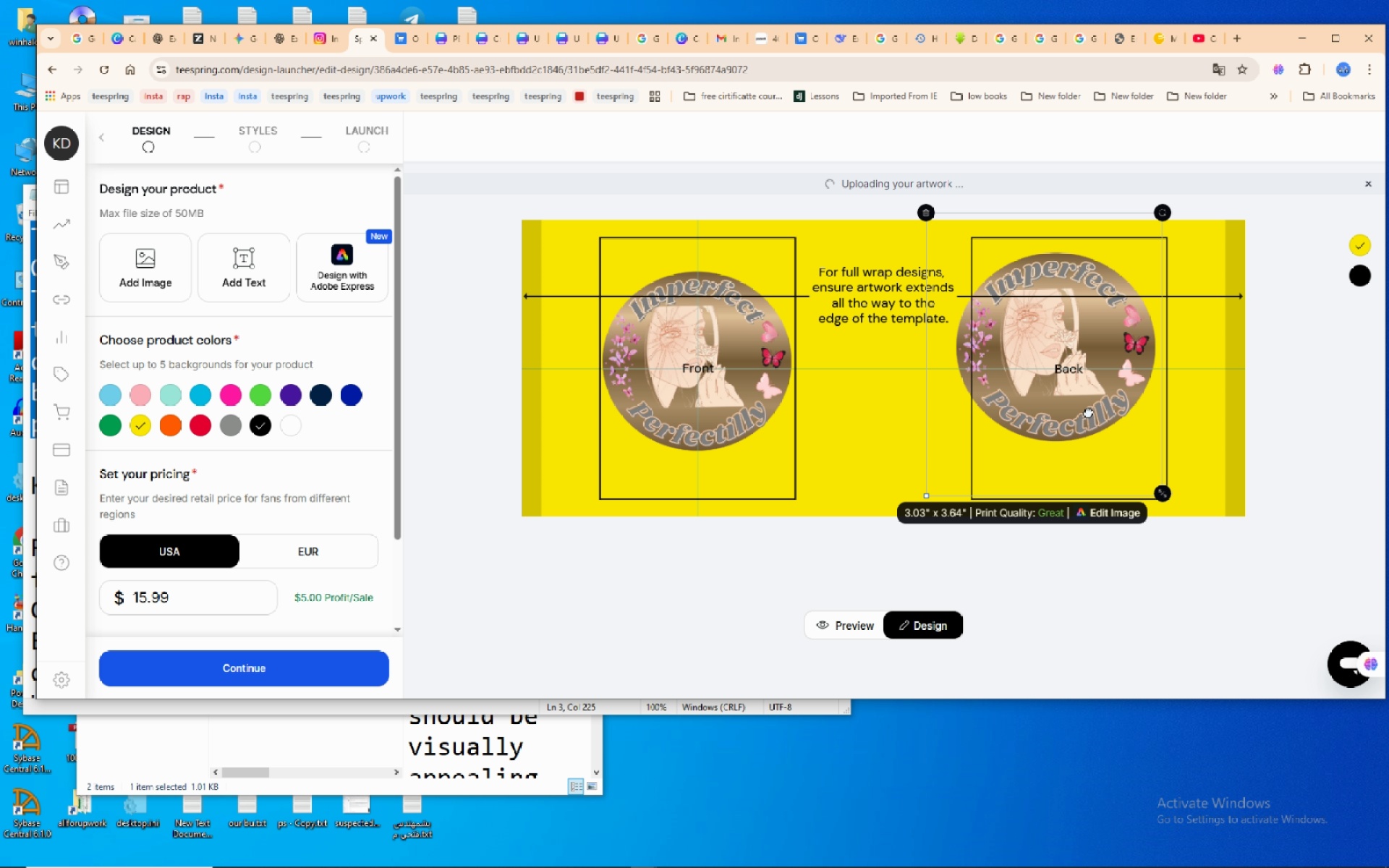 
left_click_drag(start_coordinate=[1083, 412], to_coordinate=[1092, 413])
 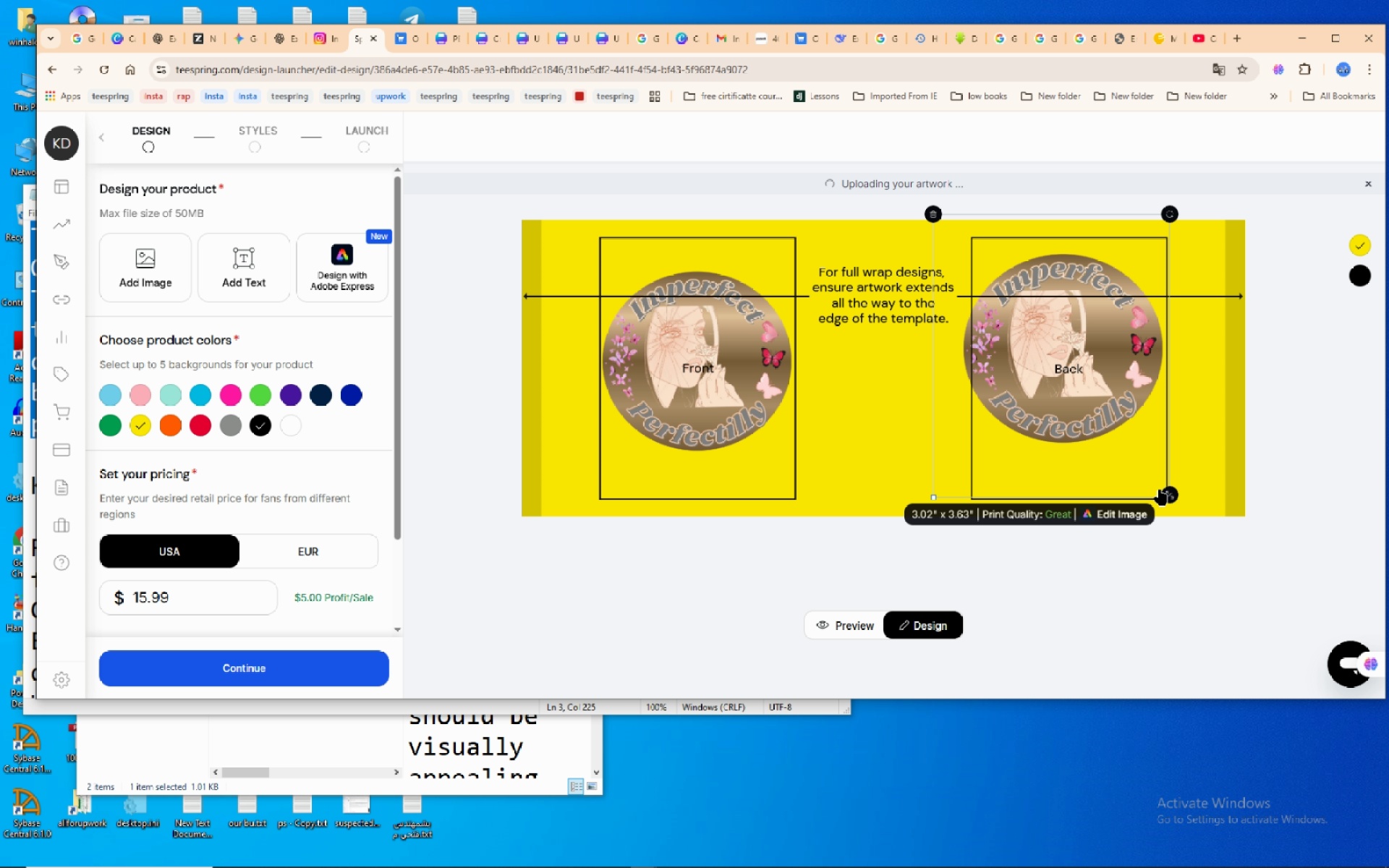 
left_click_drag(start_coordinate=[1160, 490], to_coordinate=[1153, 483])
 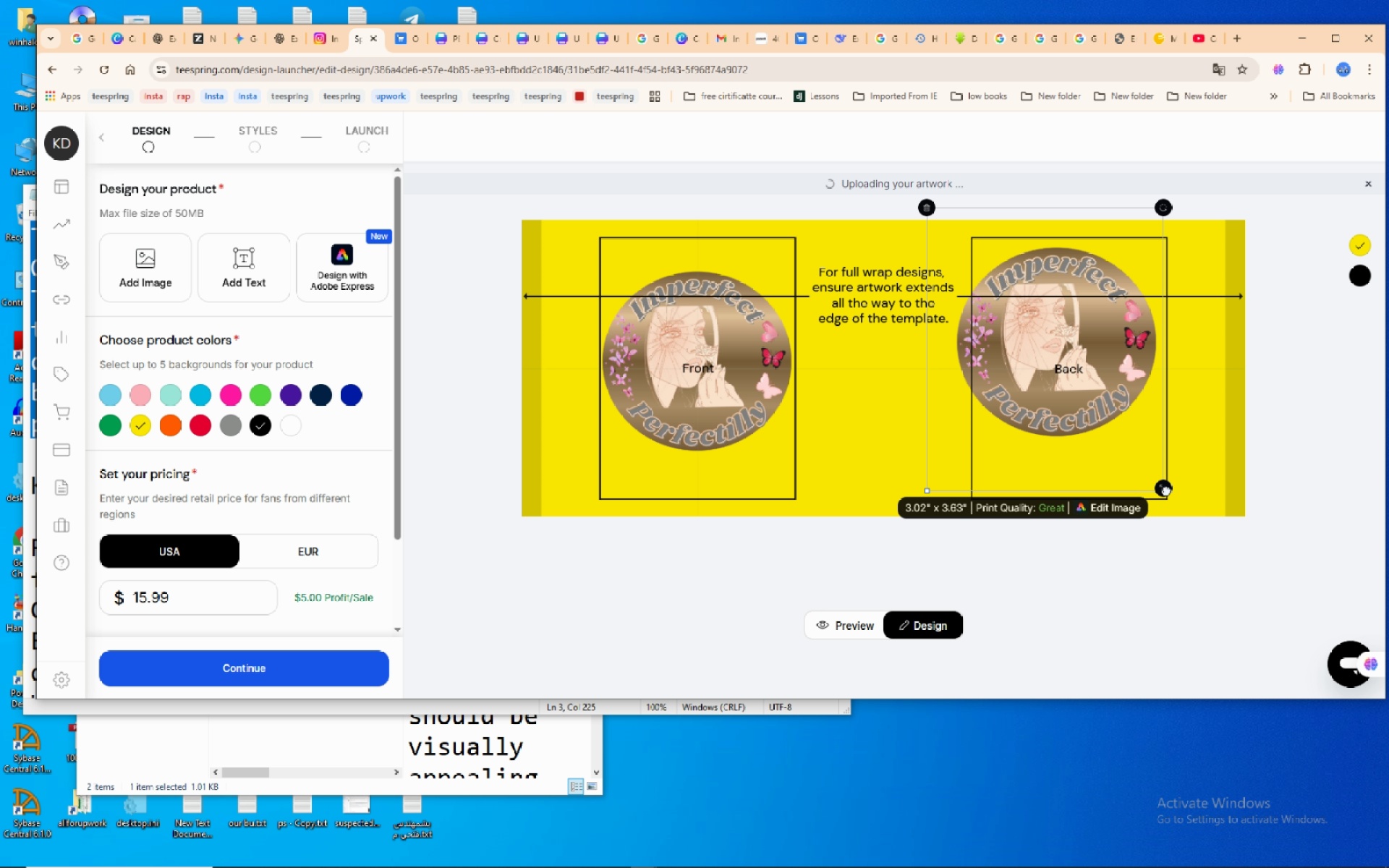 
left_click_drag(start_coordinate=[1166, 490], to_coordinate=[1160, 486])
 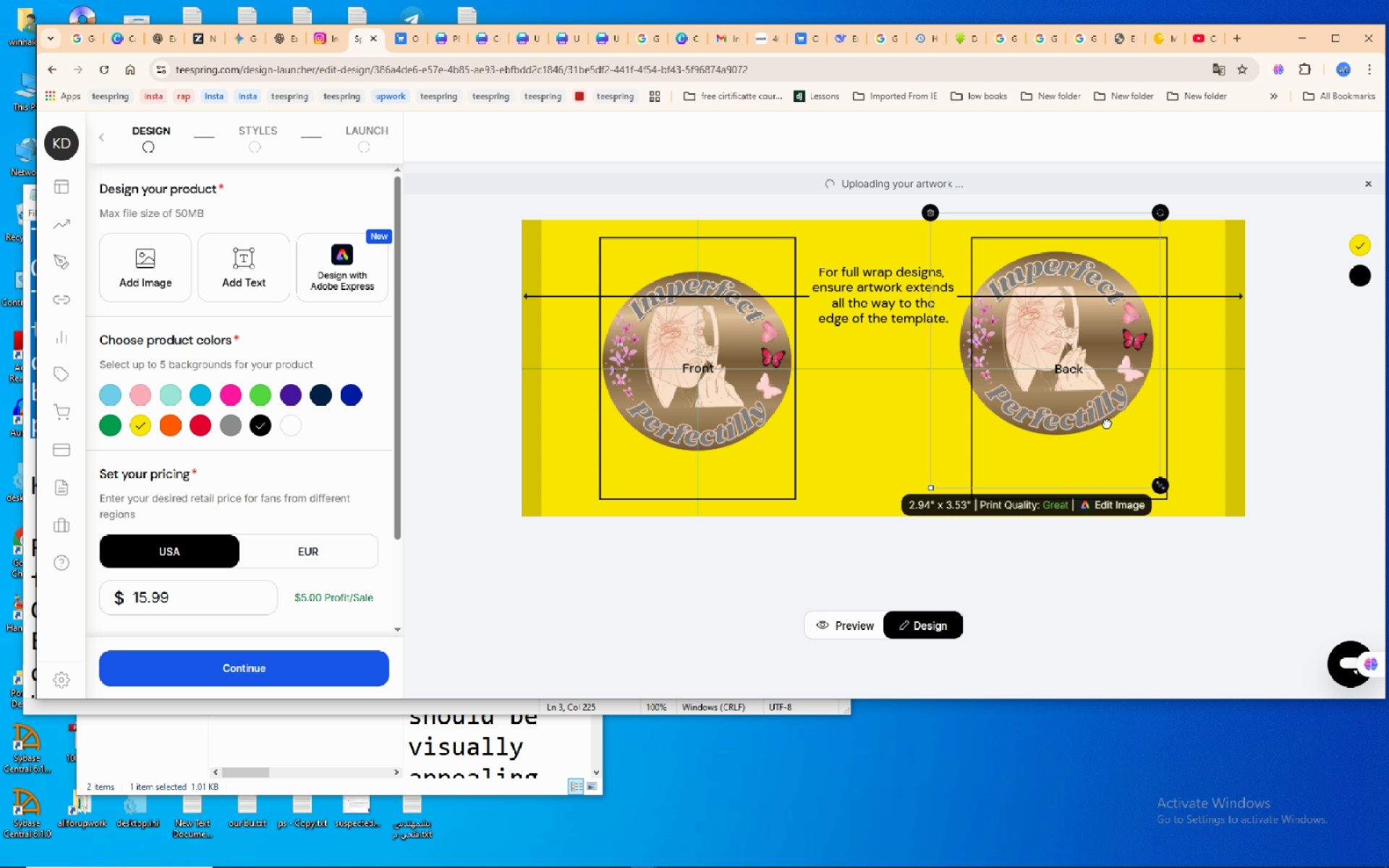 
left_click_drag(start_coordinate=[1102, 417], to_coordinate=[1118, 431])
 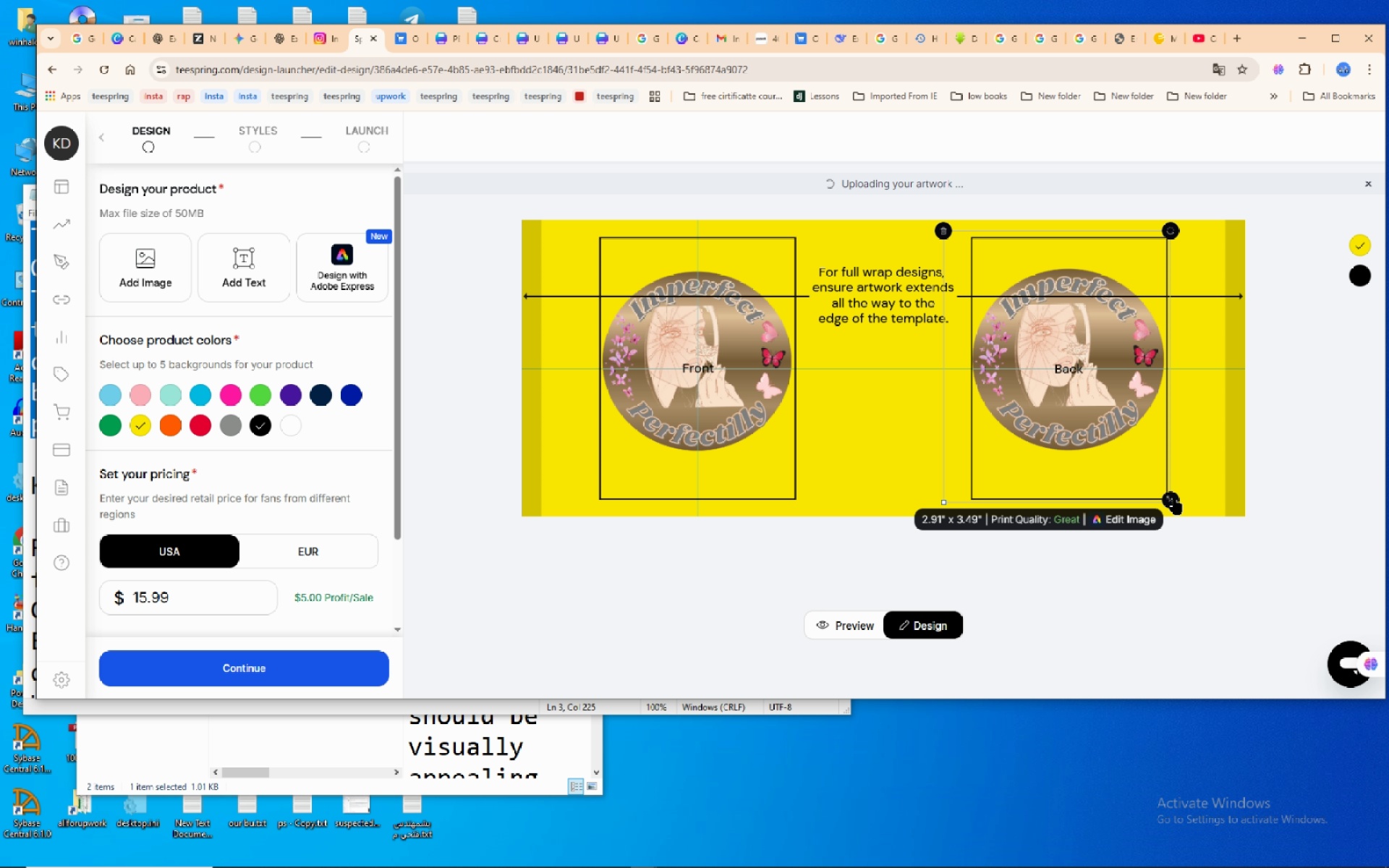 
left_click_drag(start_coordinate=[1122, 459], to_coordinate=[1122, 454])
 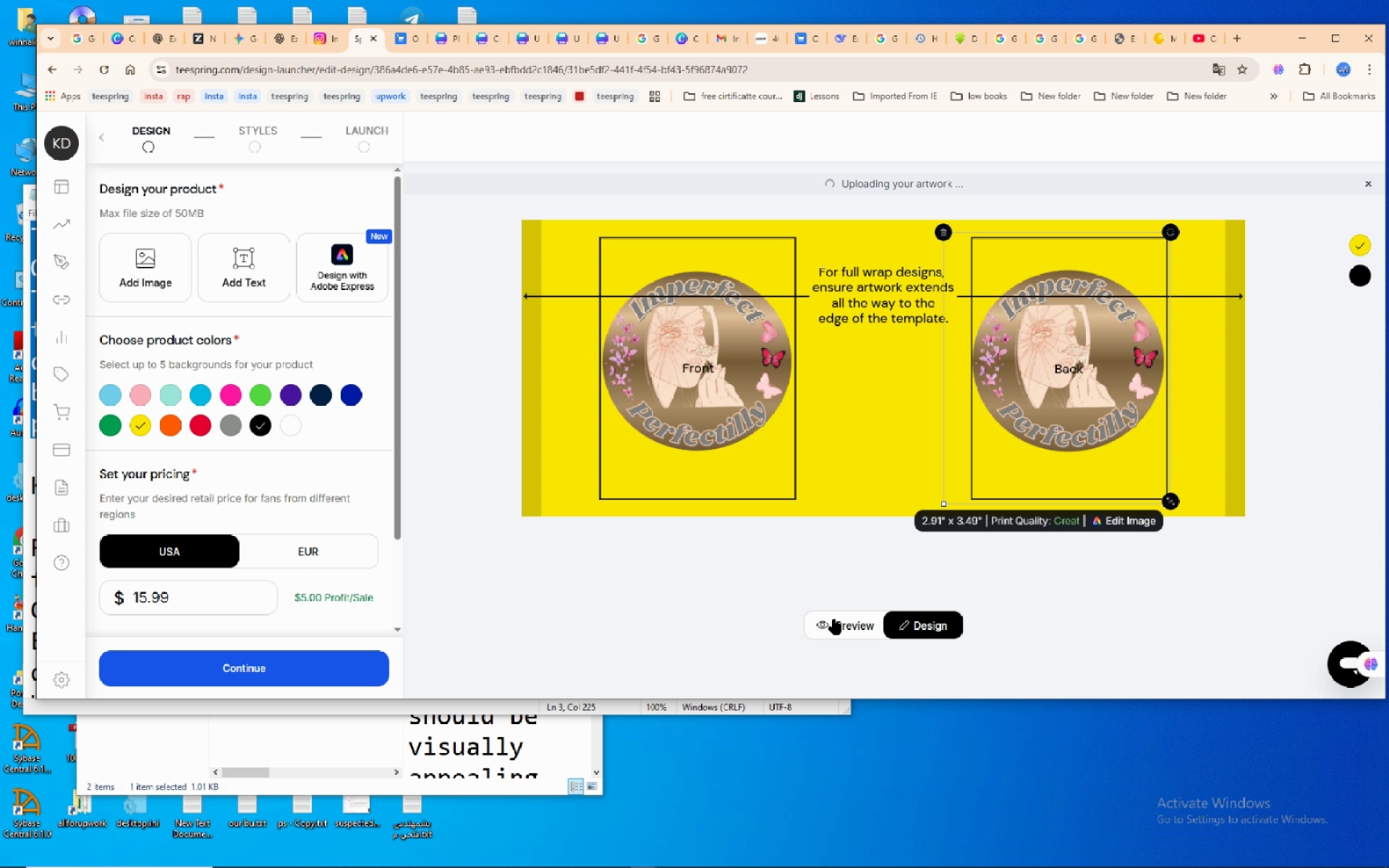 
left_click([834, 619])
 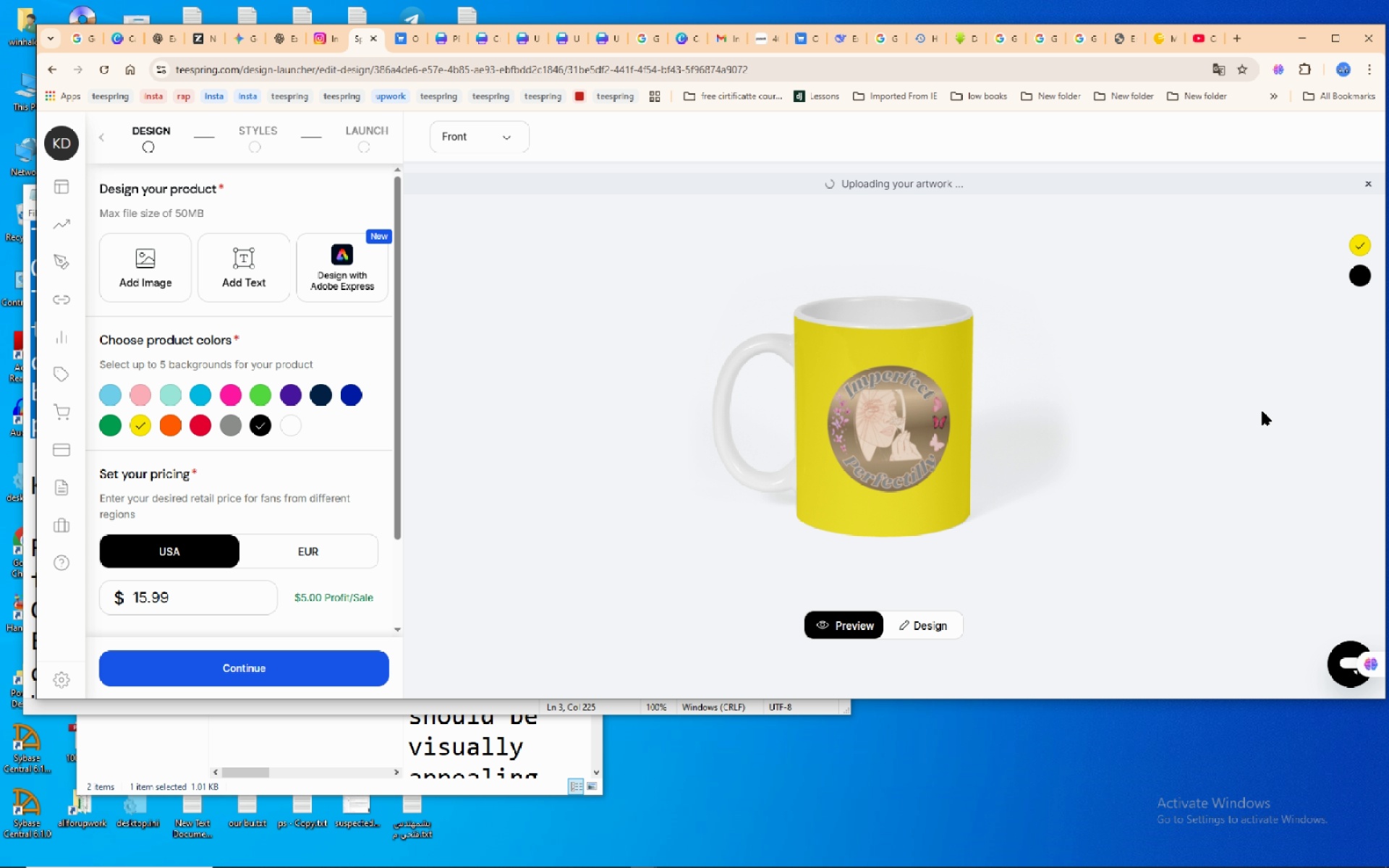 
wait(7.43)
 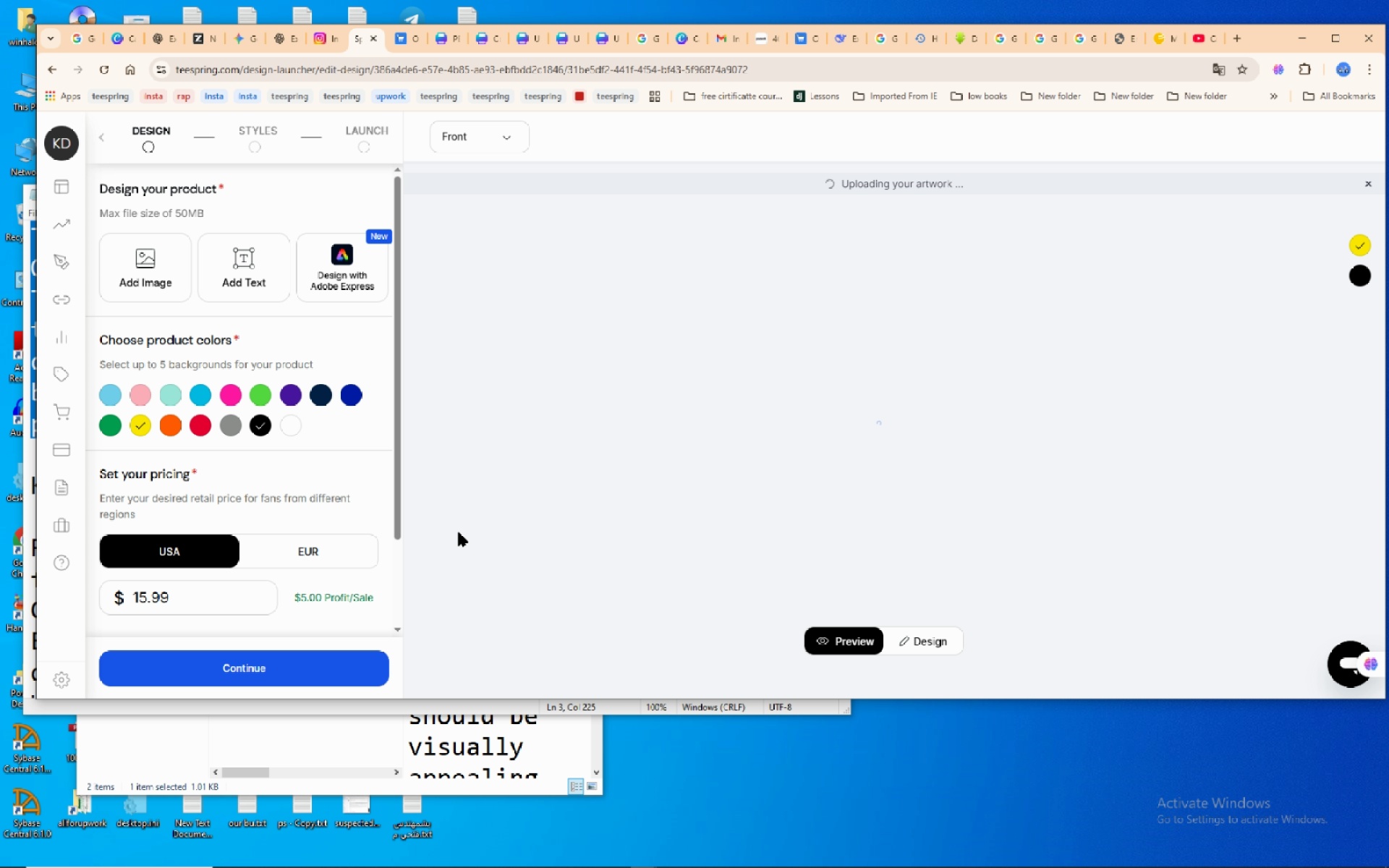 
left_click([1359, 276])
 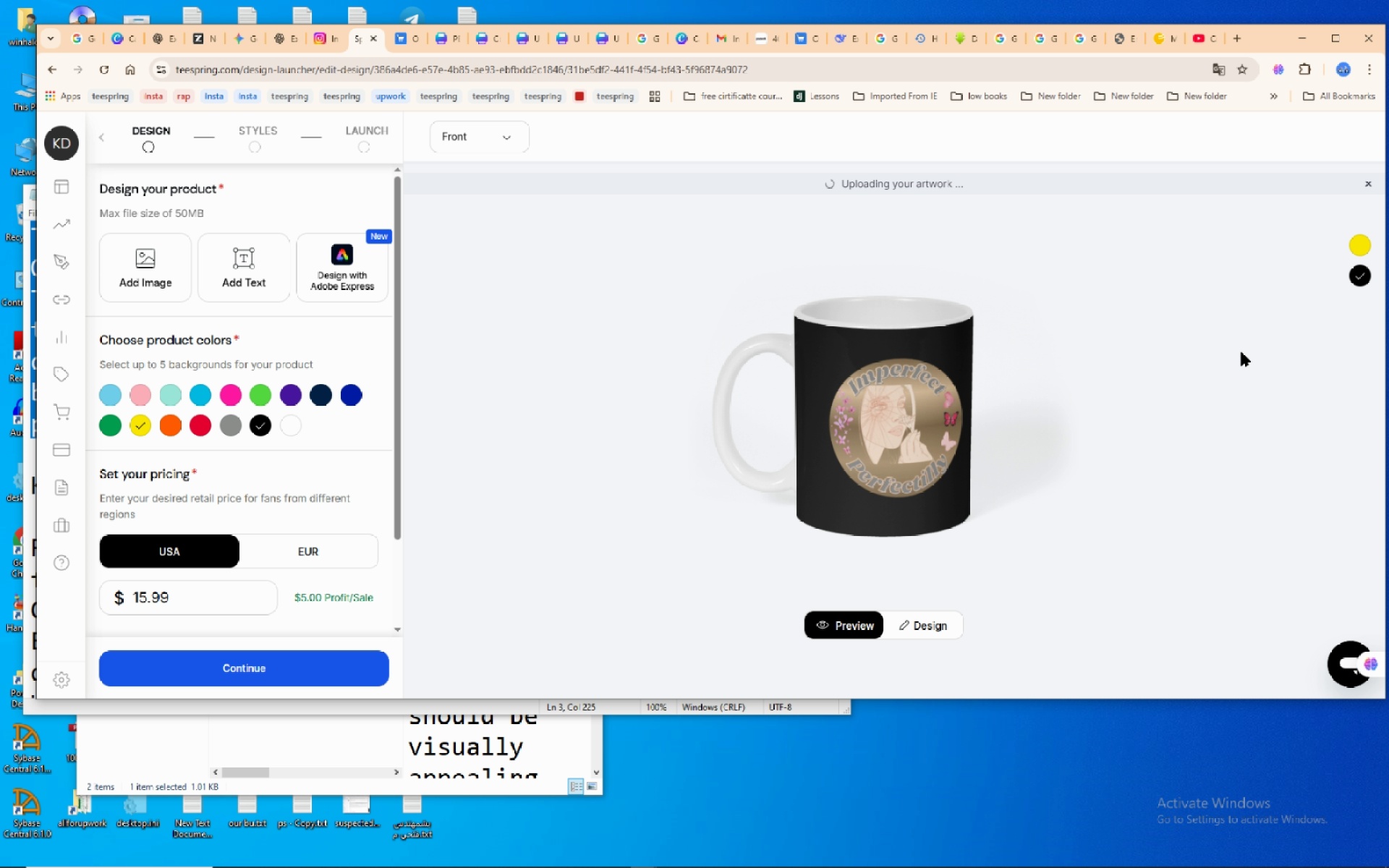 
mouse_move([1225, 352])
 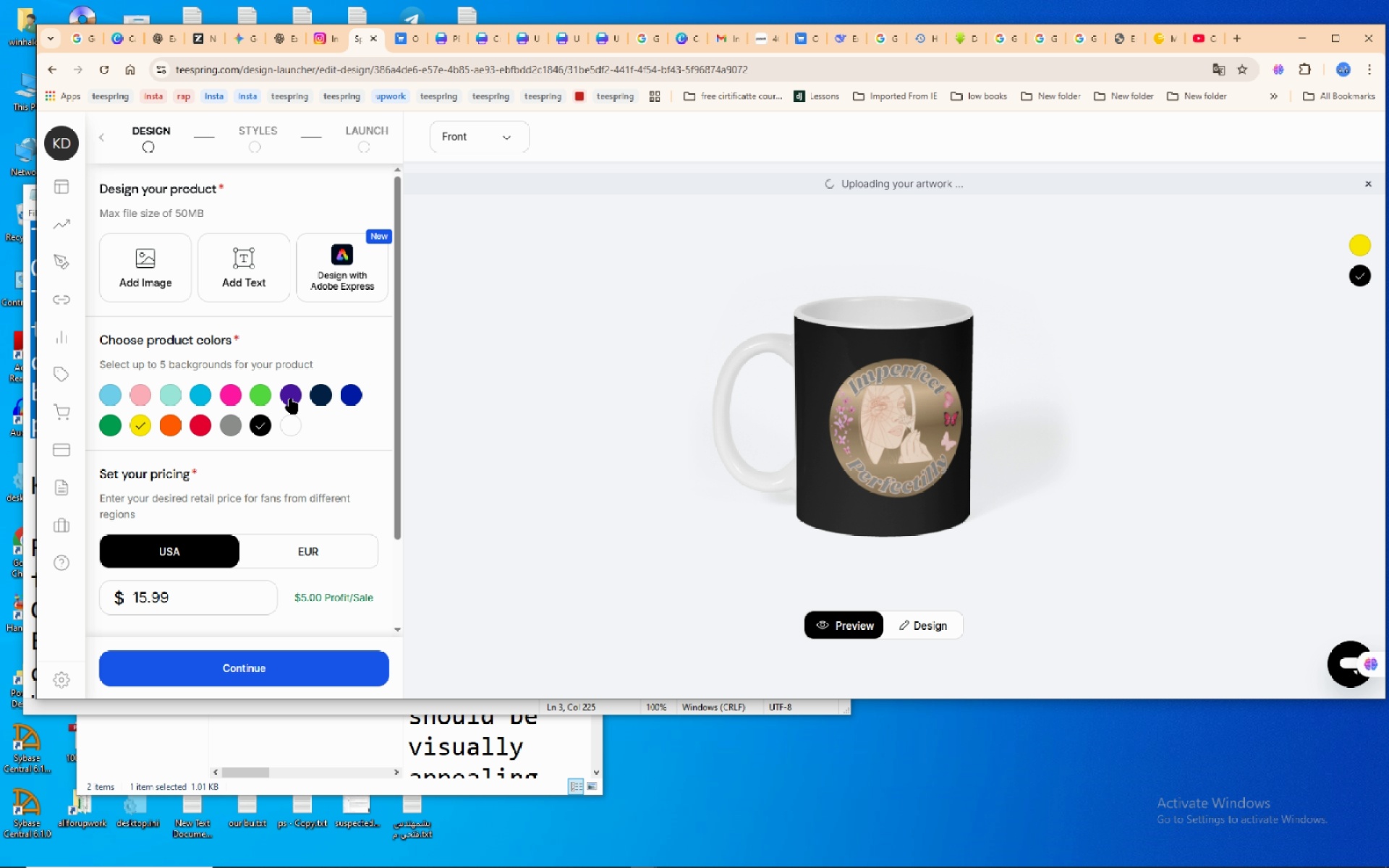 
left_click([286, 391])
 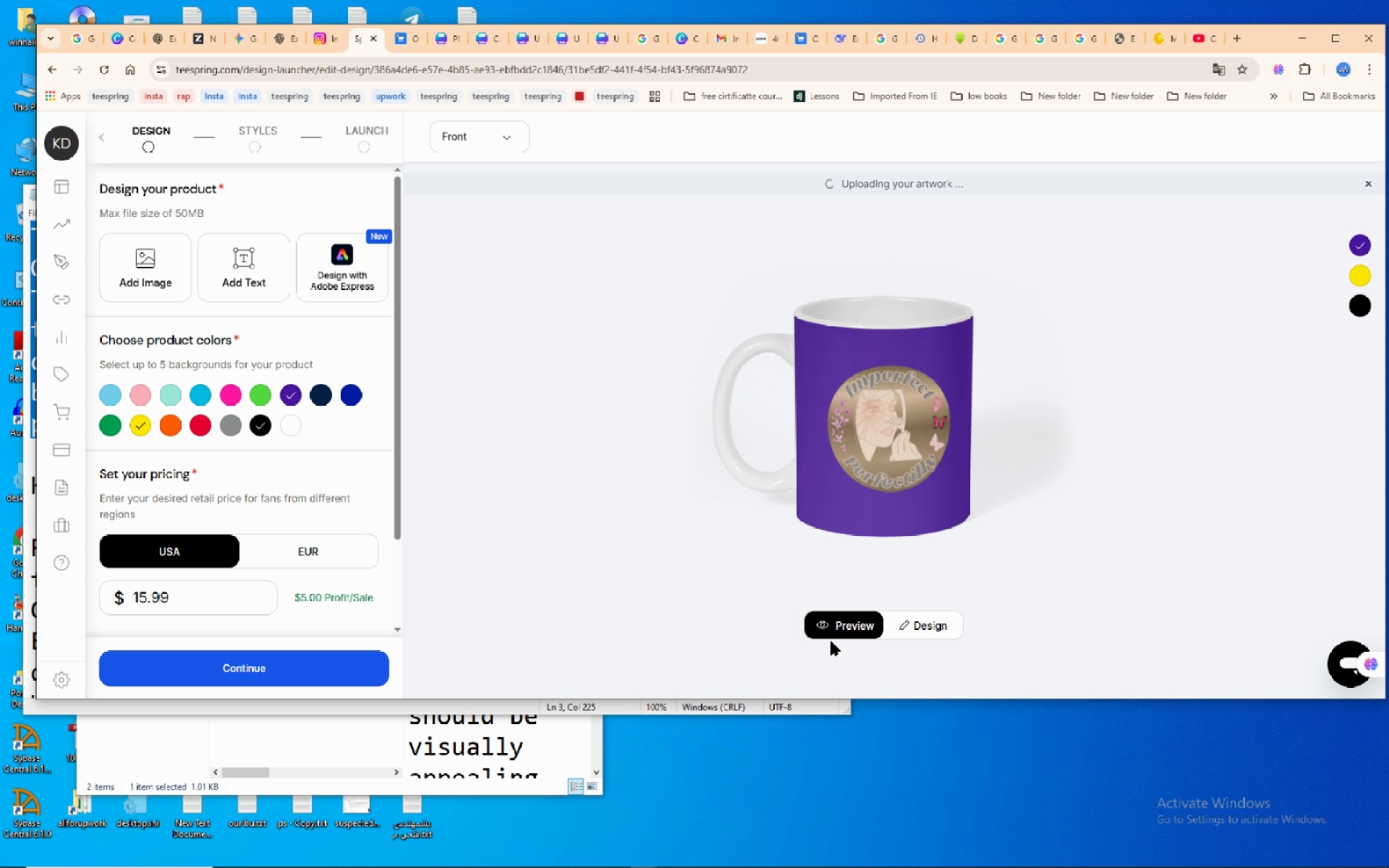 
wait(20.71)
 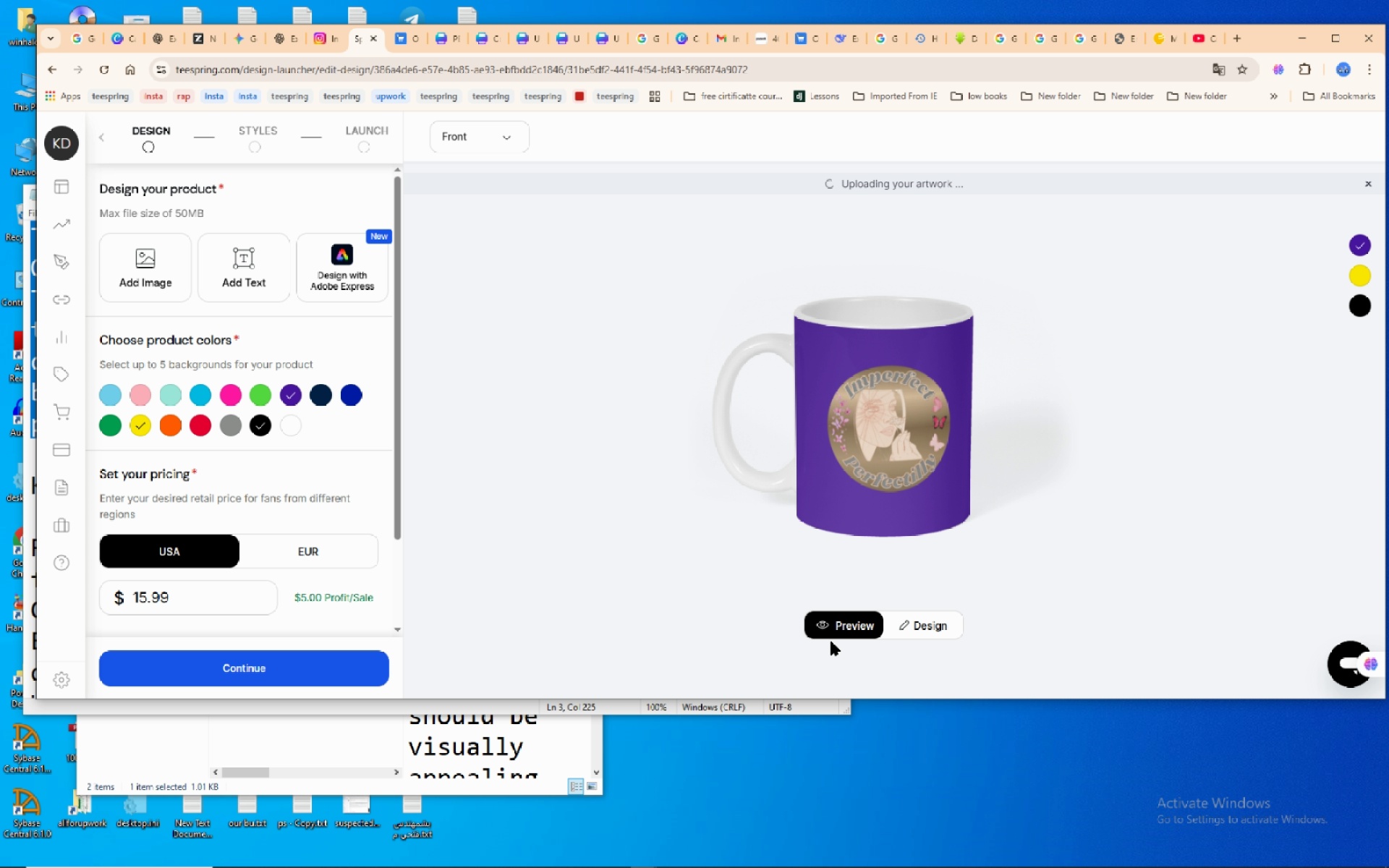 
left_click([478, 179])
 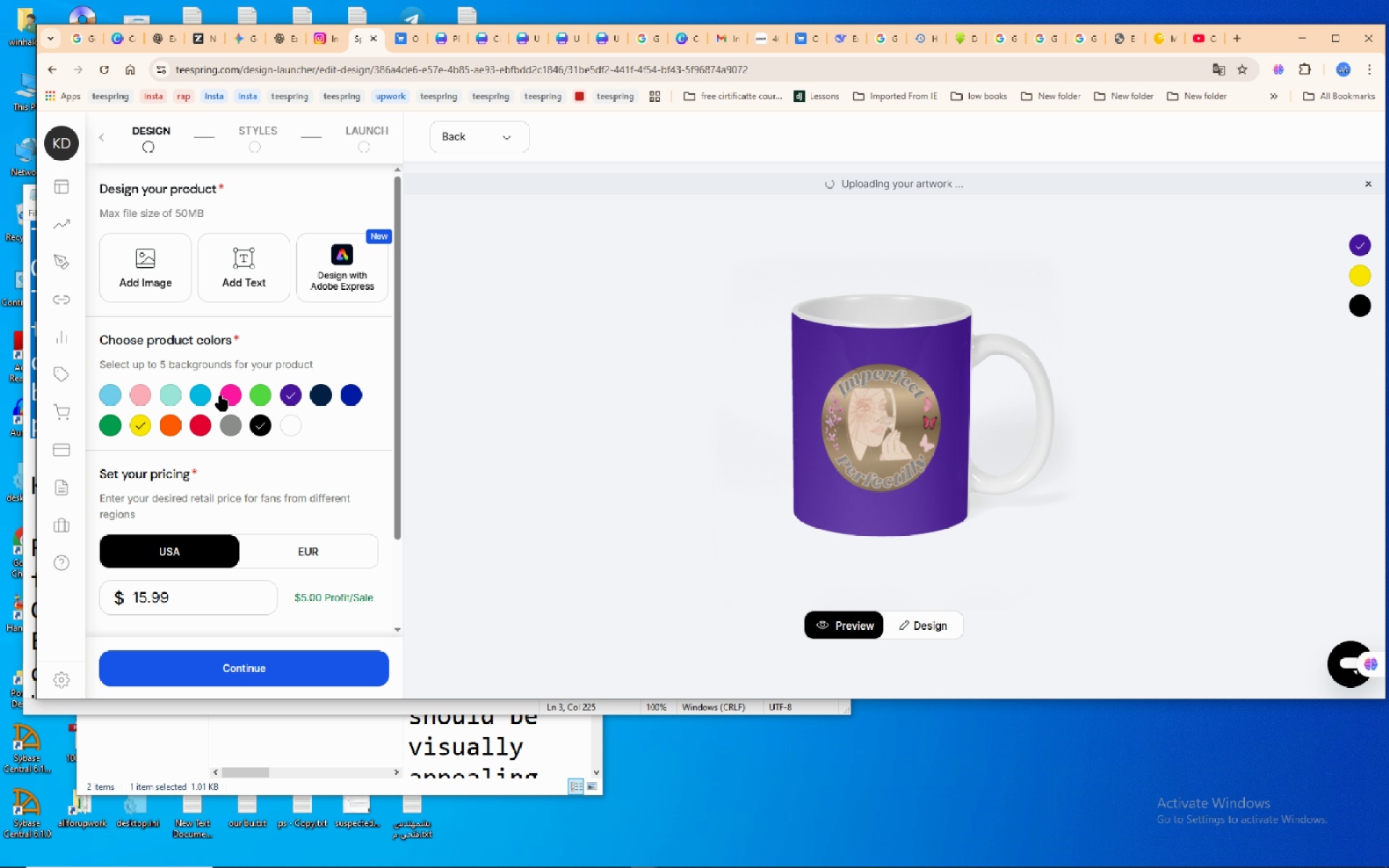 
left_click([226, 395])
 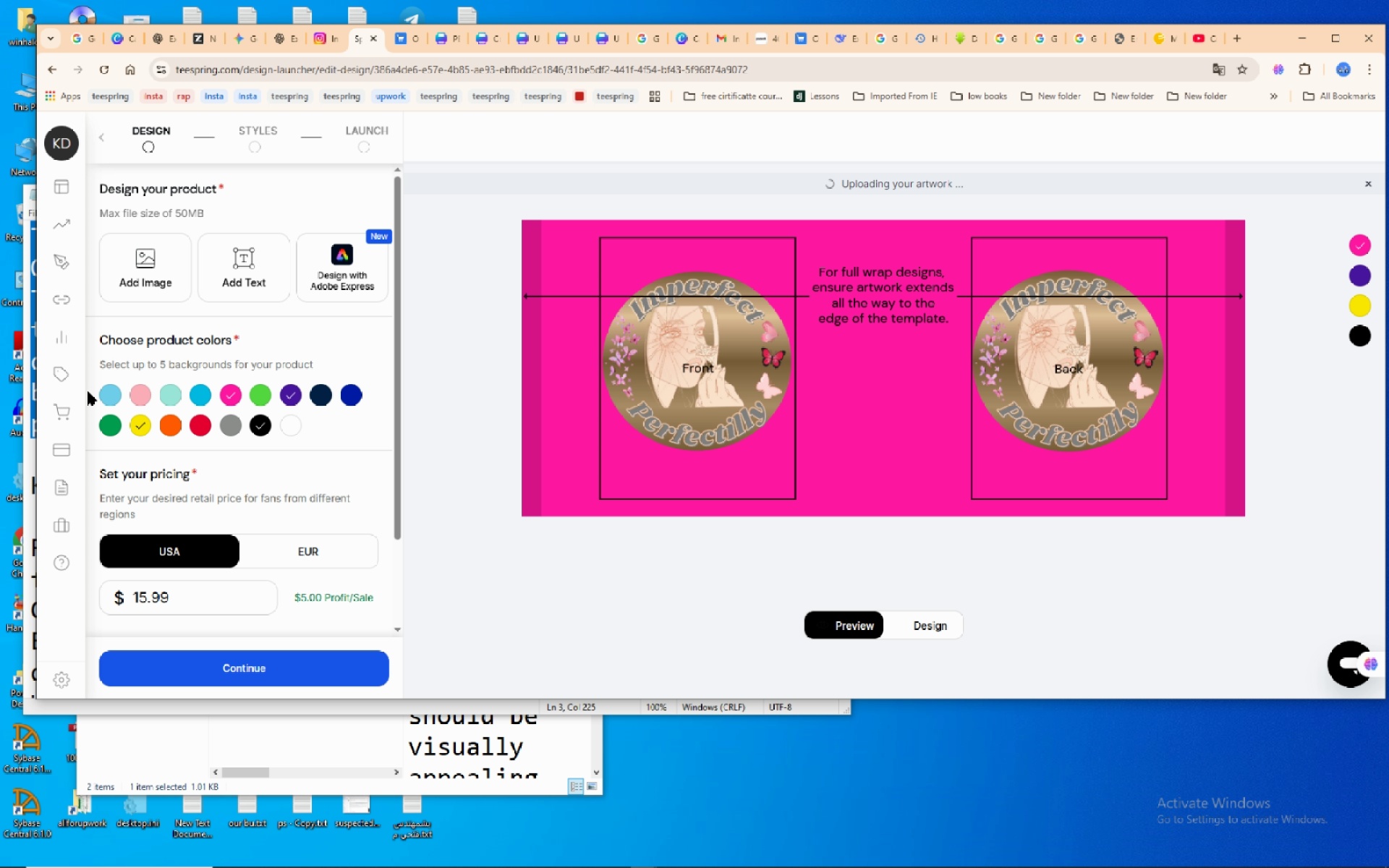 
wait(10.96)
 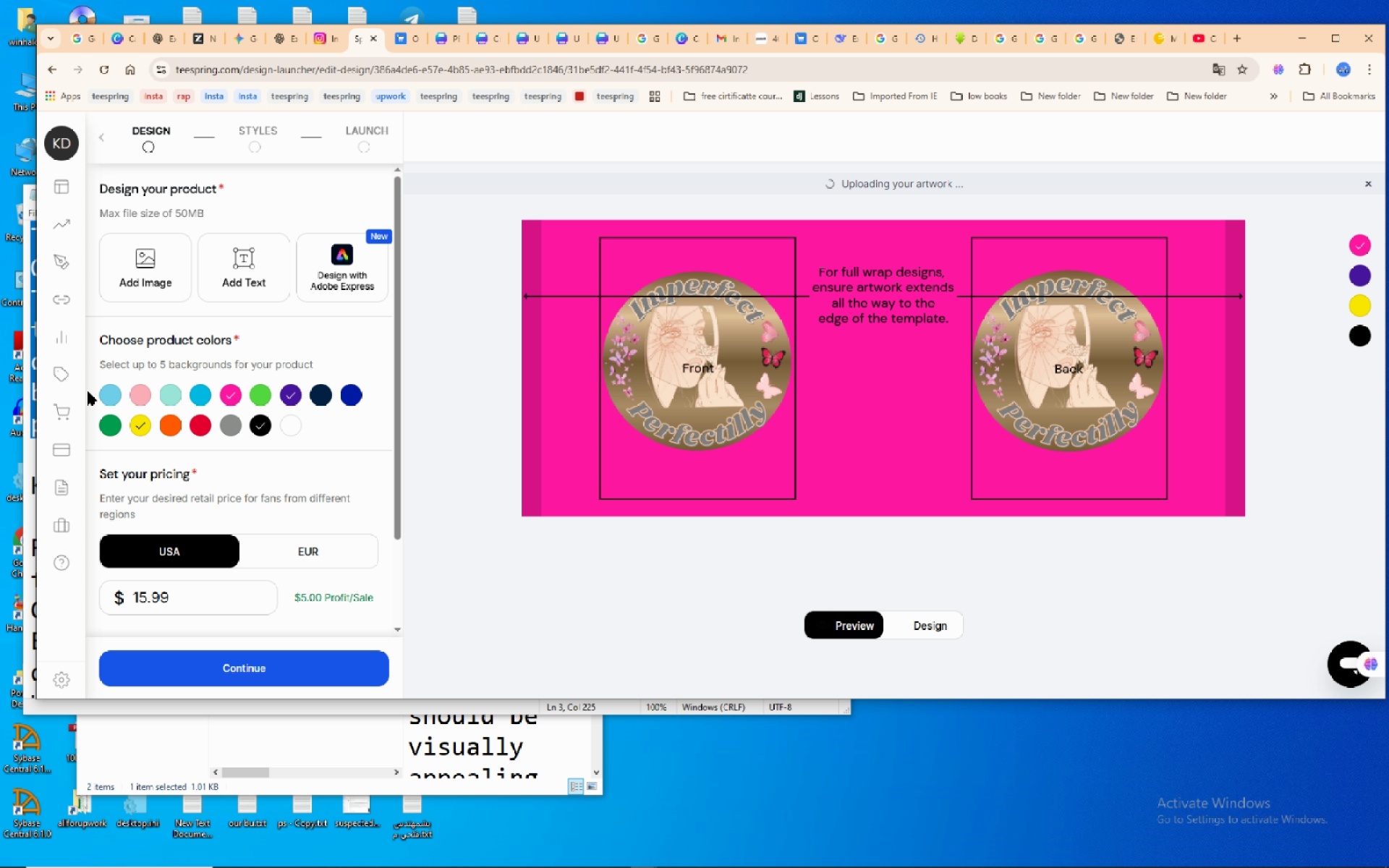 
left_click([207, 401])
 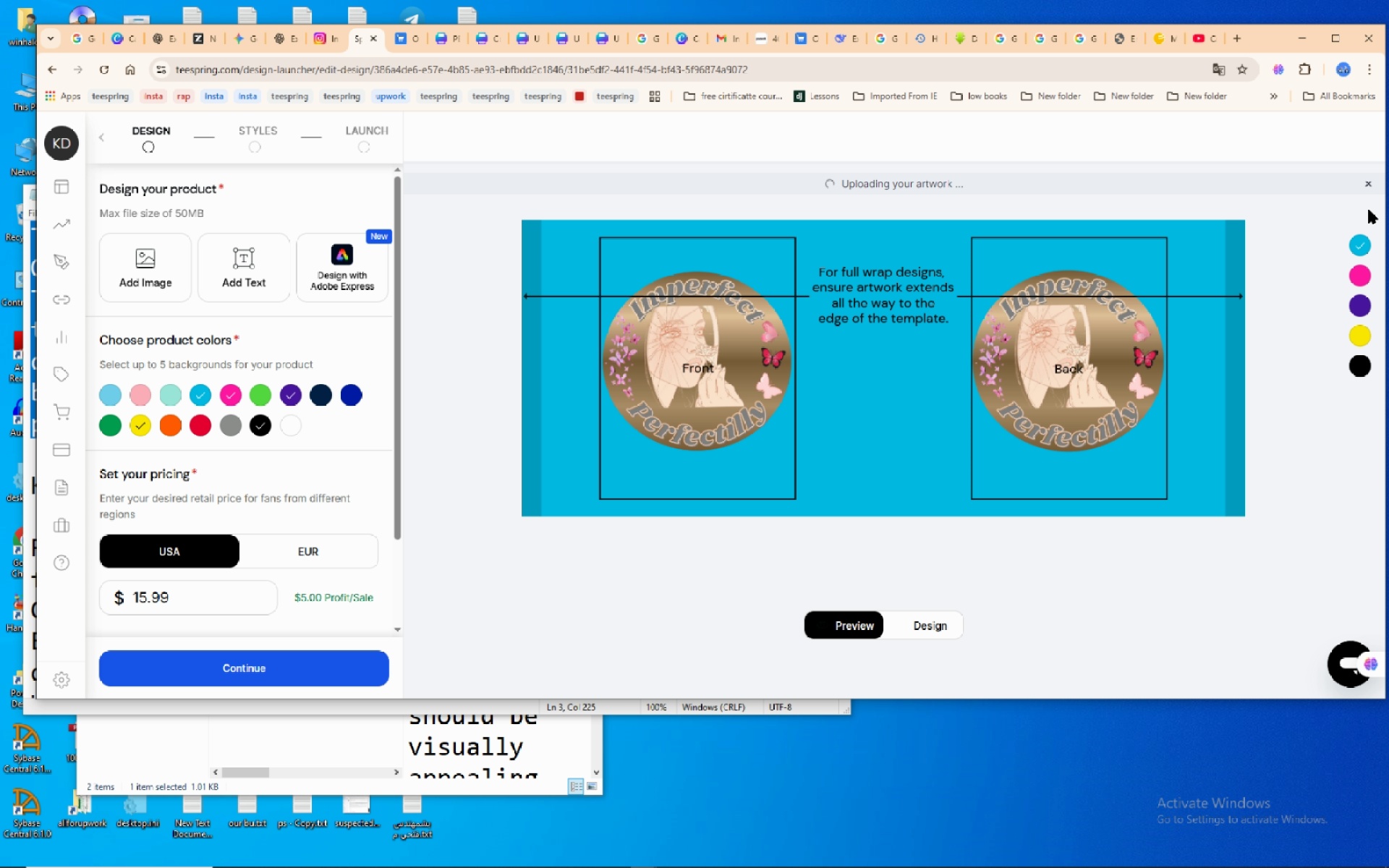 
wait(6.11)
 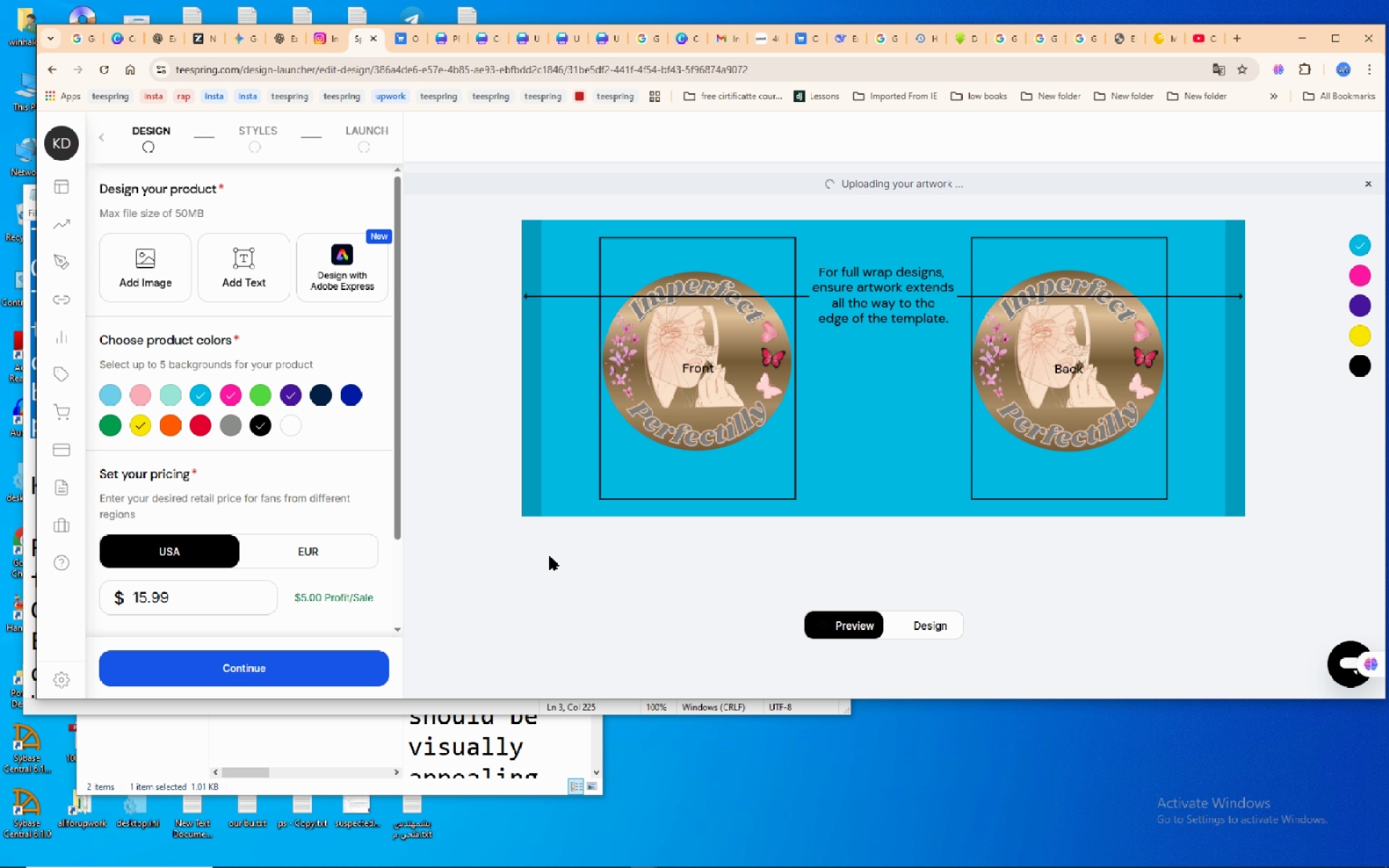 
left_click([864, 623])
 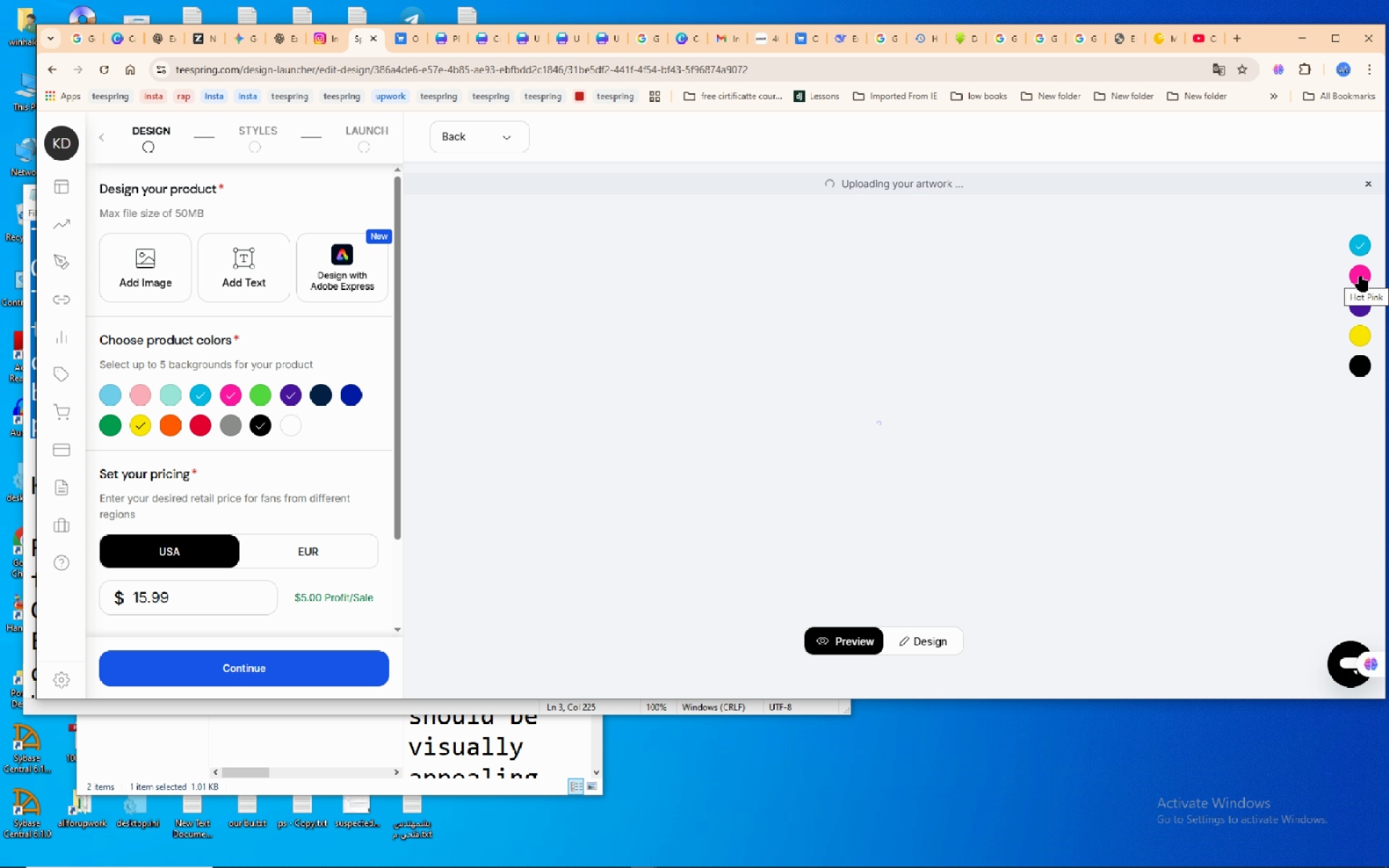 
wait(9.62)
 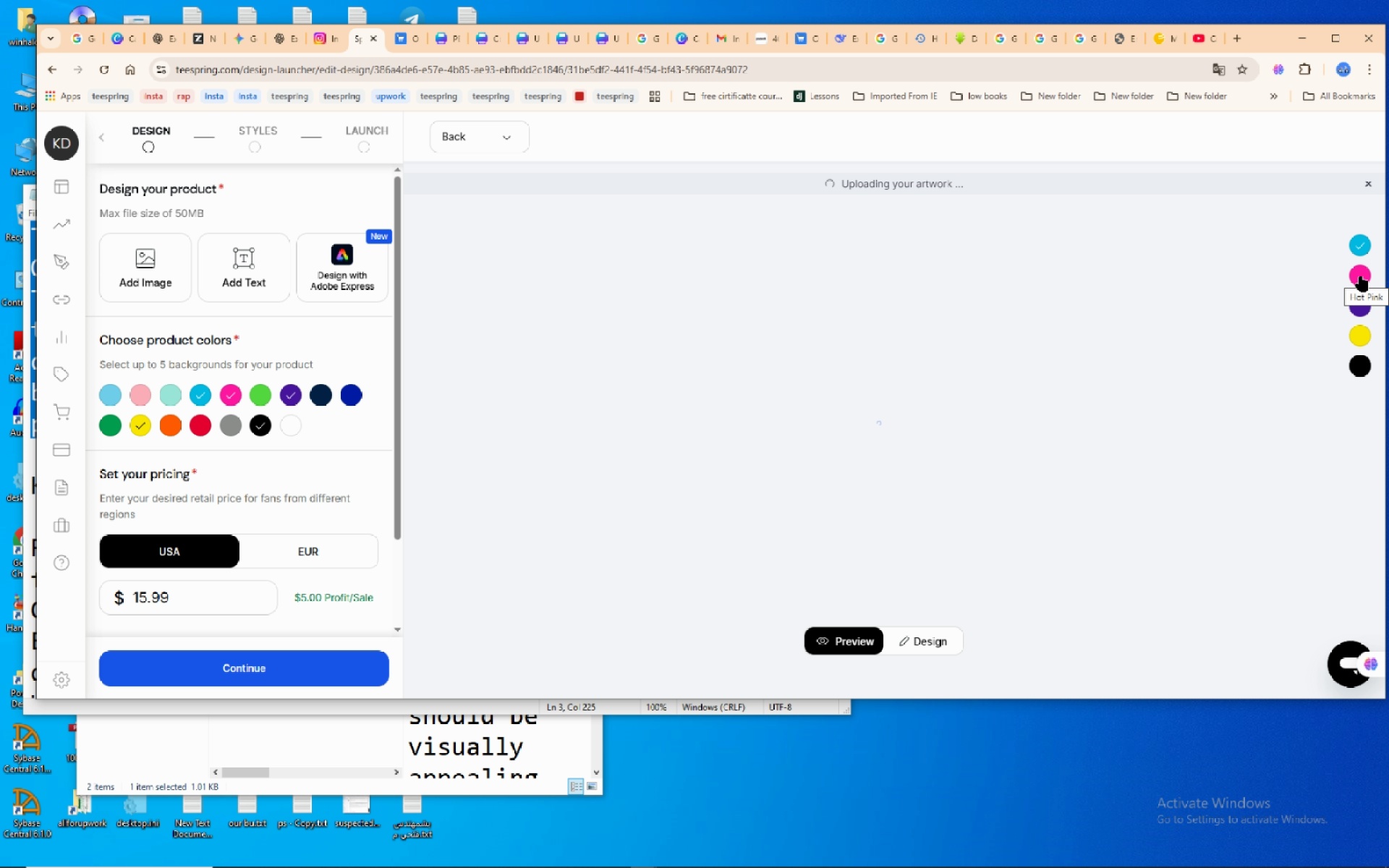 
left_click([1361, 276])
 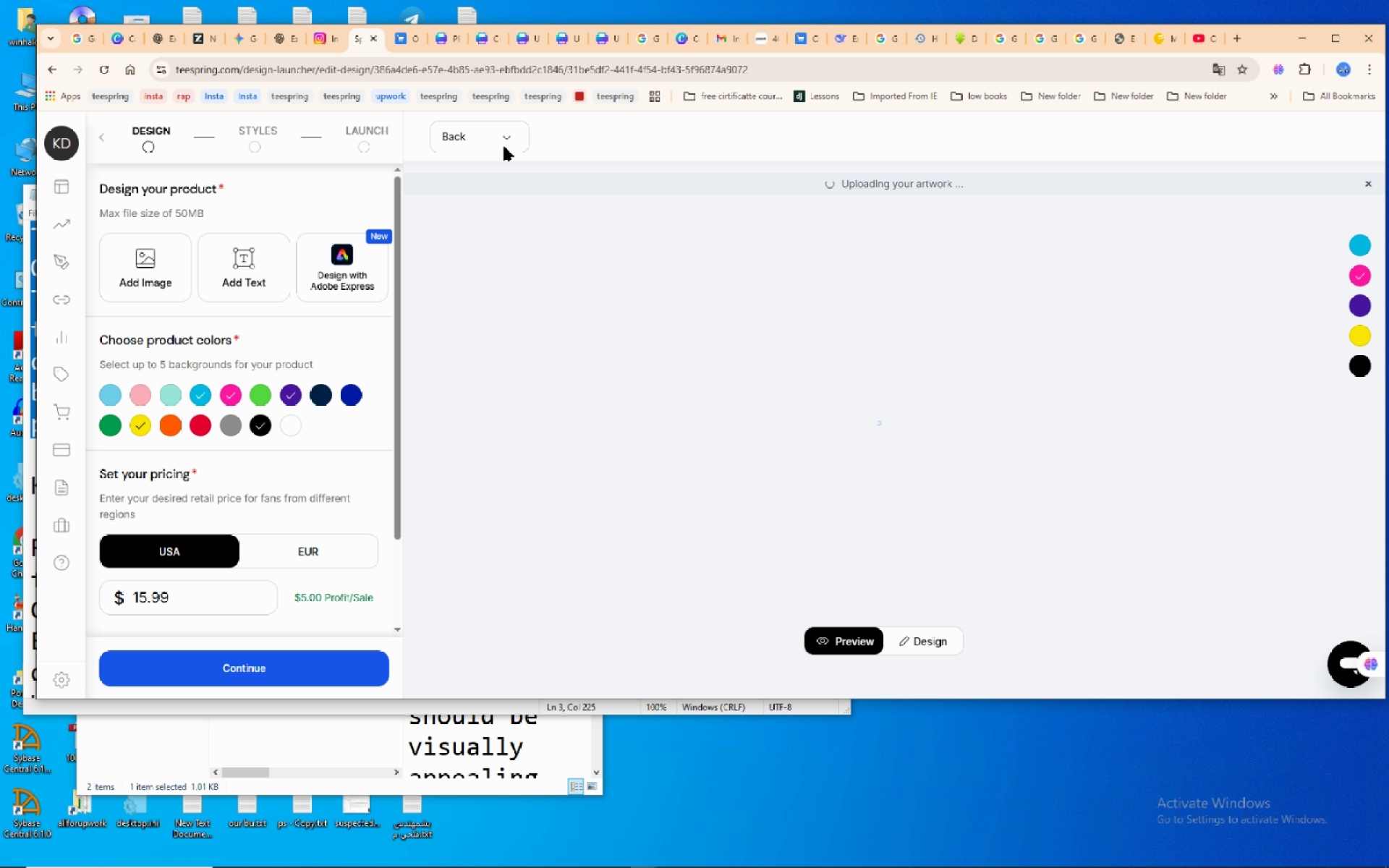 
wait(7.28)
 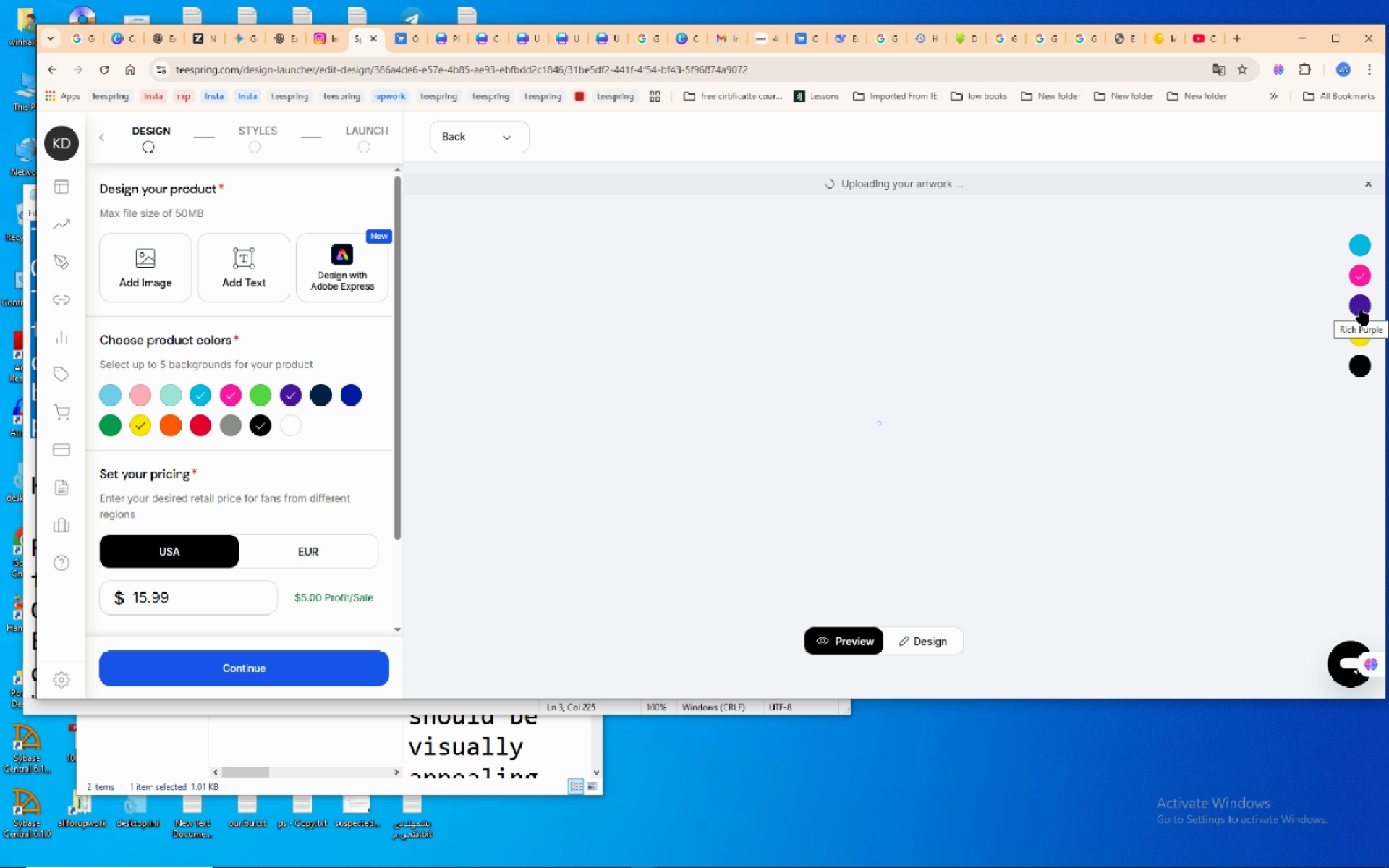 
left_click([511, 139])
 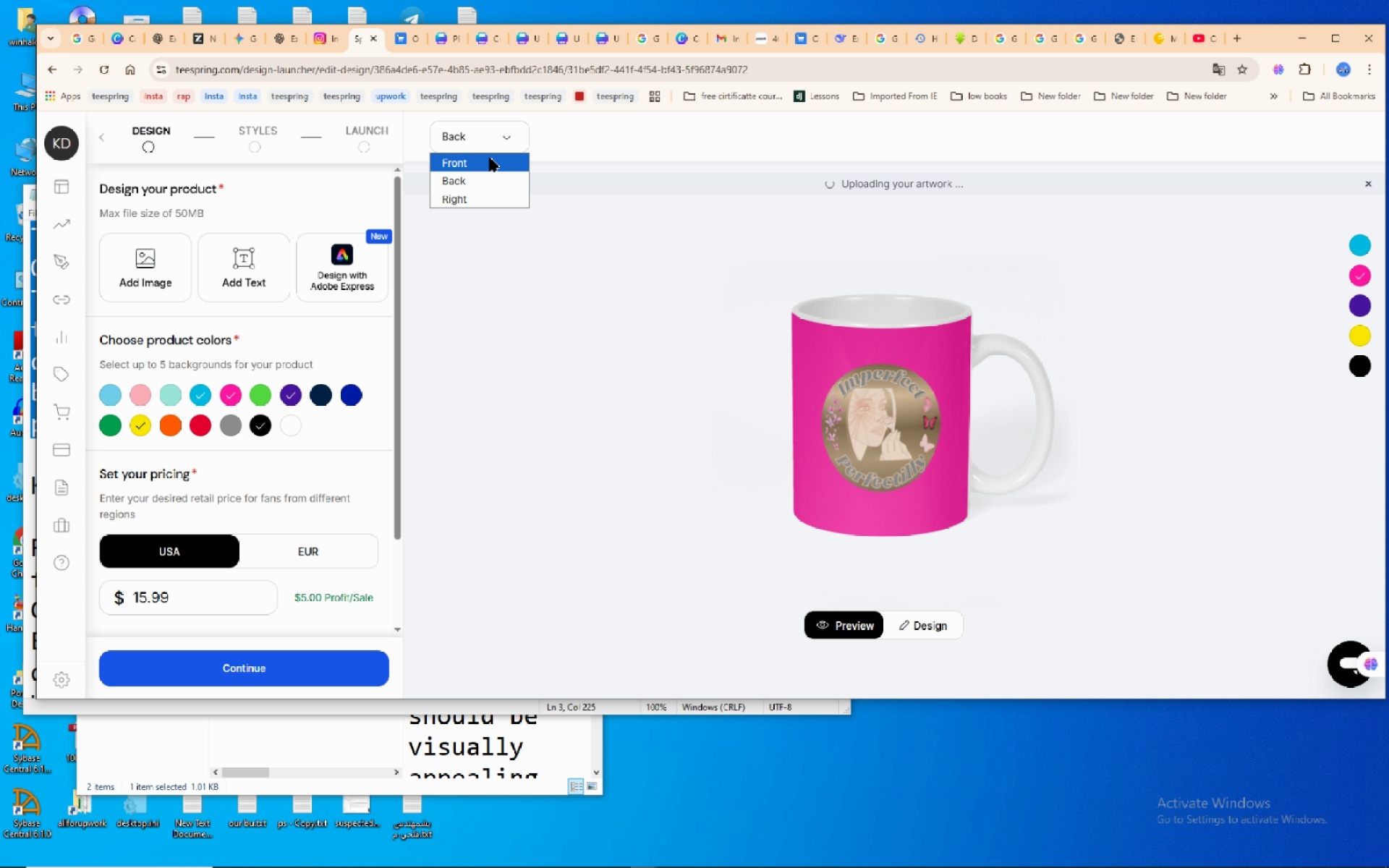 
left_click([490, 158])
 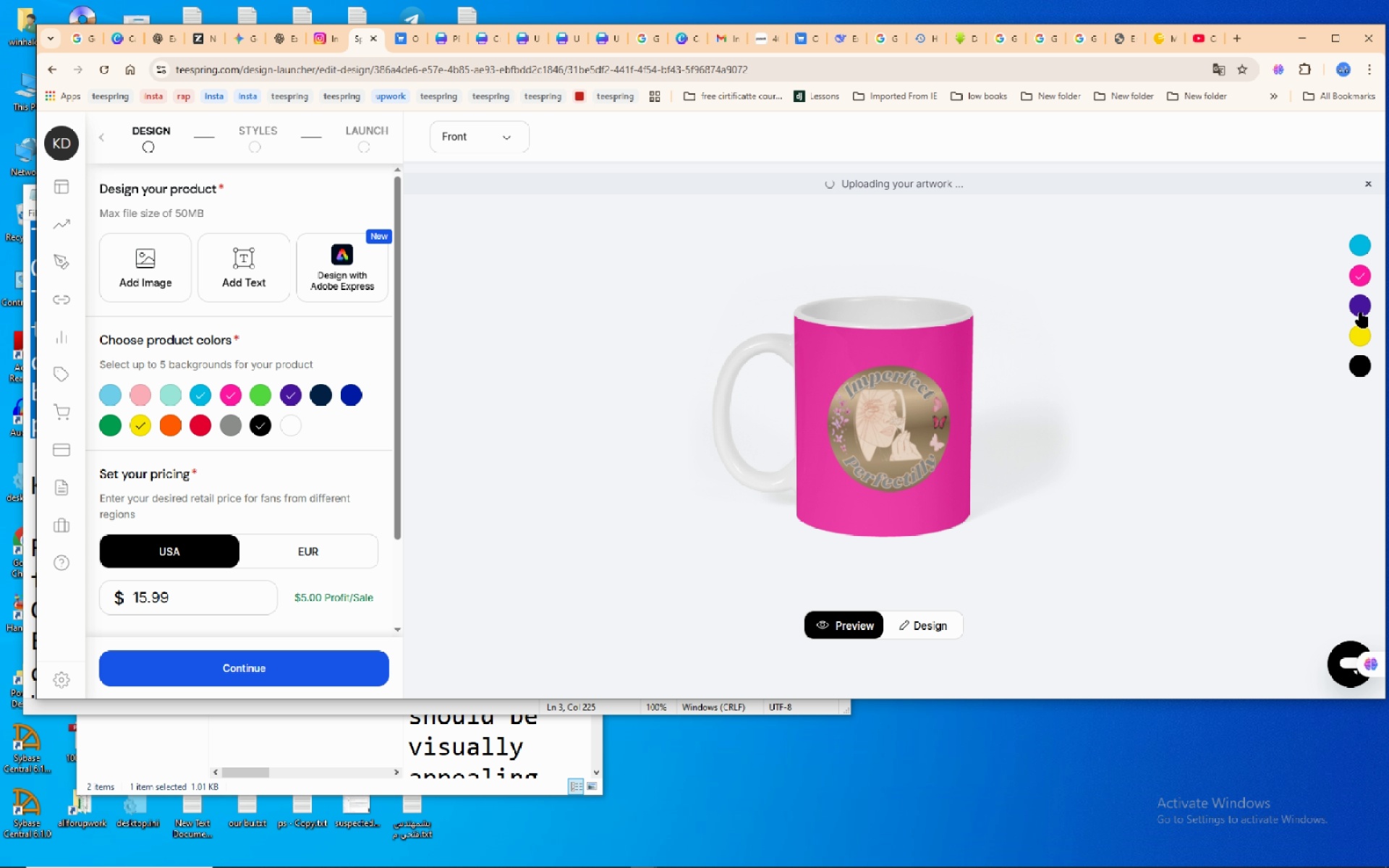 
left_click([1361, 312])
 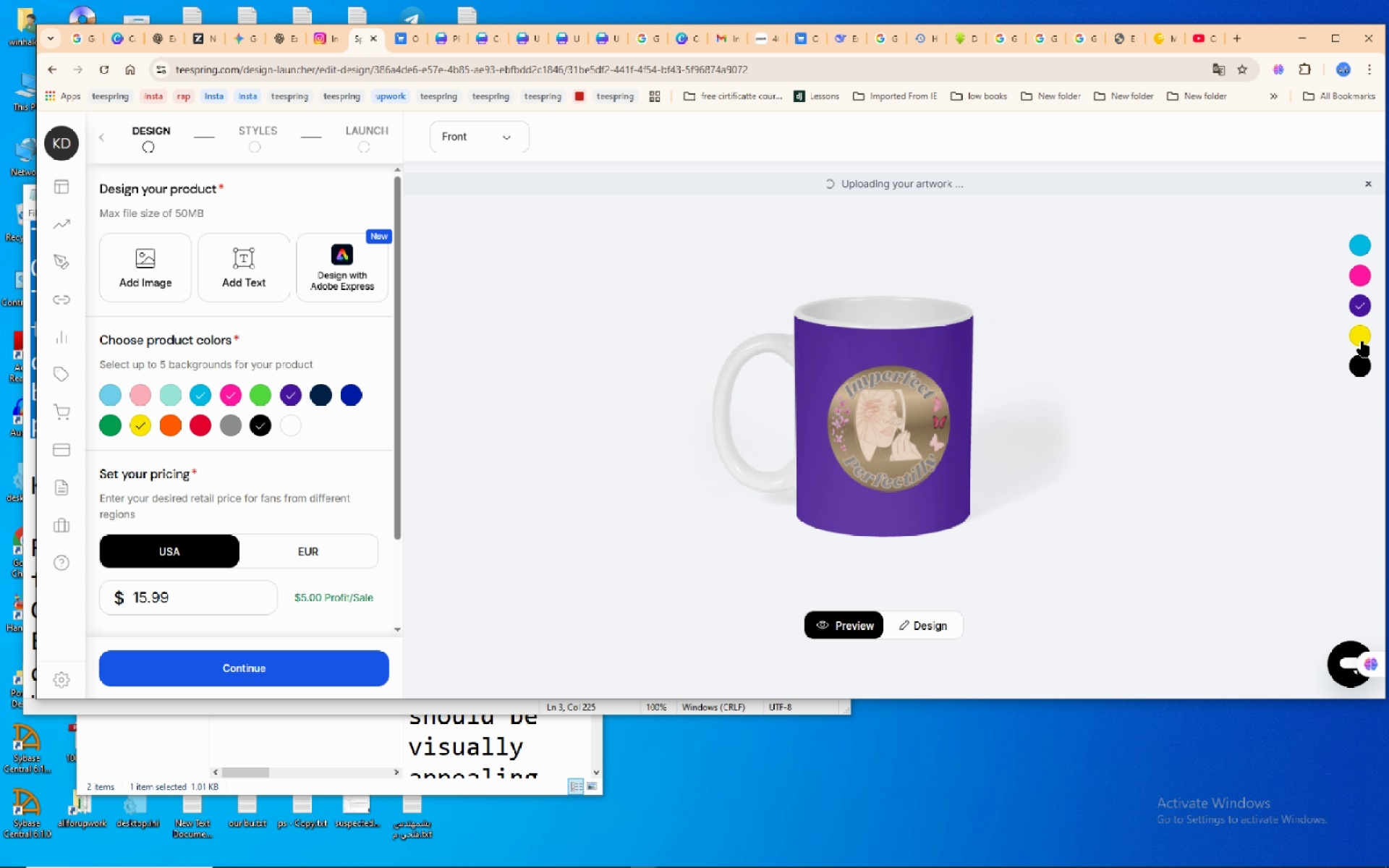 
left_click([1362, 341])
 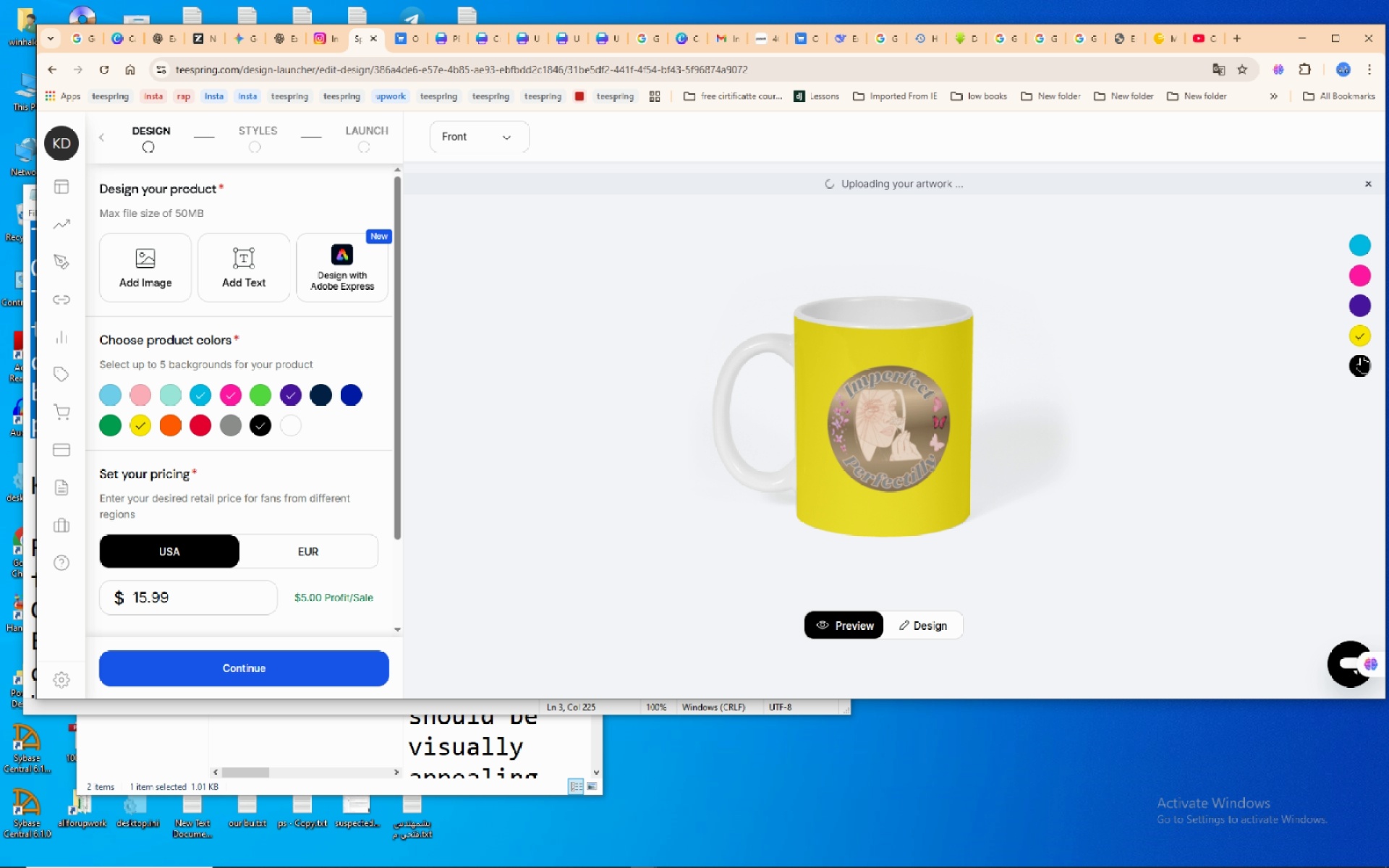 
left_click([1362, 357])
 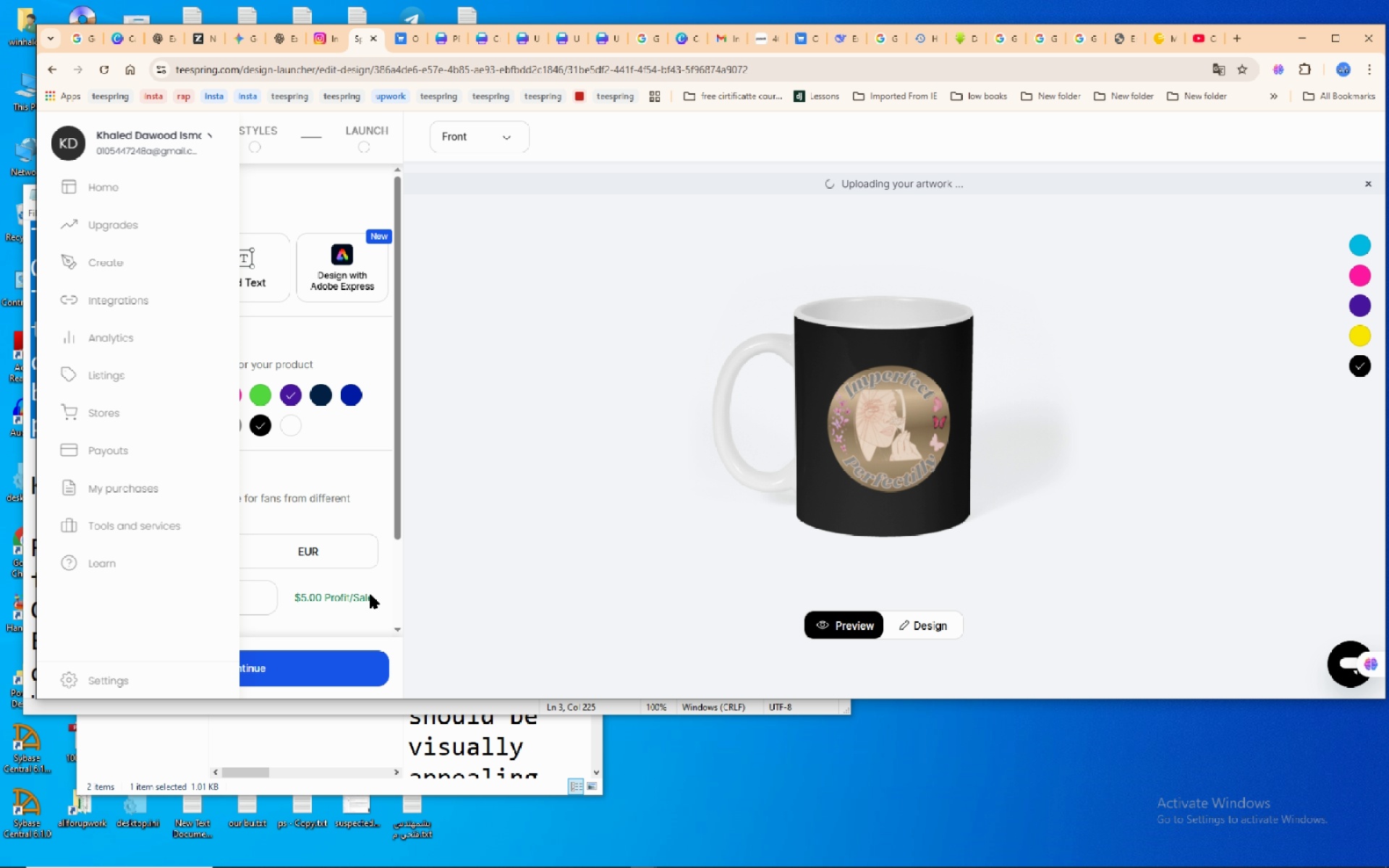 
scroll: coordinate [318, 583], scroll_direction: down, amount: 5.0
 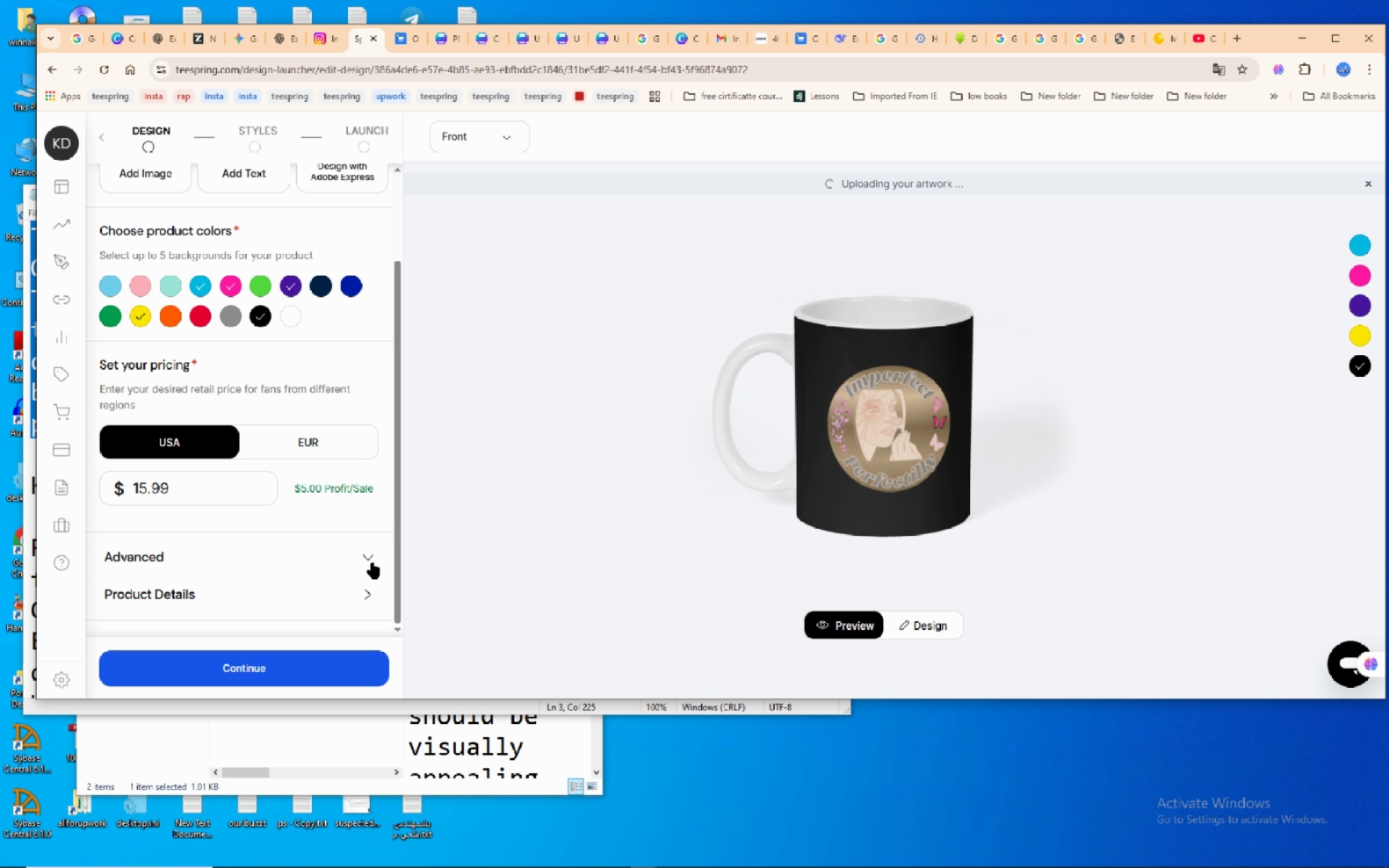 
left_click([373, 563])
 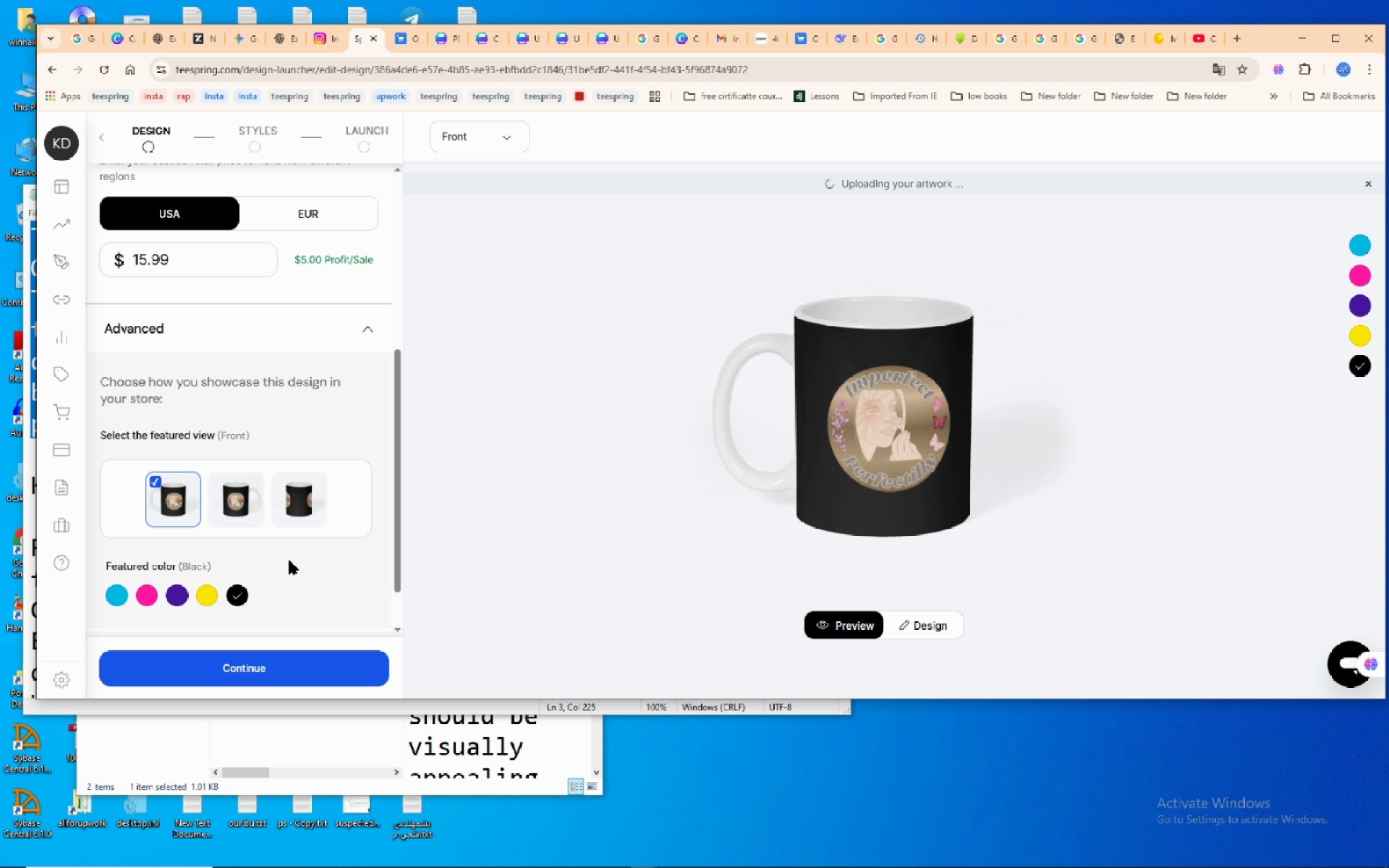 
scroll: coordinate [296, 563], scroll_direction: down, amount: 5.0
 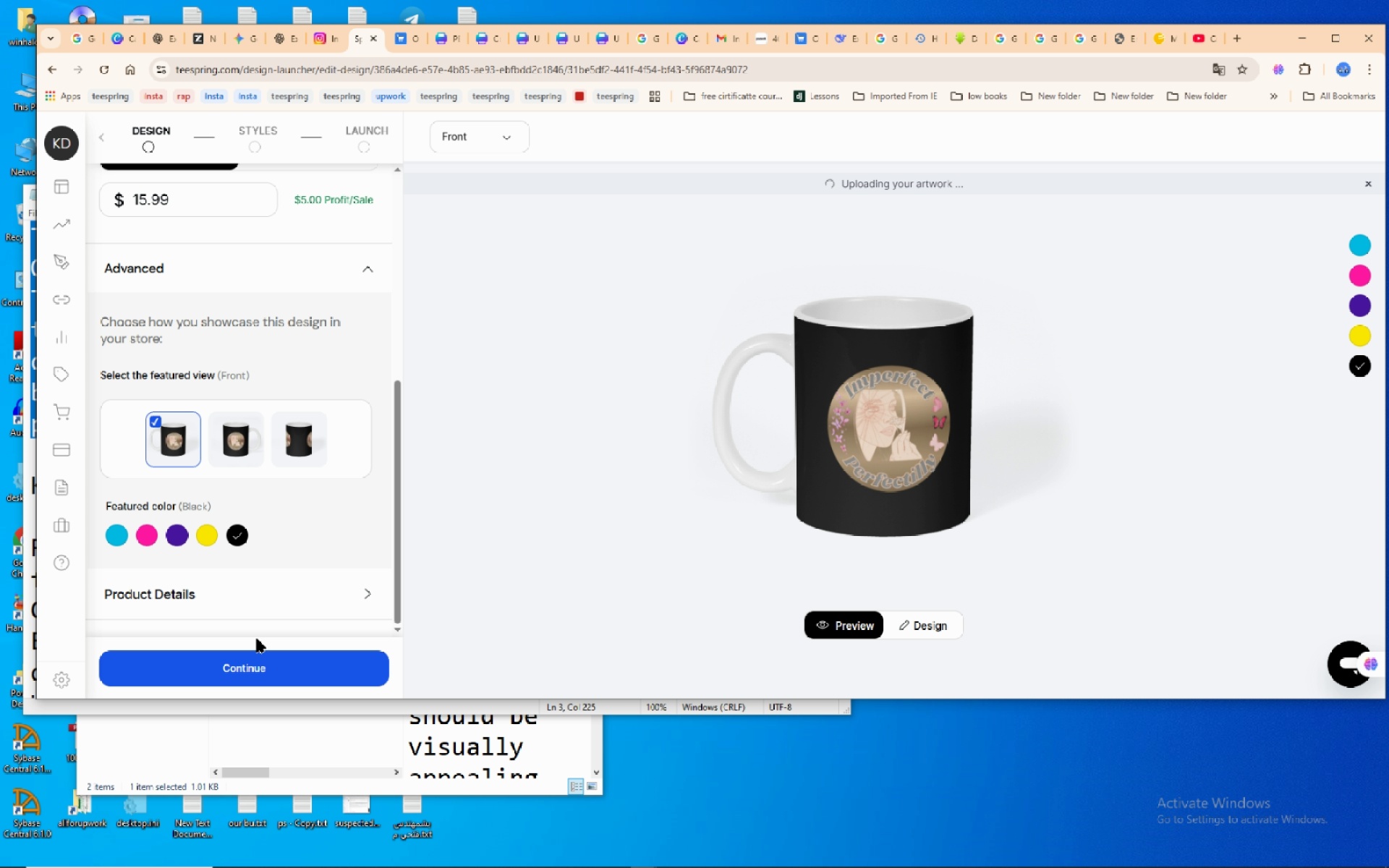 
left_click([252, 672])
 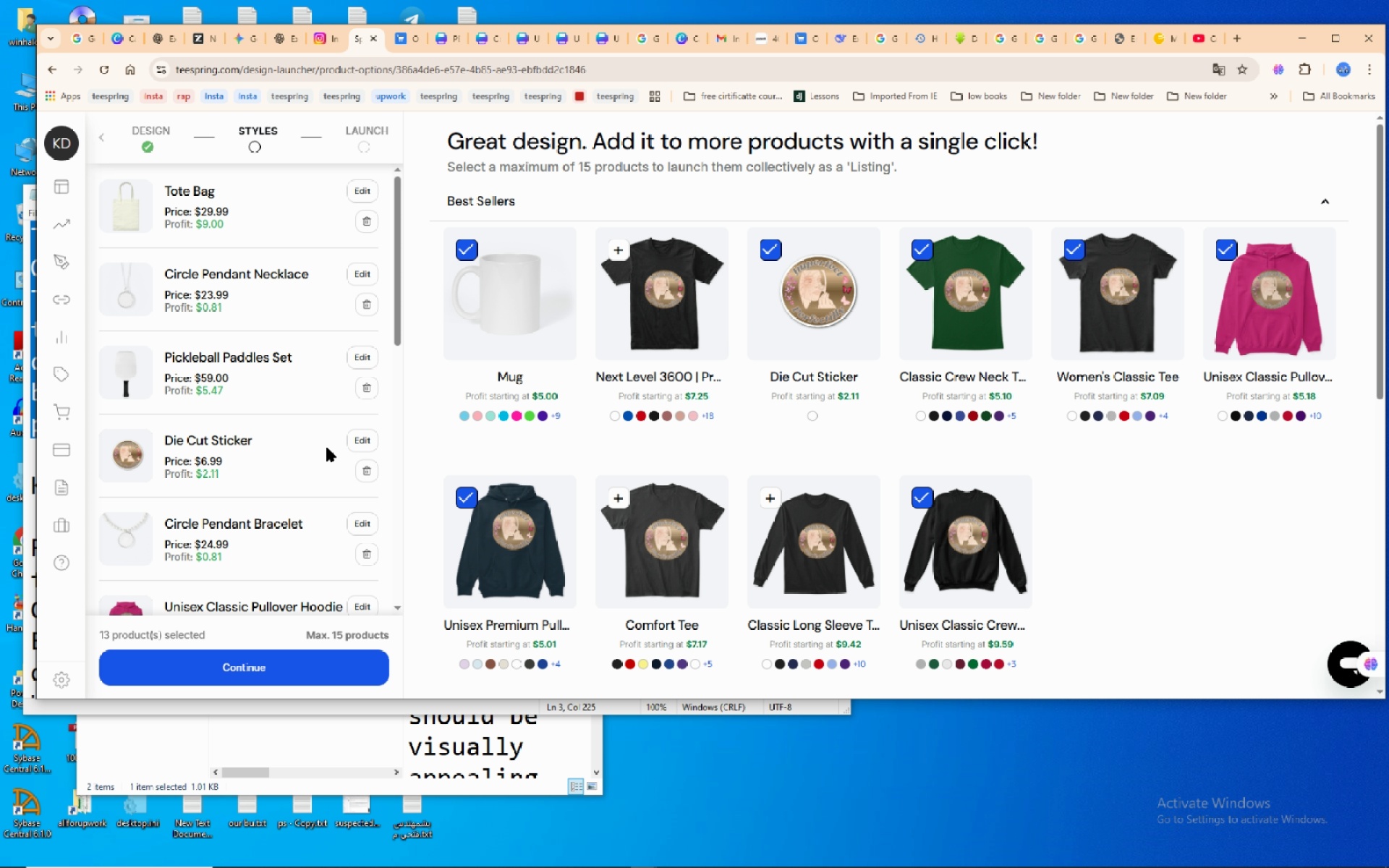 
scroll: coordinate [324, 452], scroll_direction: down, amount: 4.0
 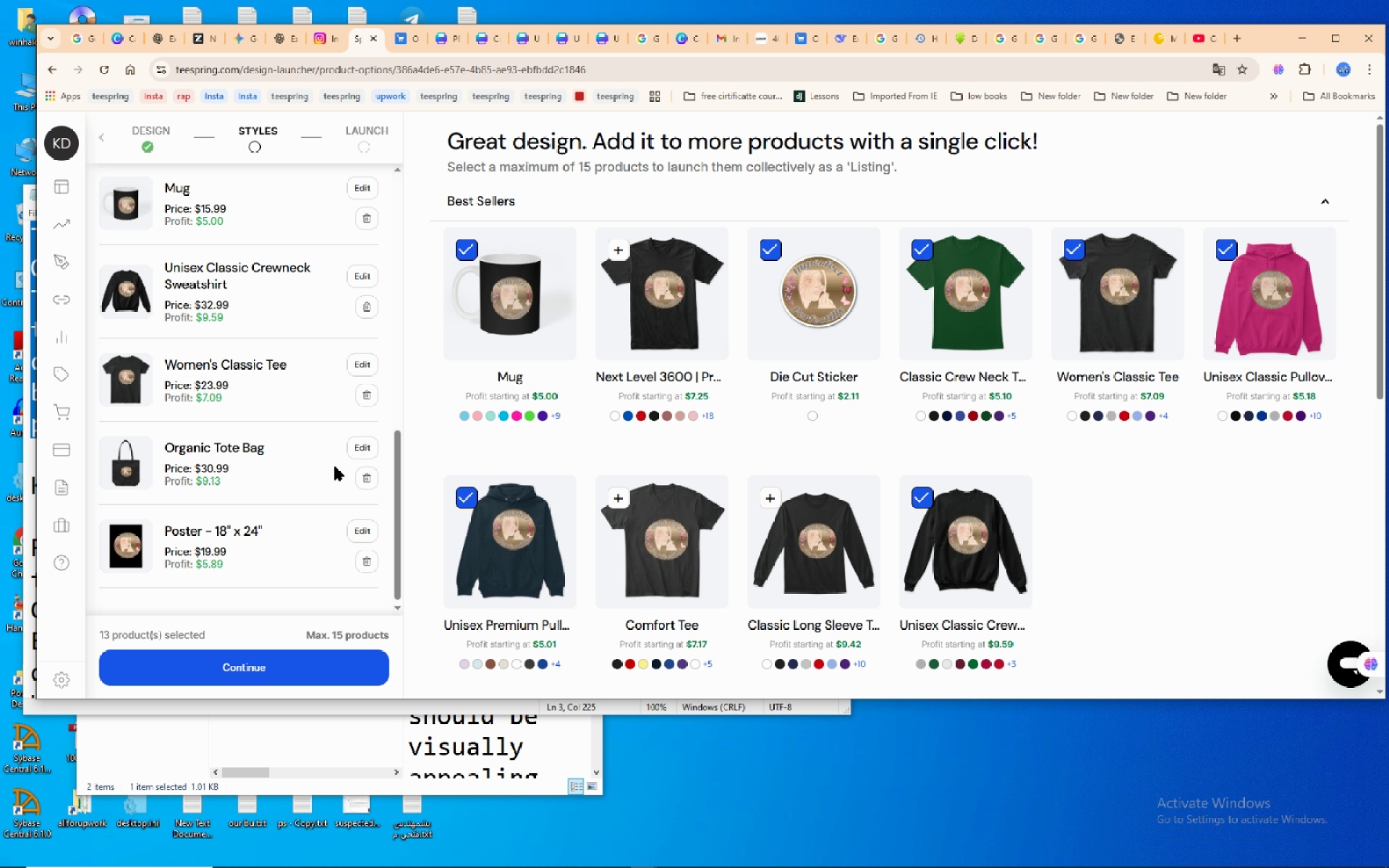 
scroll: coordinate [335, 467], scroll_direction: up, amount: 2.0
 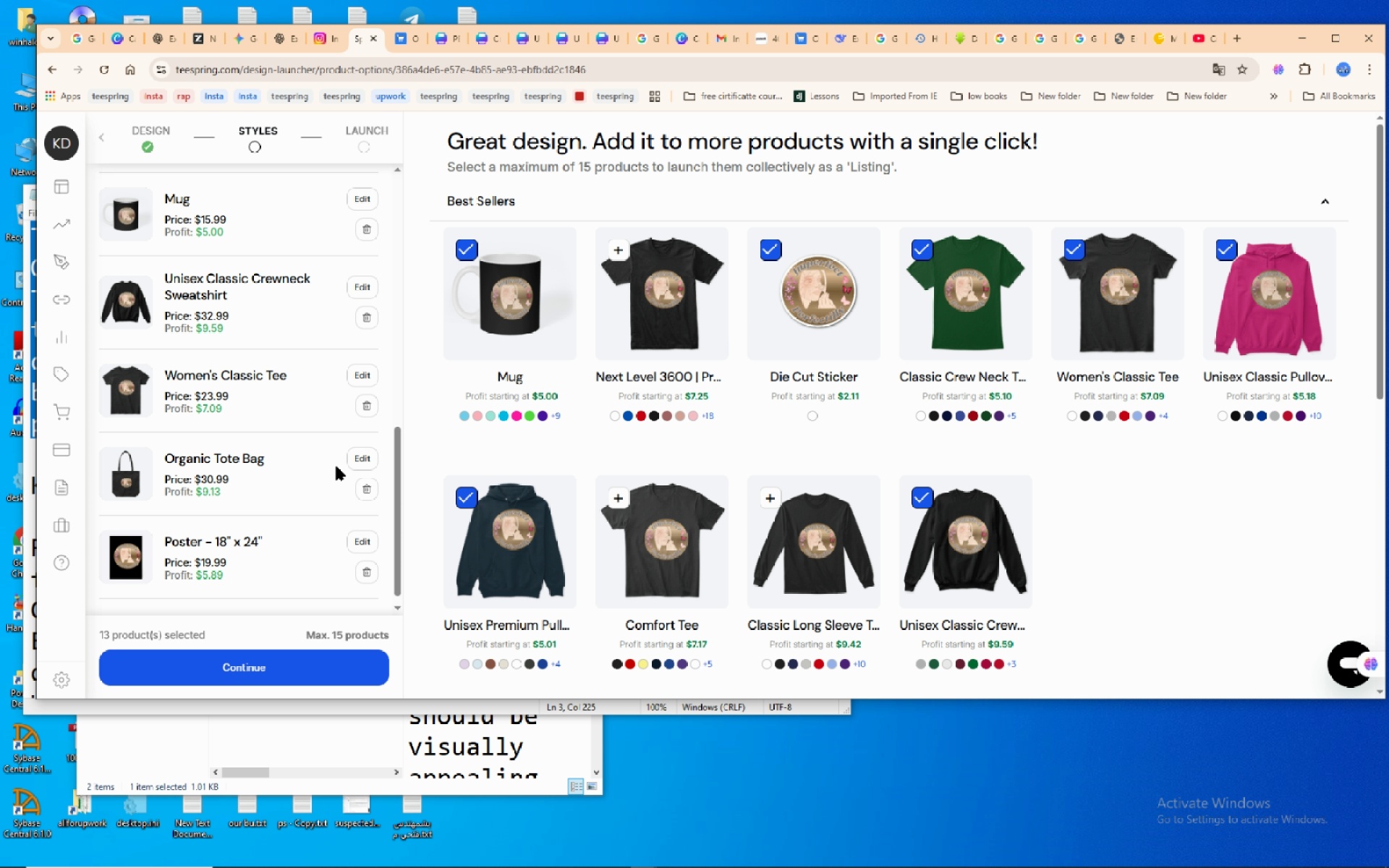 
scroll: coordinate [336, 467], scroll_direction: down, amount: 2.0
 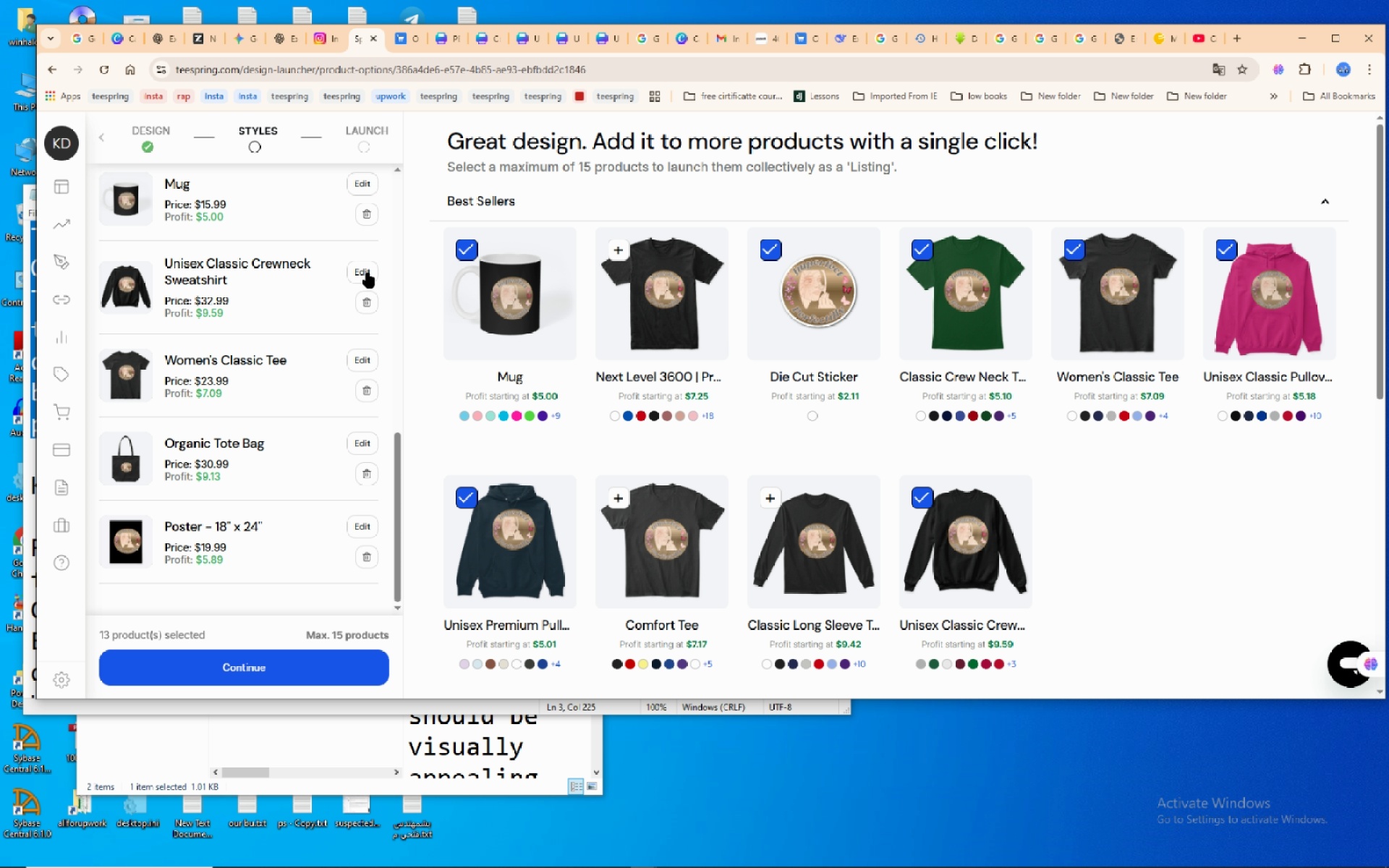 
left_click([368, 273])
 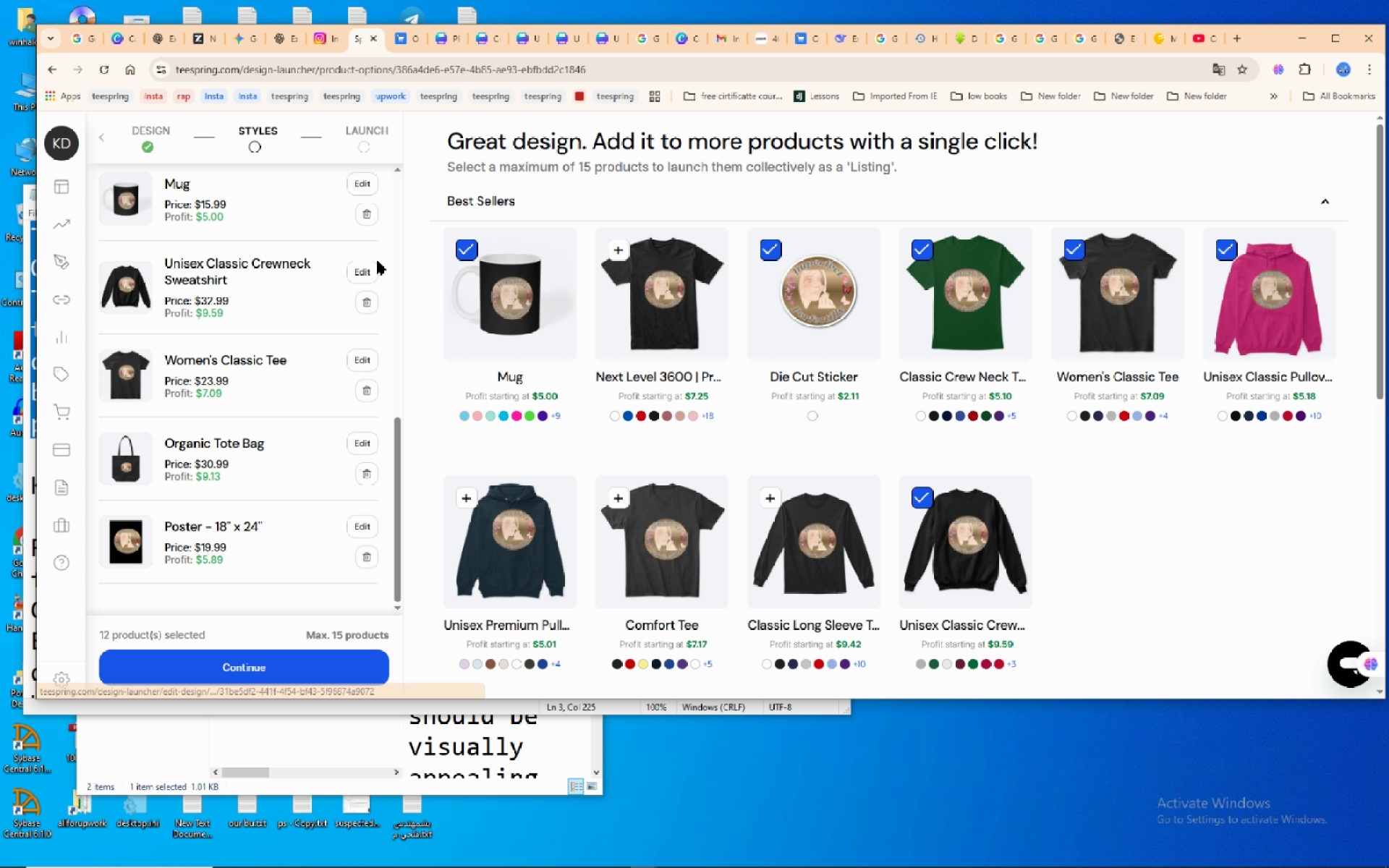 
mouse_move([344, 278])
 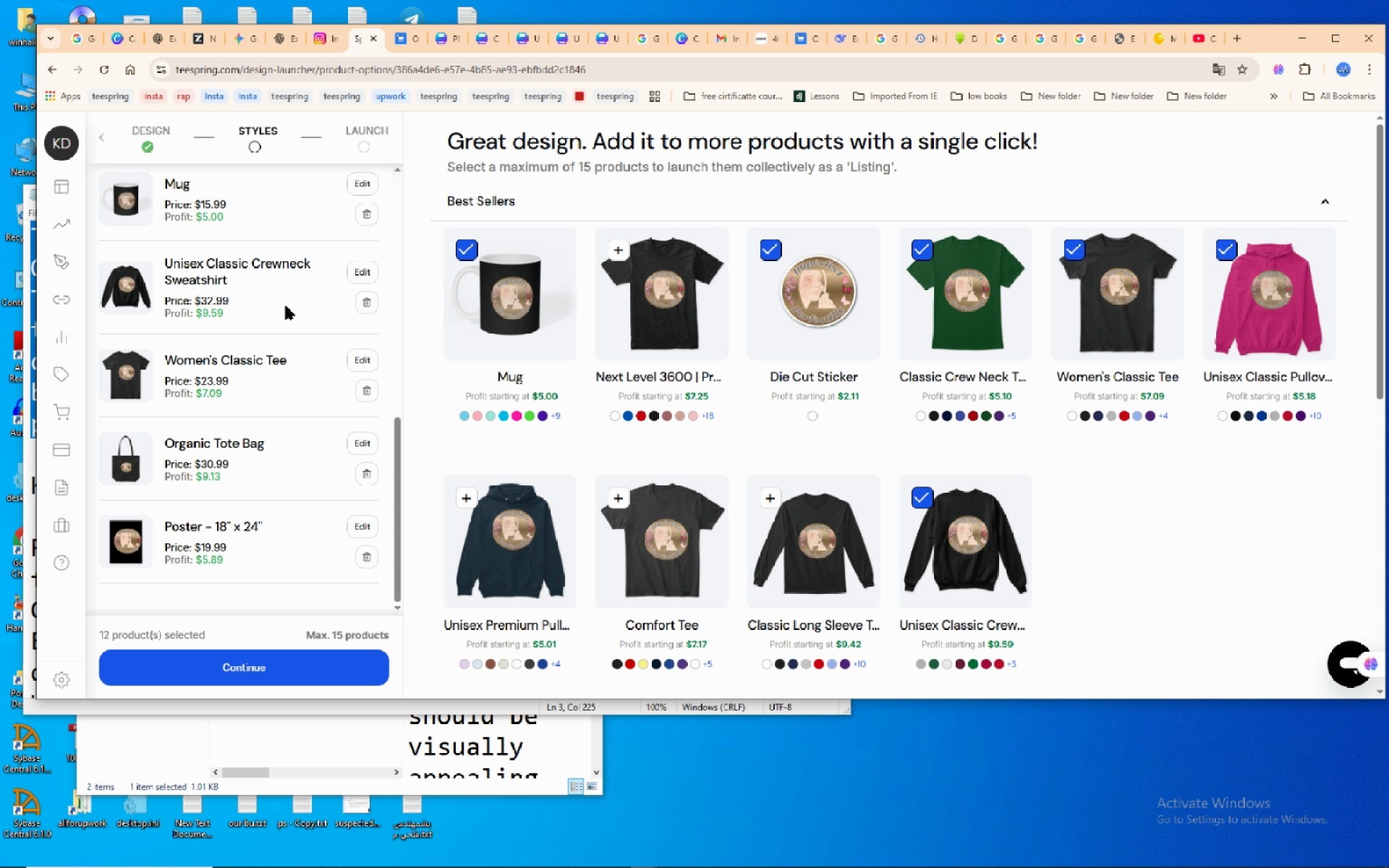 
wait(5.58)
 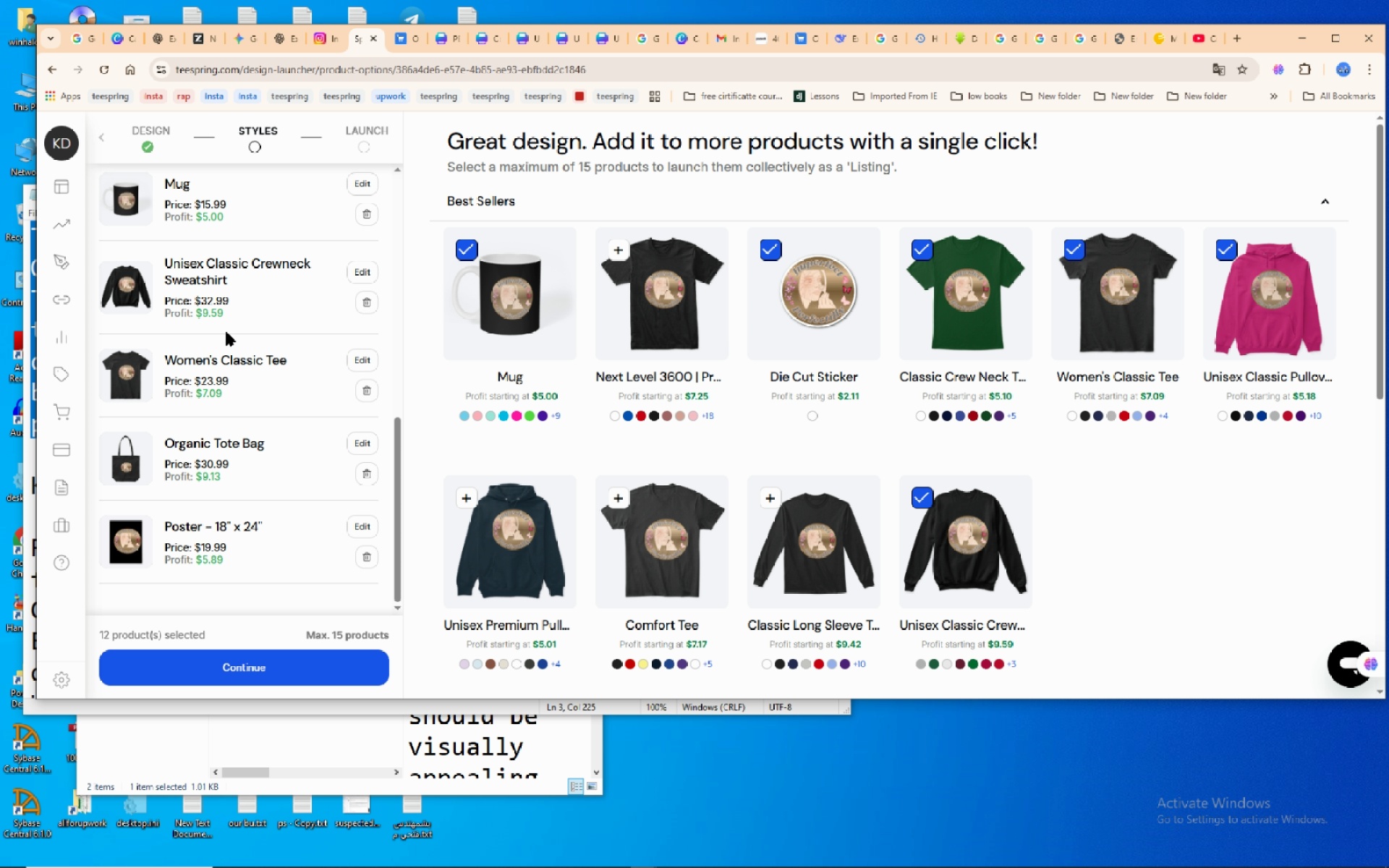 
left_click([362, 270])
 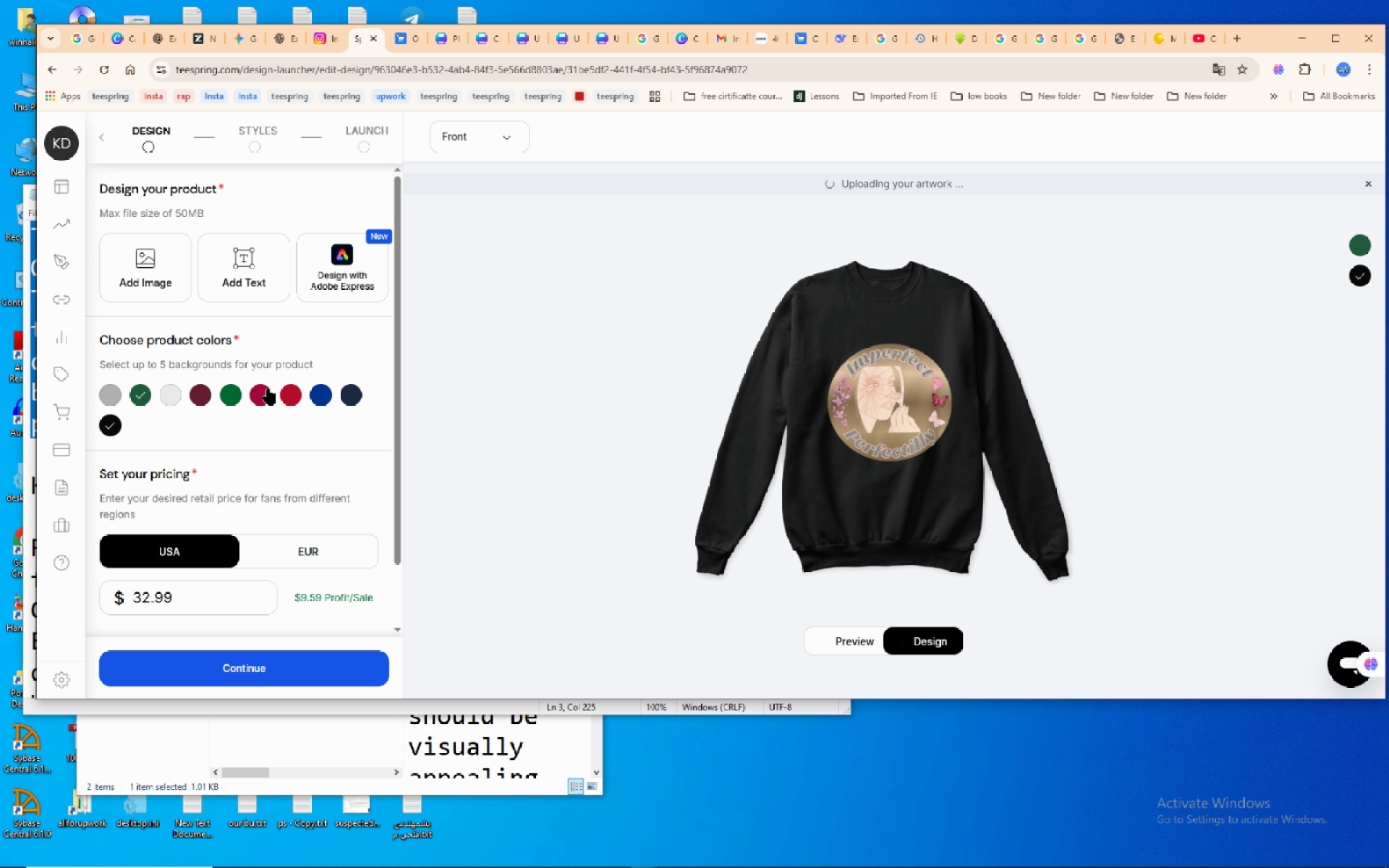 
wait(6.14)
 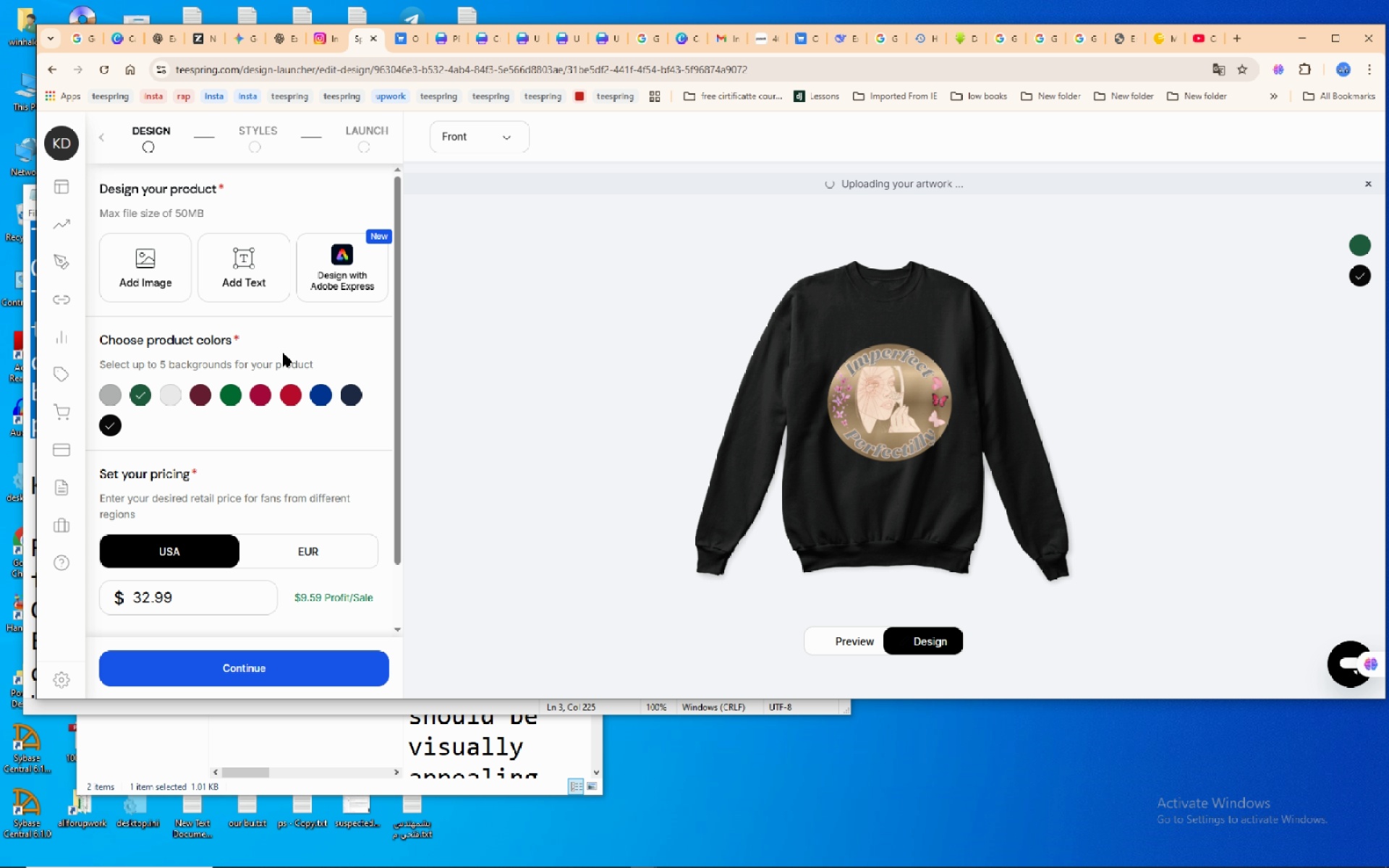 
left_click([286, 398])
 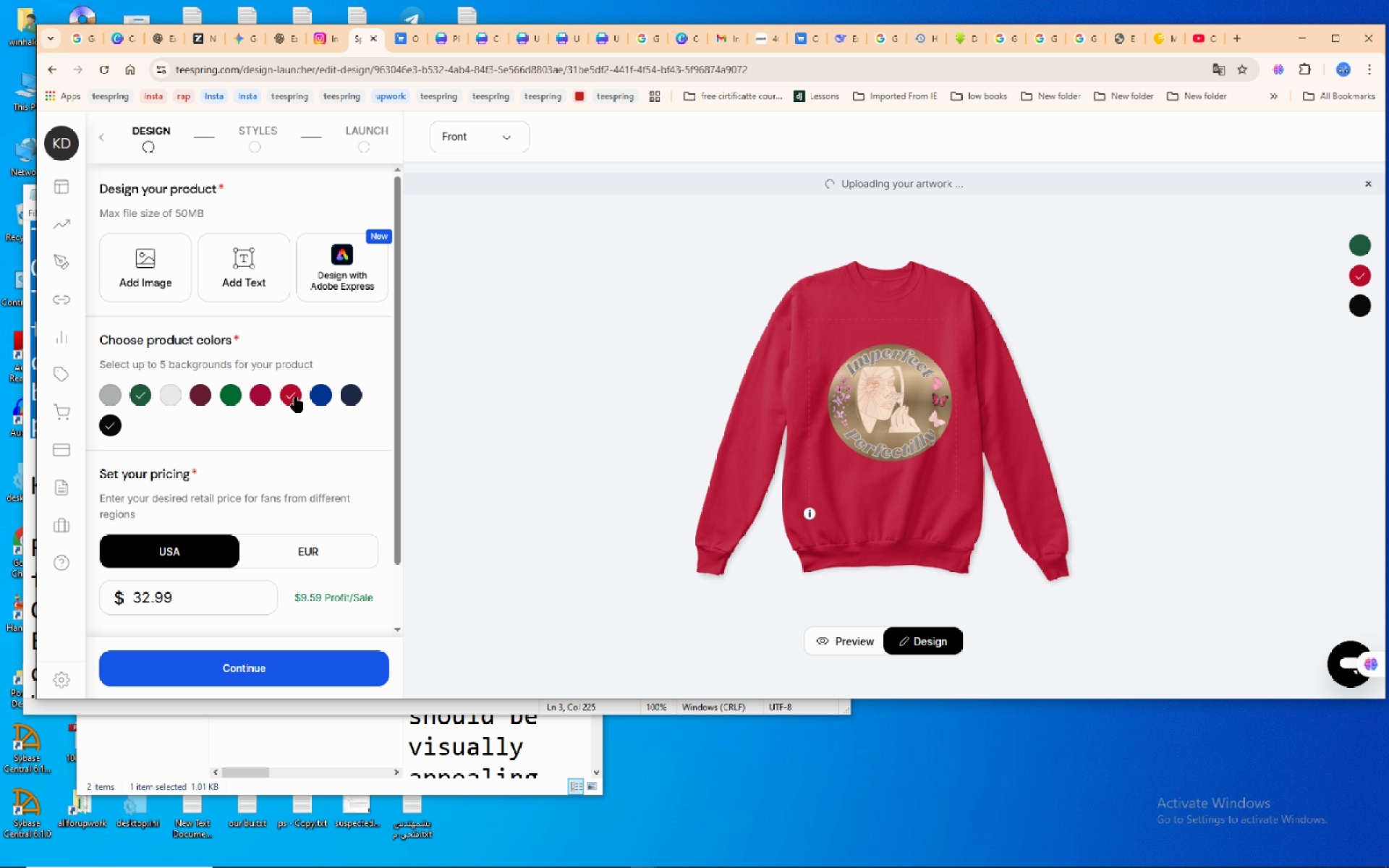 
mouse_move([120, 396])
 